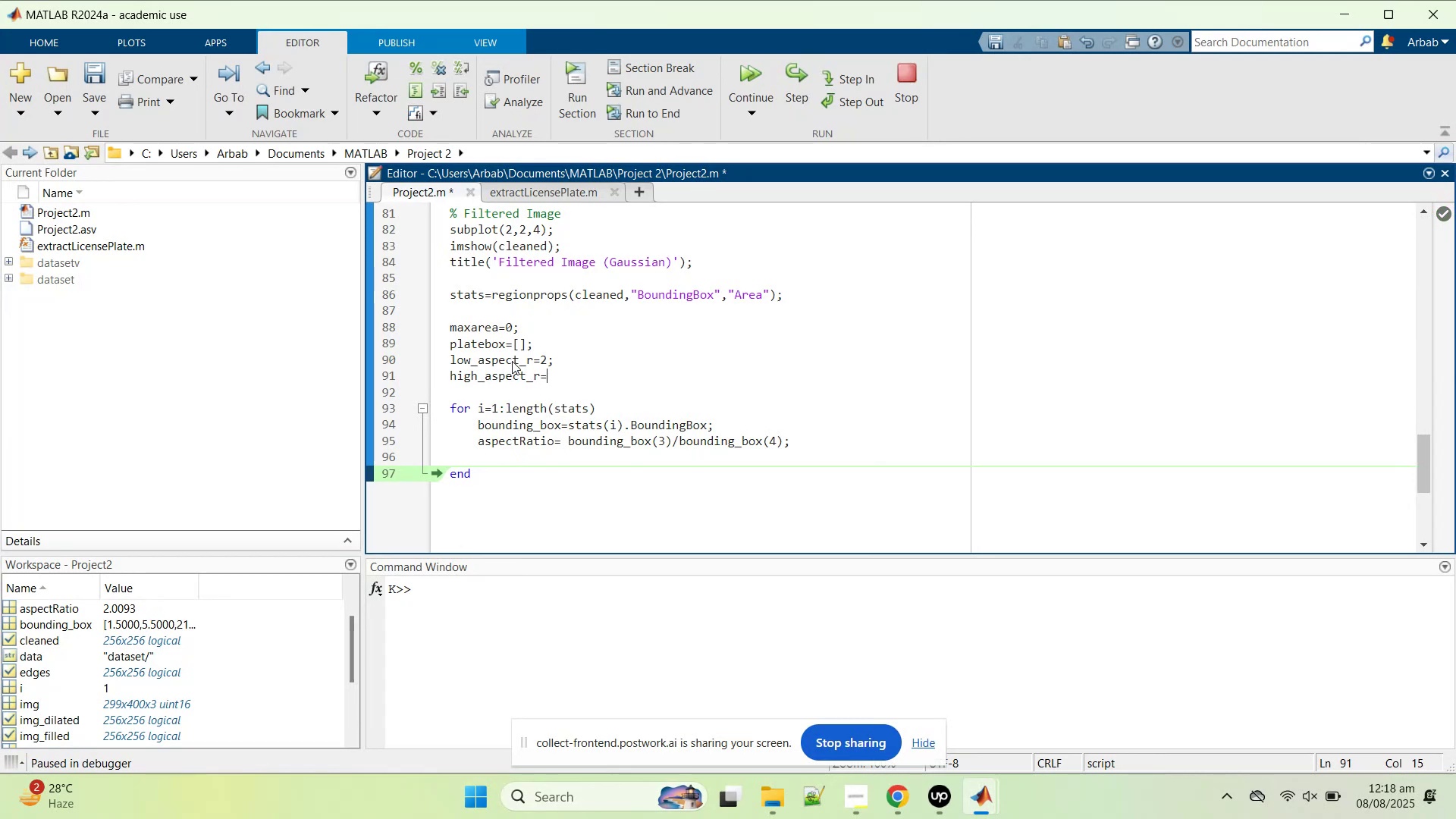 
key(6)
 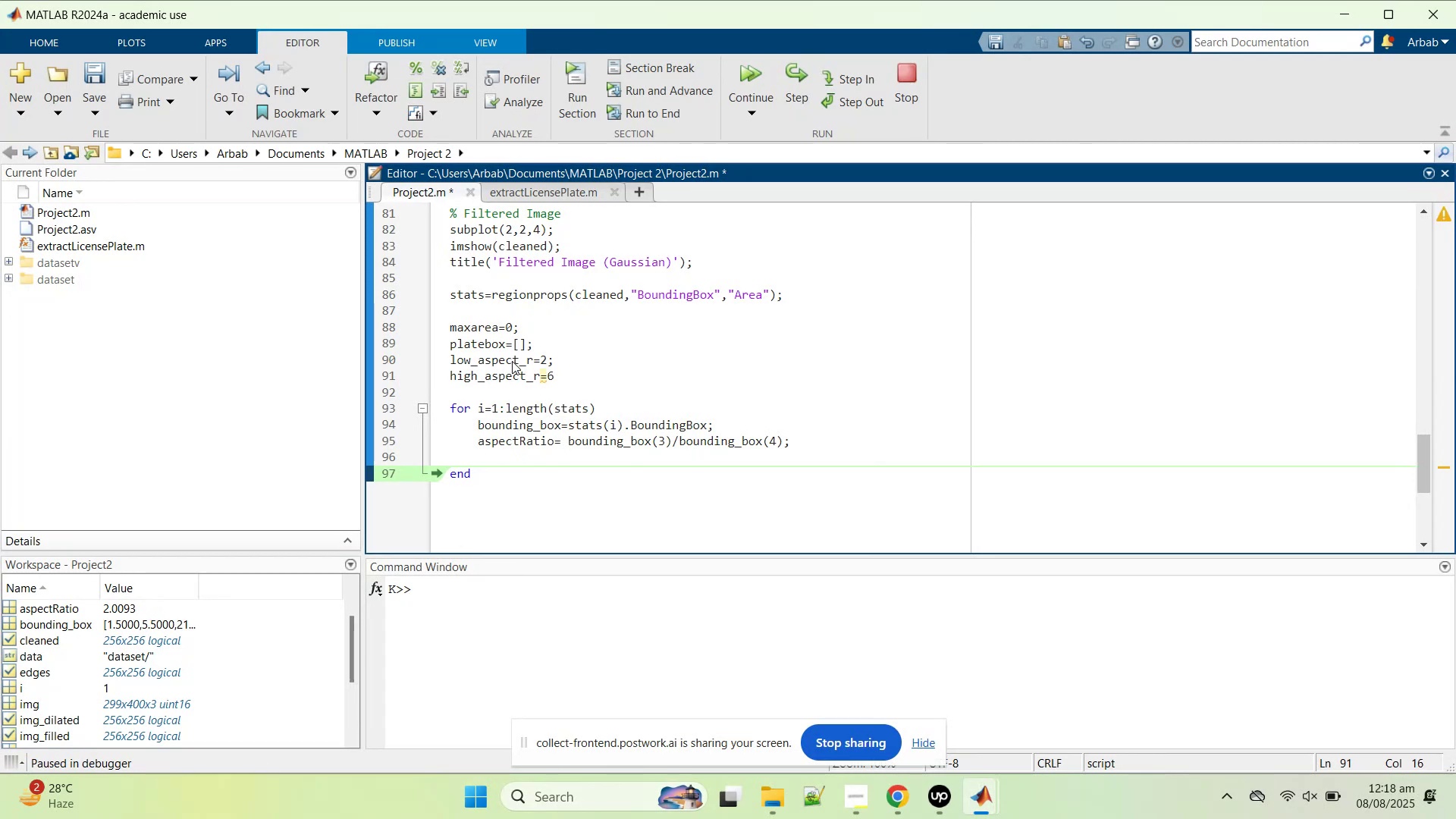 
key(Backspace)
 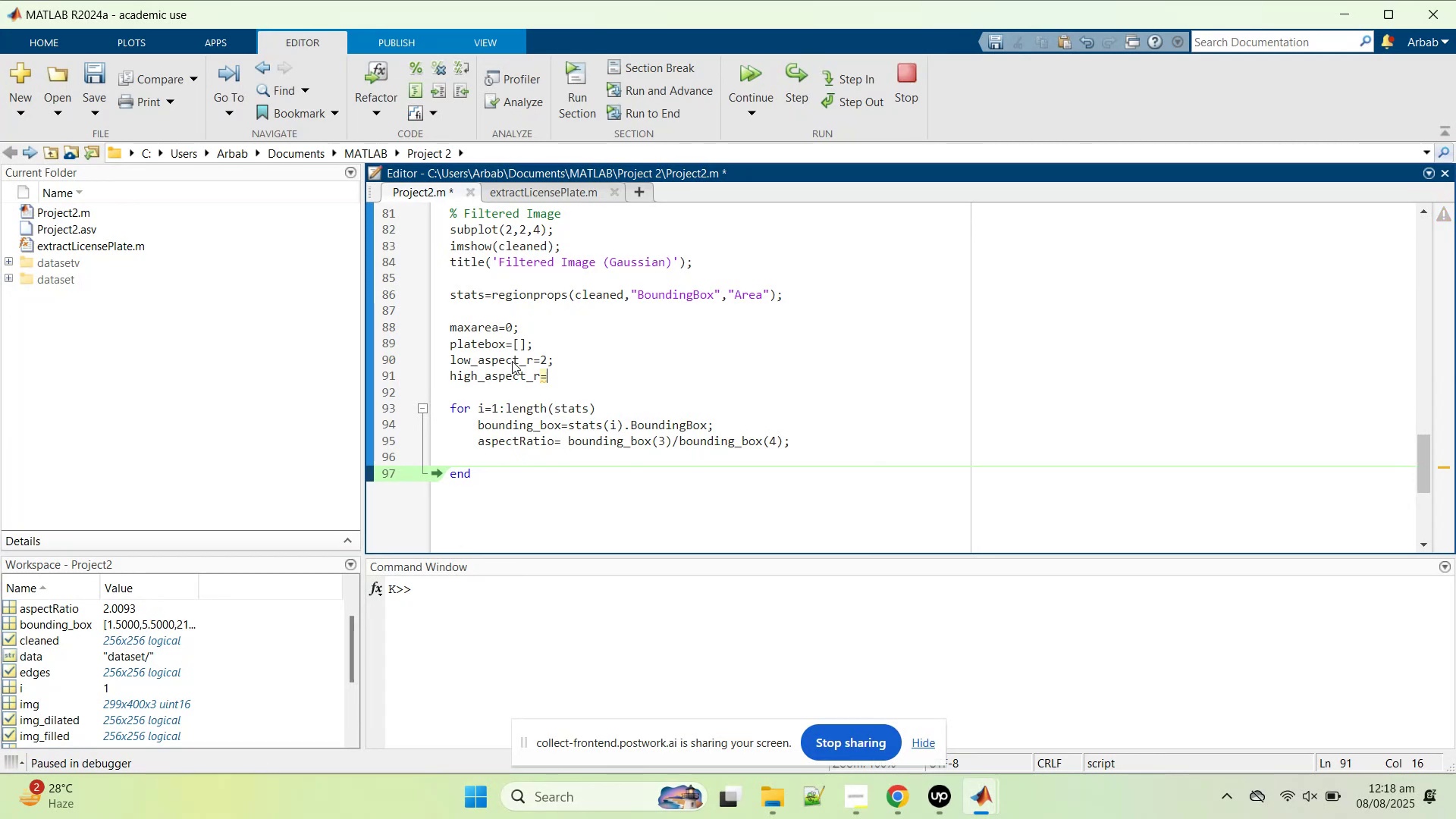 
key(5)
 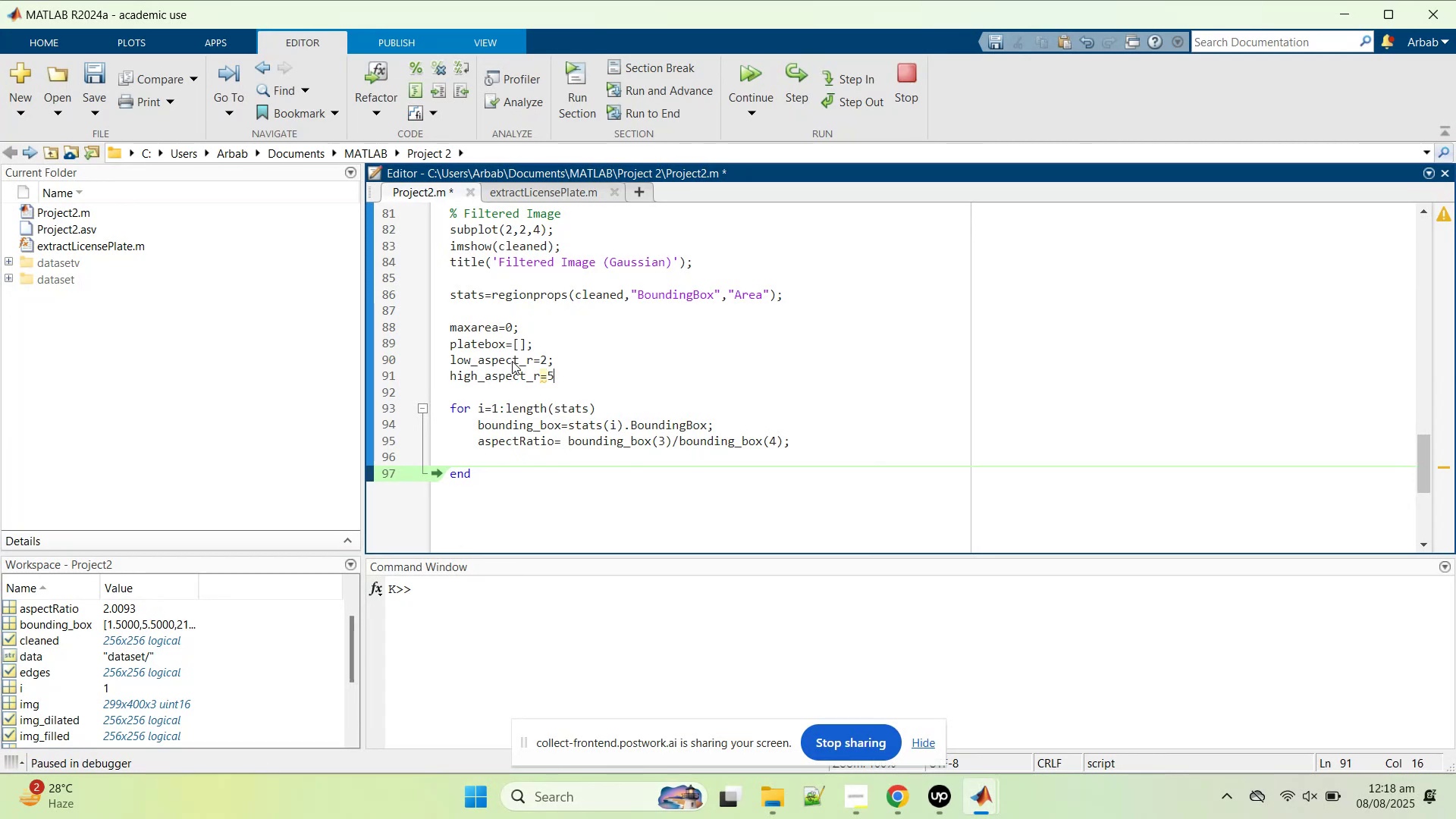 
key(Semicolon)
 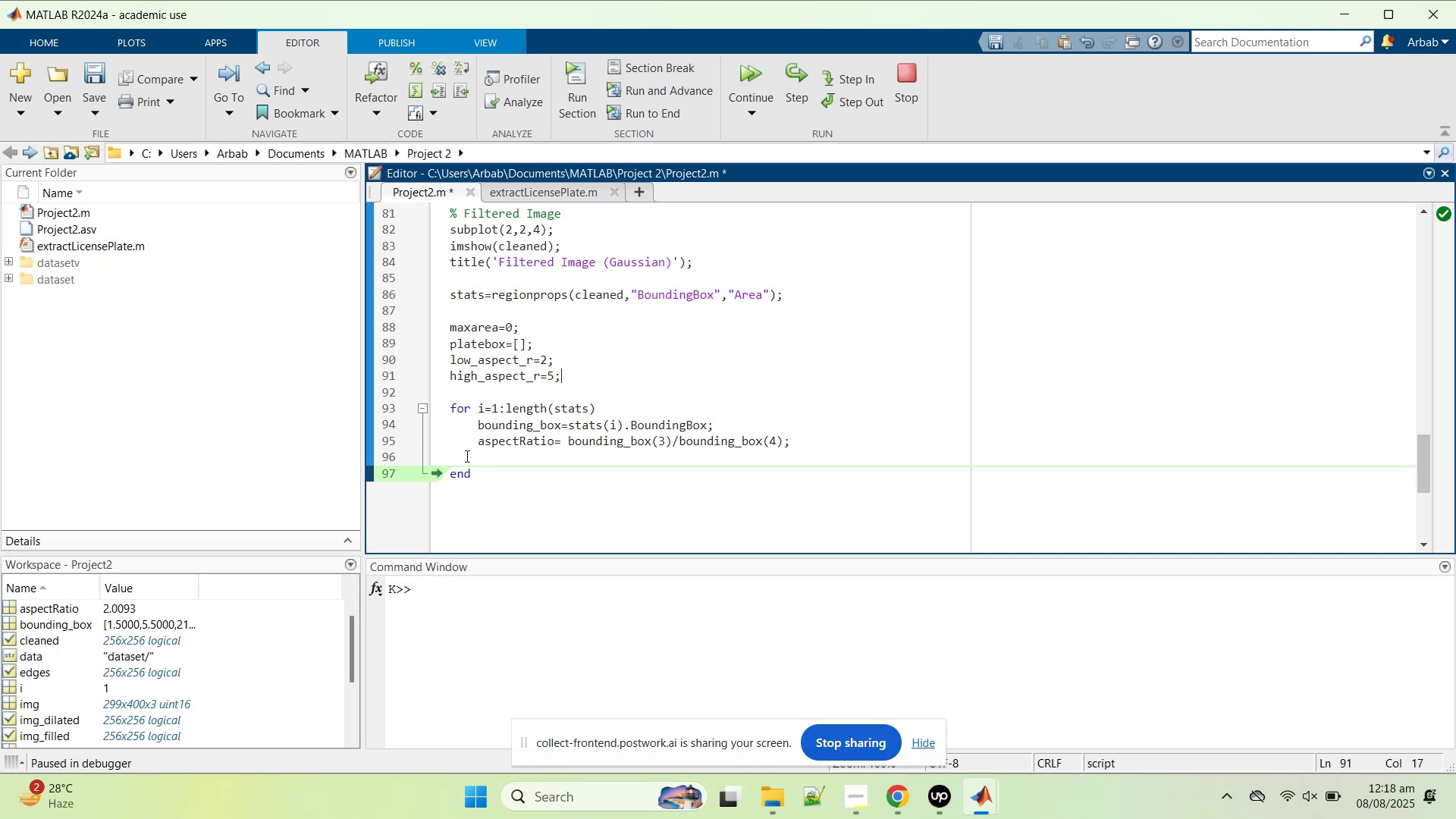 
left_click([480, 453])
 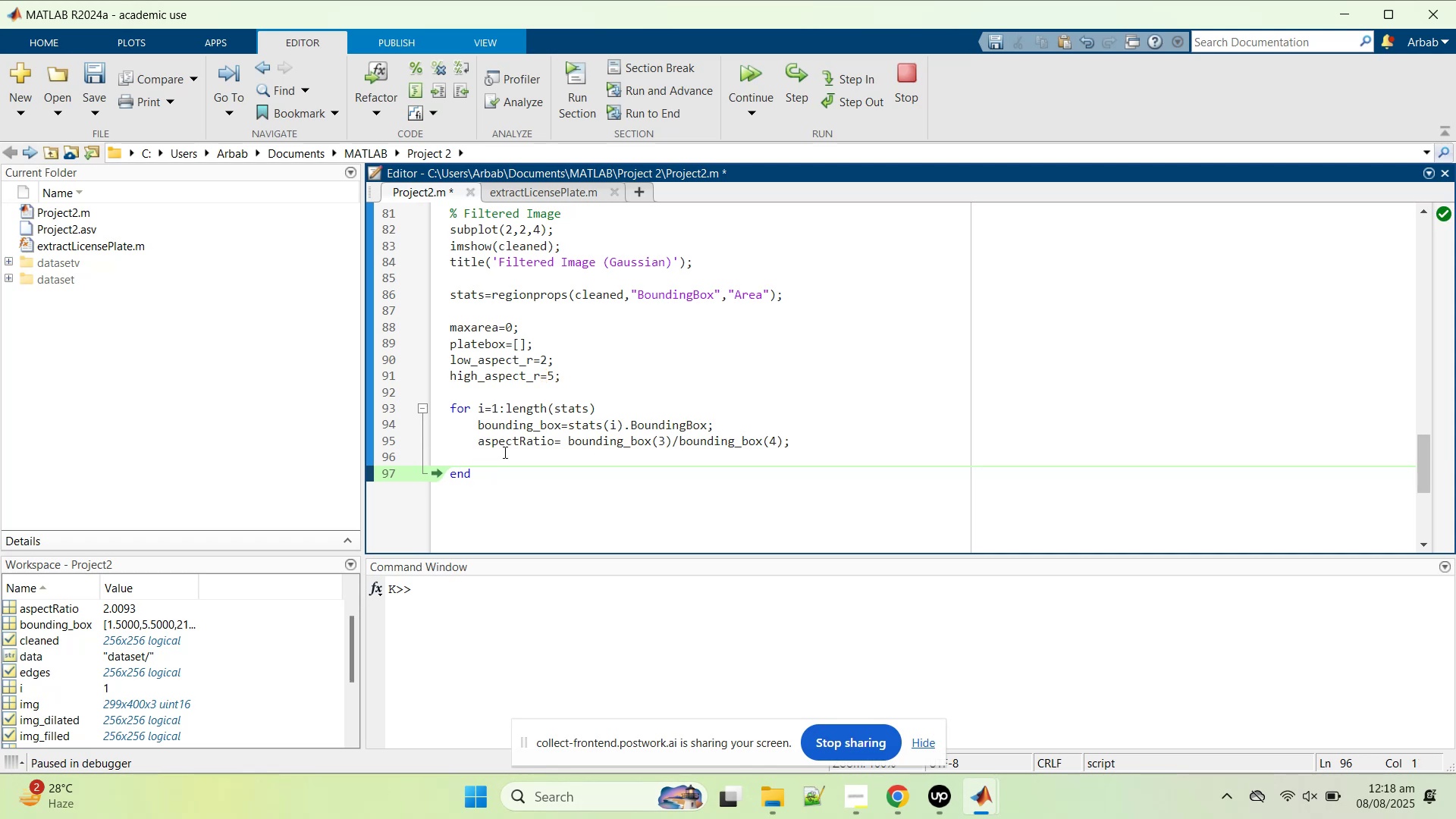 
type(if sta)
key(Tab)
type(())
 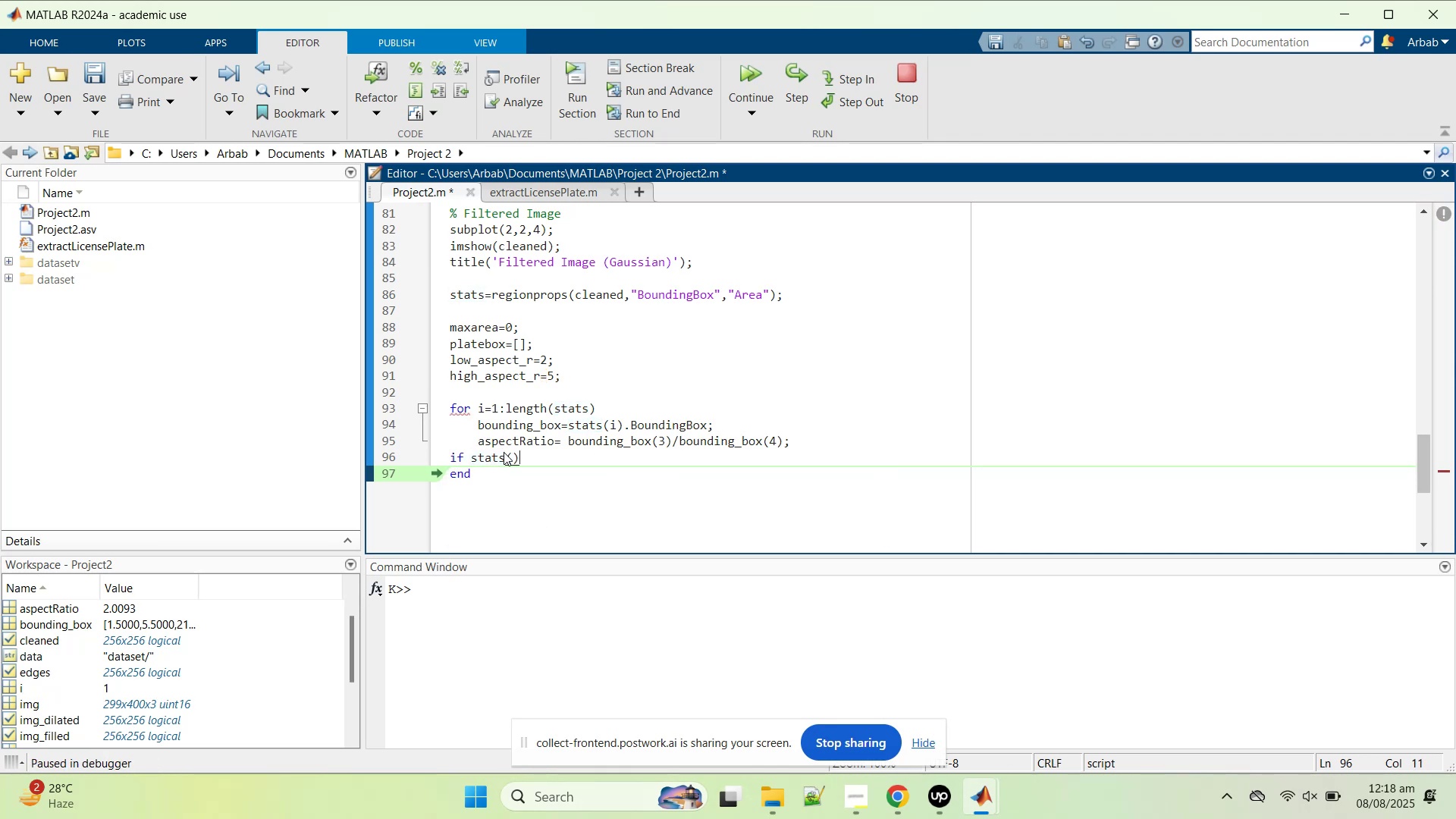 
 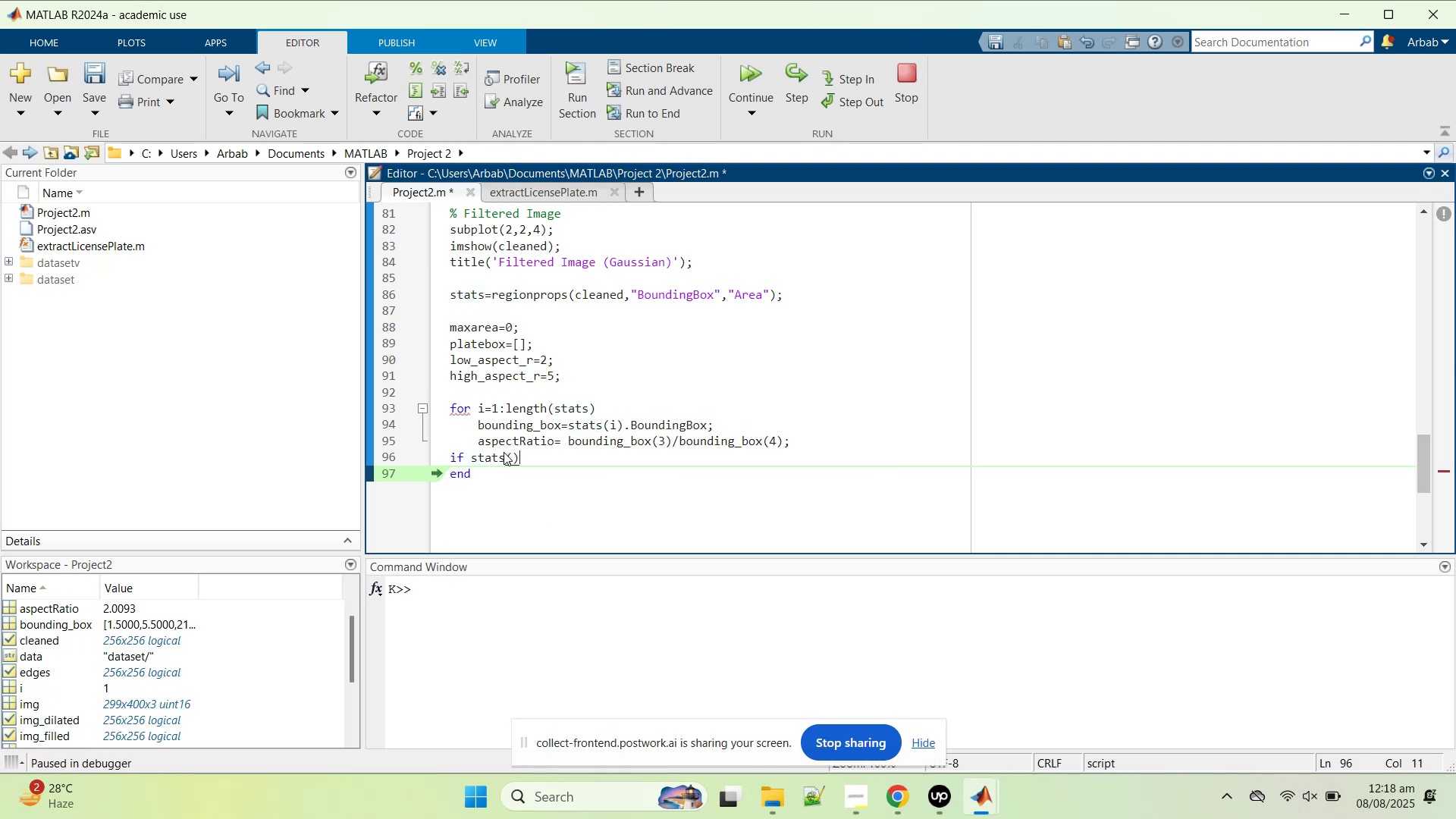 
key(ArrowLeft)
 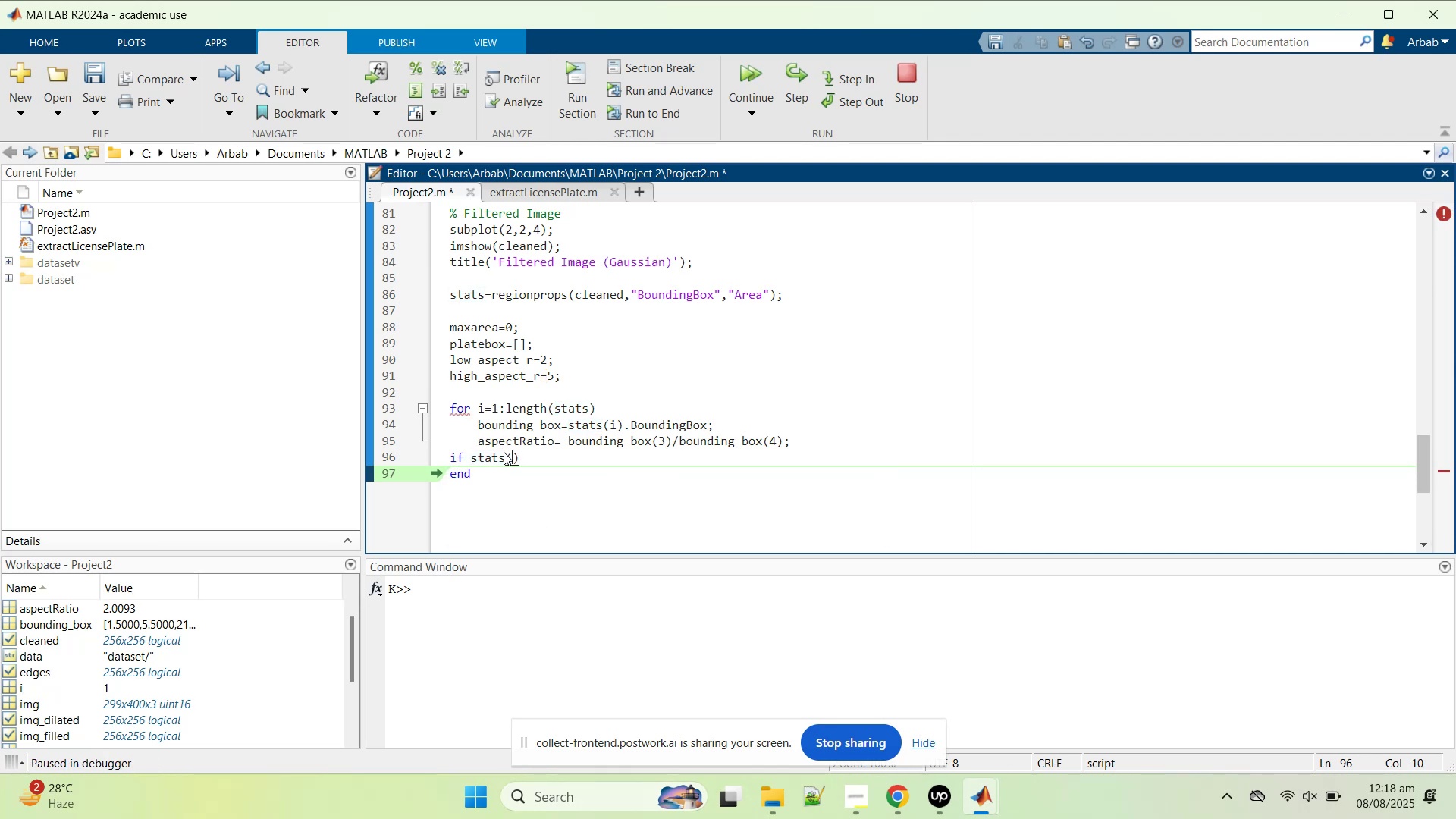 
key(I)
 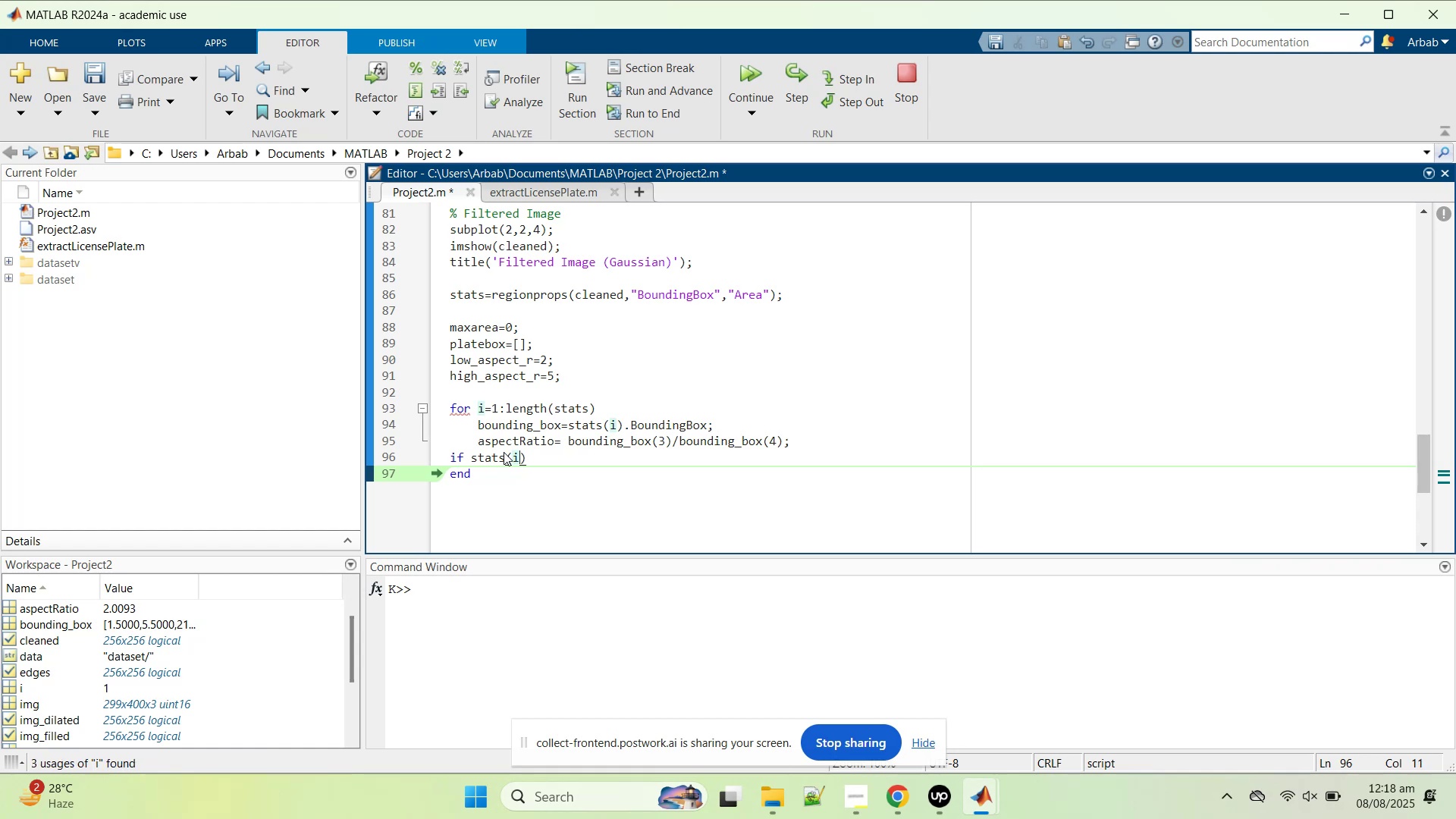 
key(ArrowRight)
 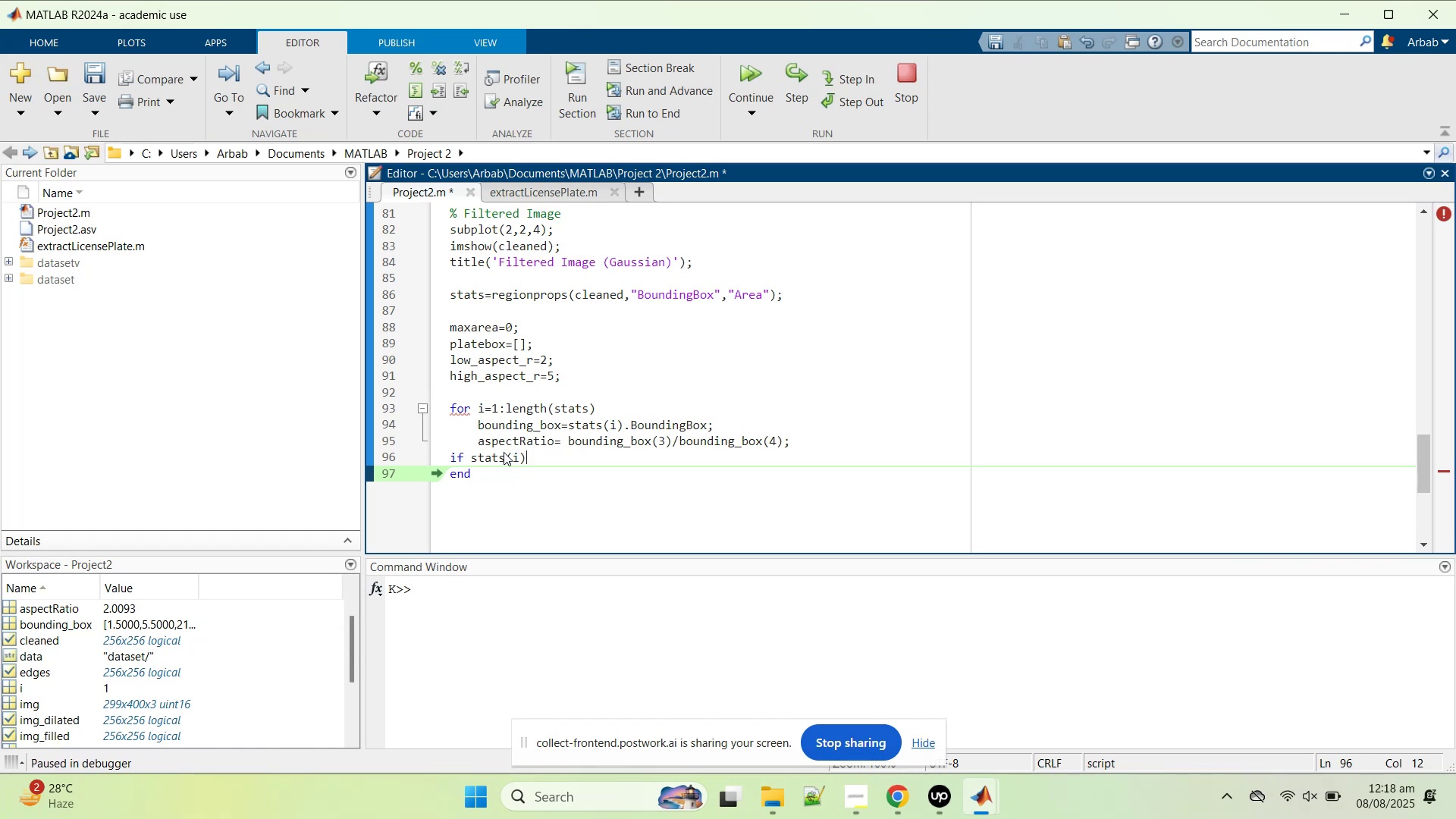 
key(Period)
 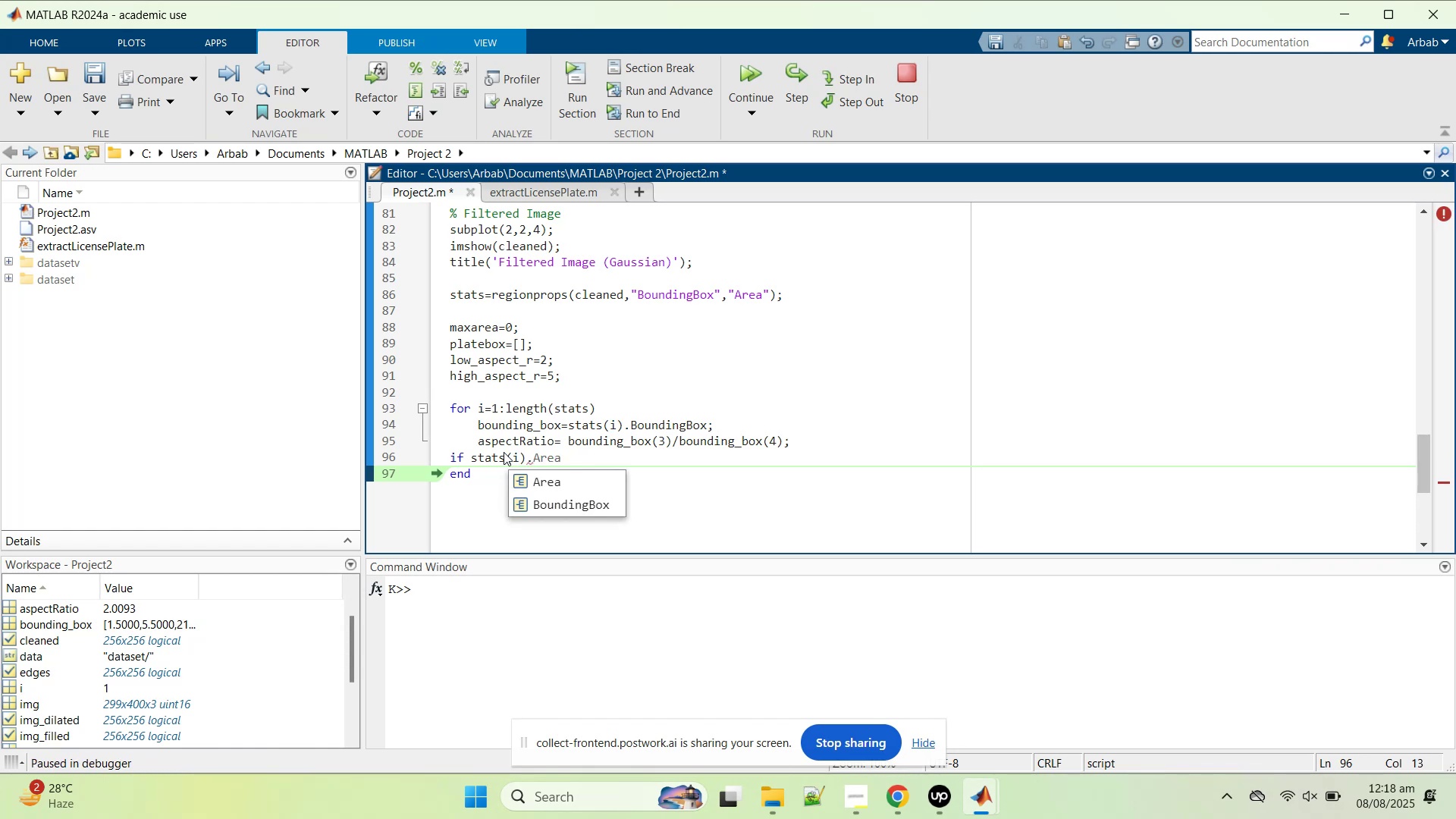 
key(ArrowDown)
 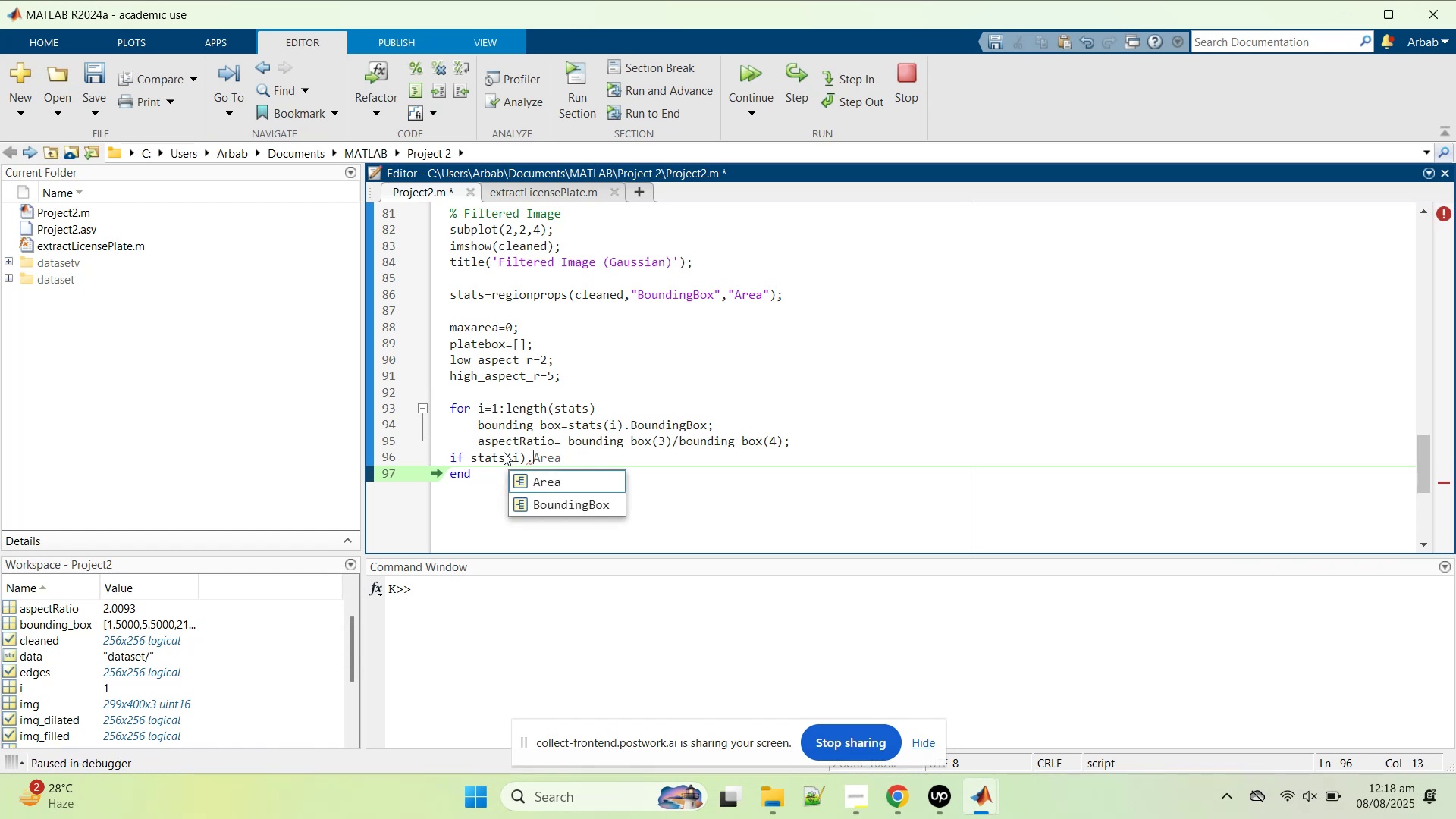 
key(Enter)
 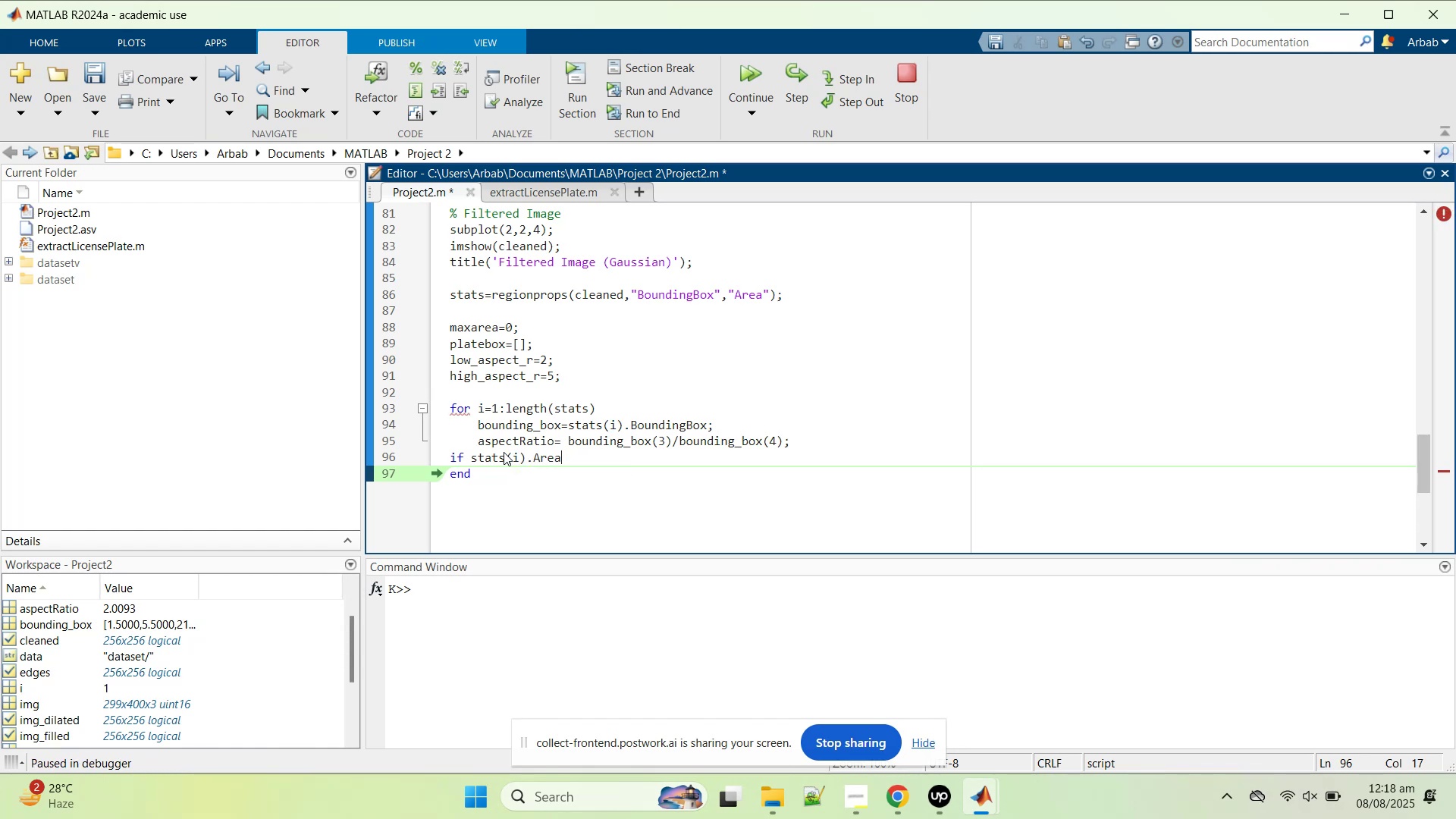 
type(>max)
 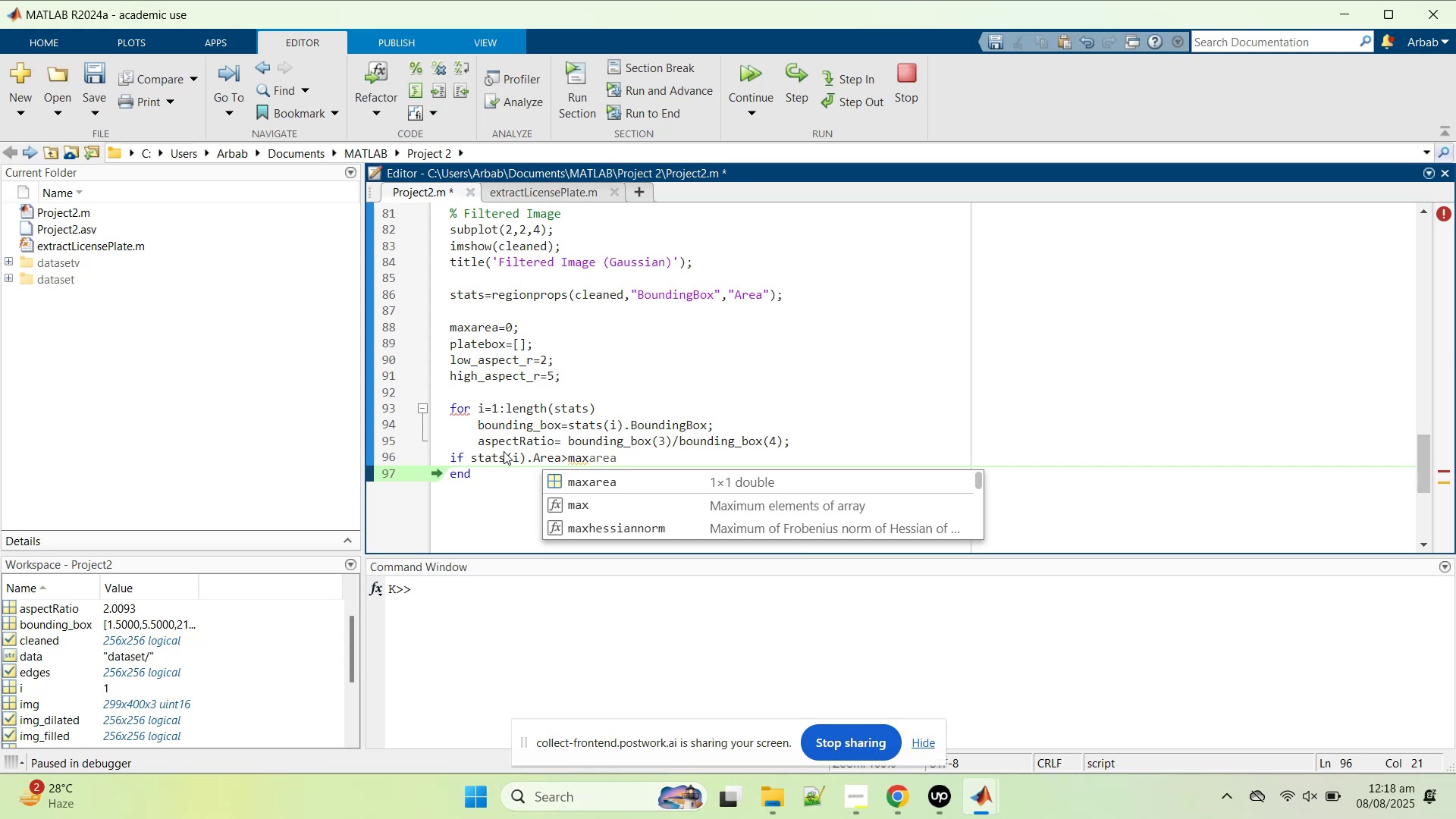 
key(Enter)
 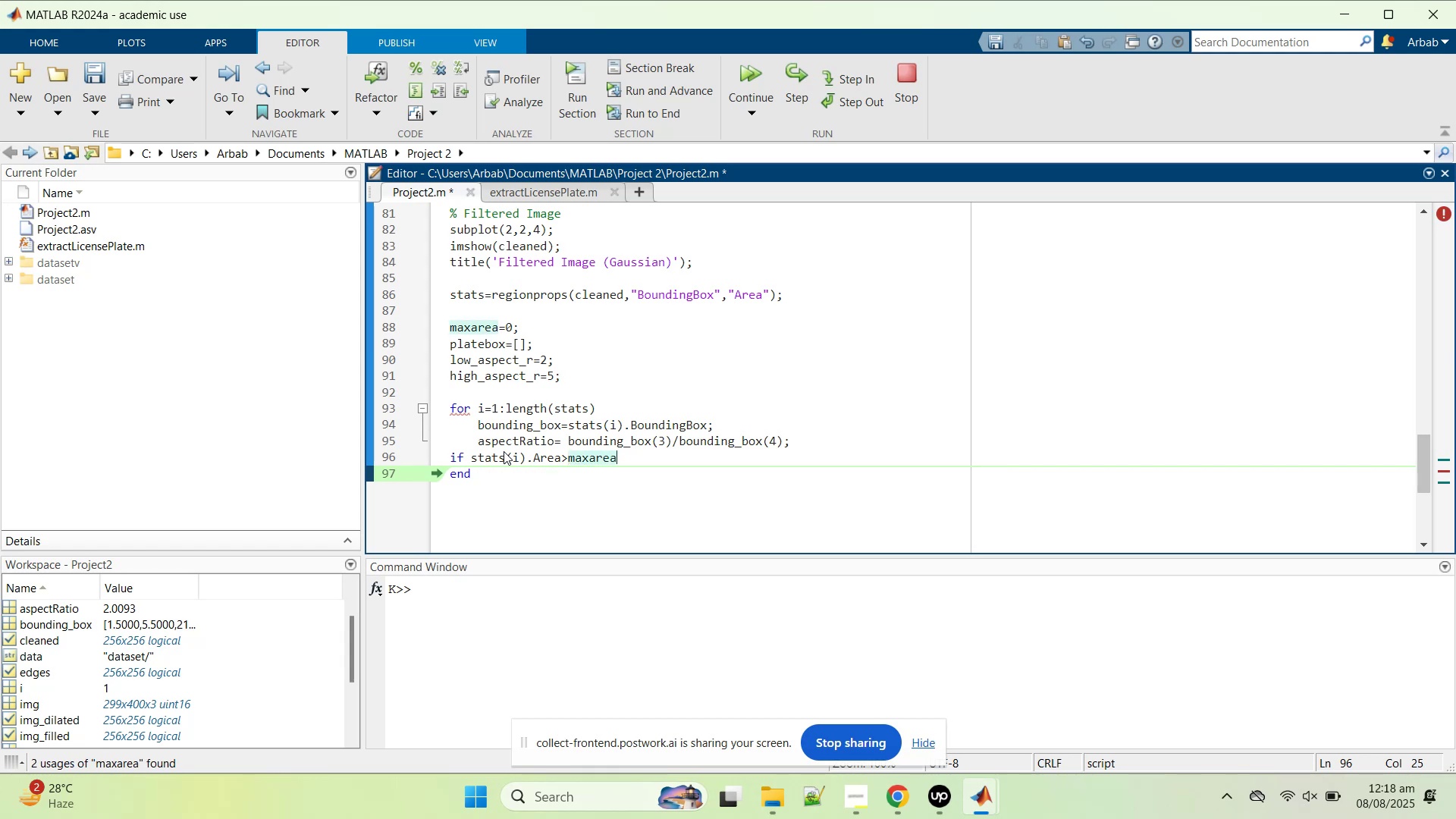 
type( && as)
key(Backspace)
key(Tab)
type(> low)
 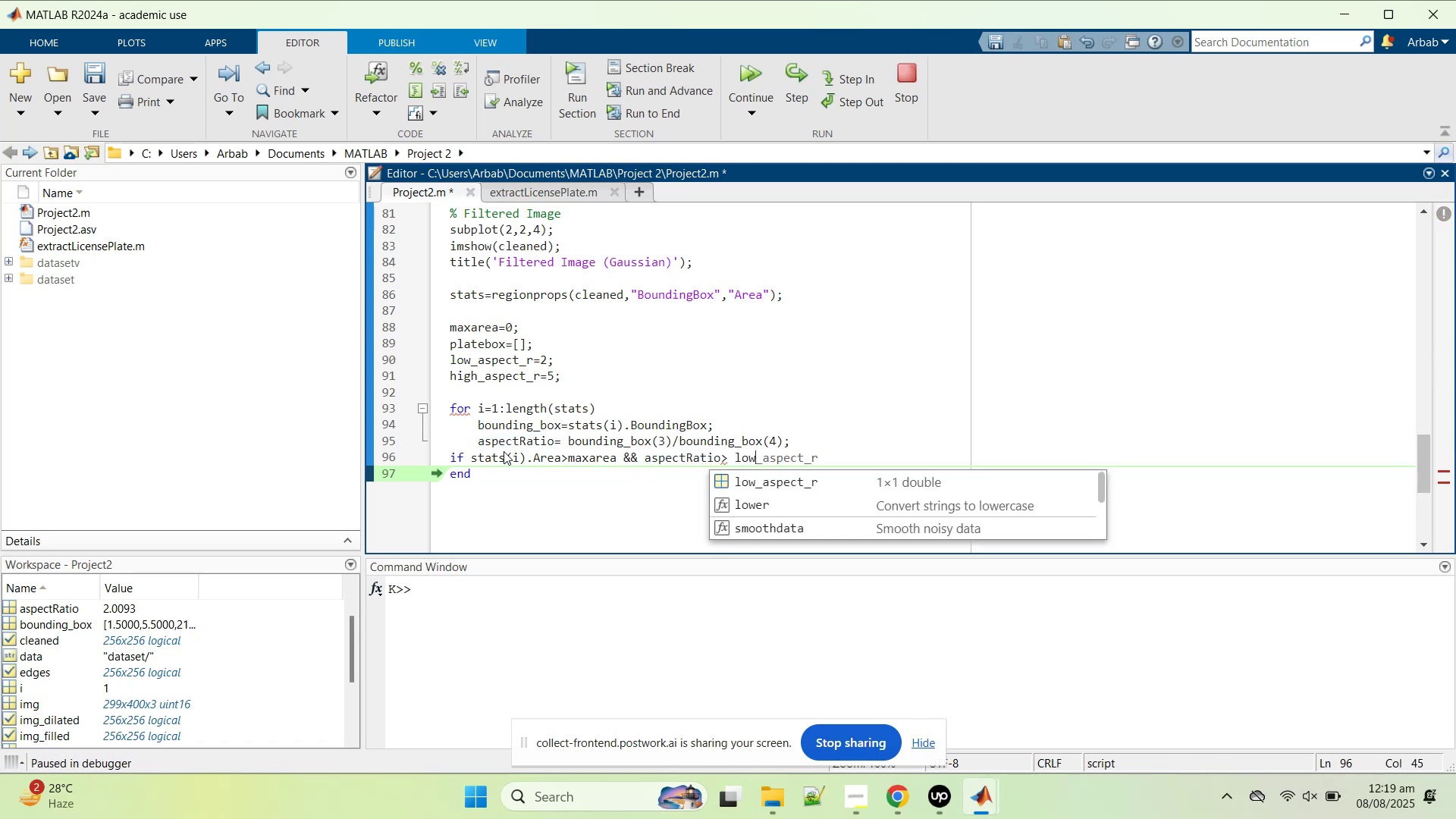 
key(ArrowDown)
 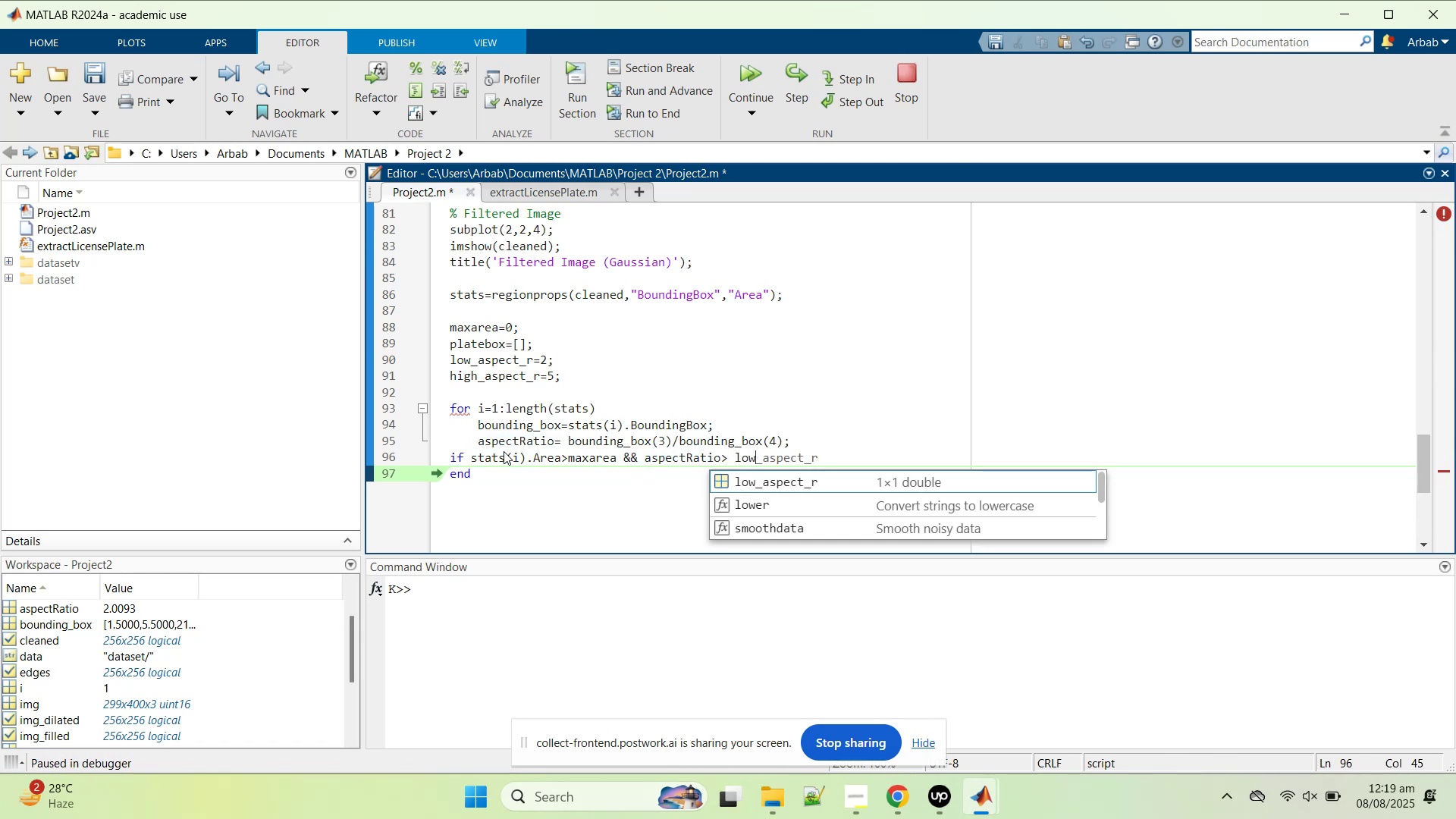 
key(Enter)
 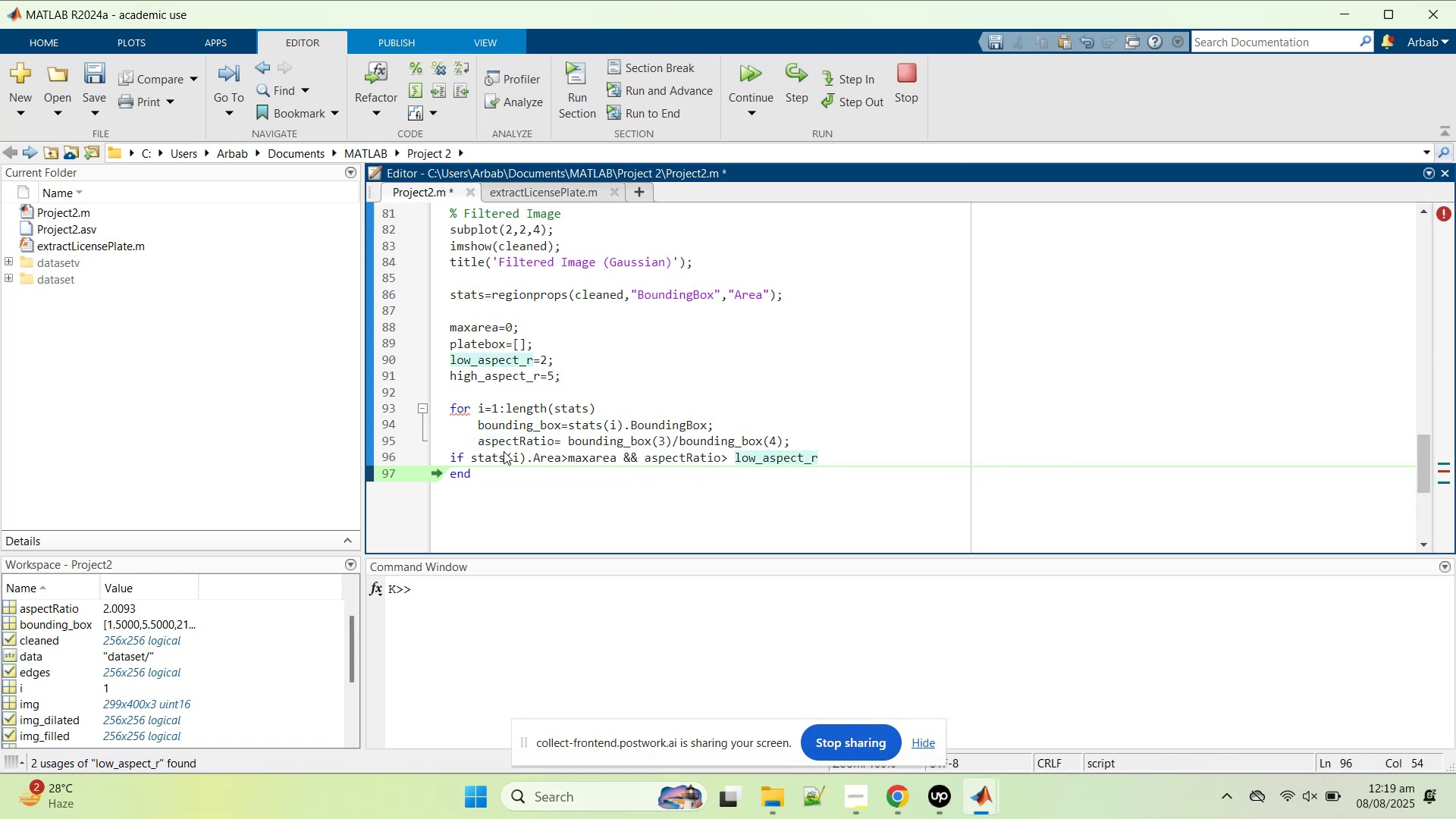 
type(  && as)
 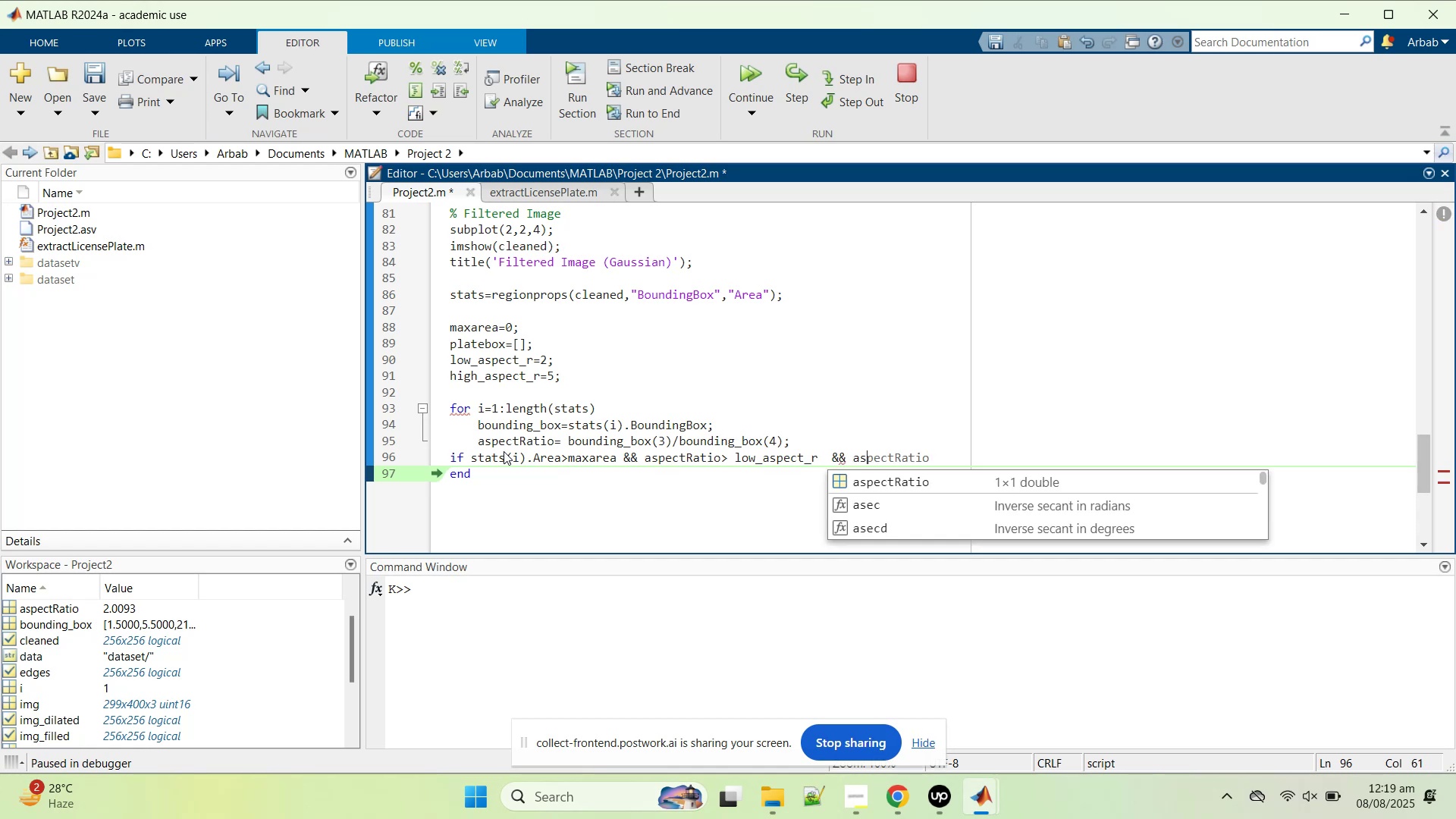 
key(ArrowDown)
 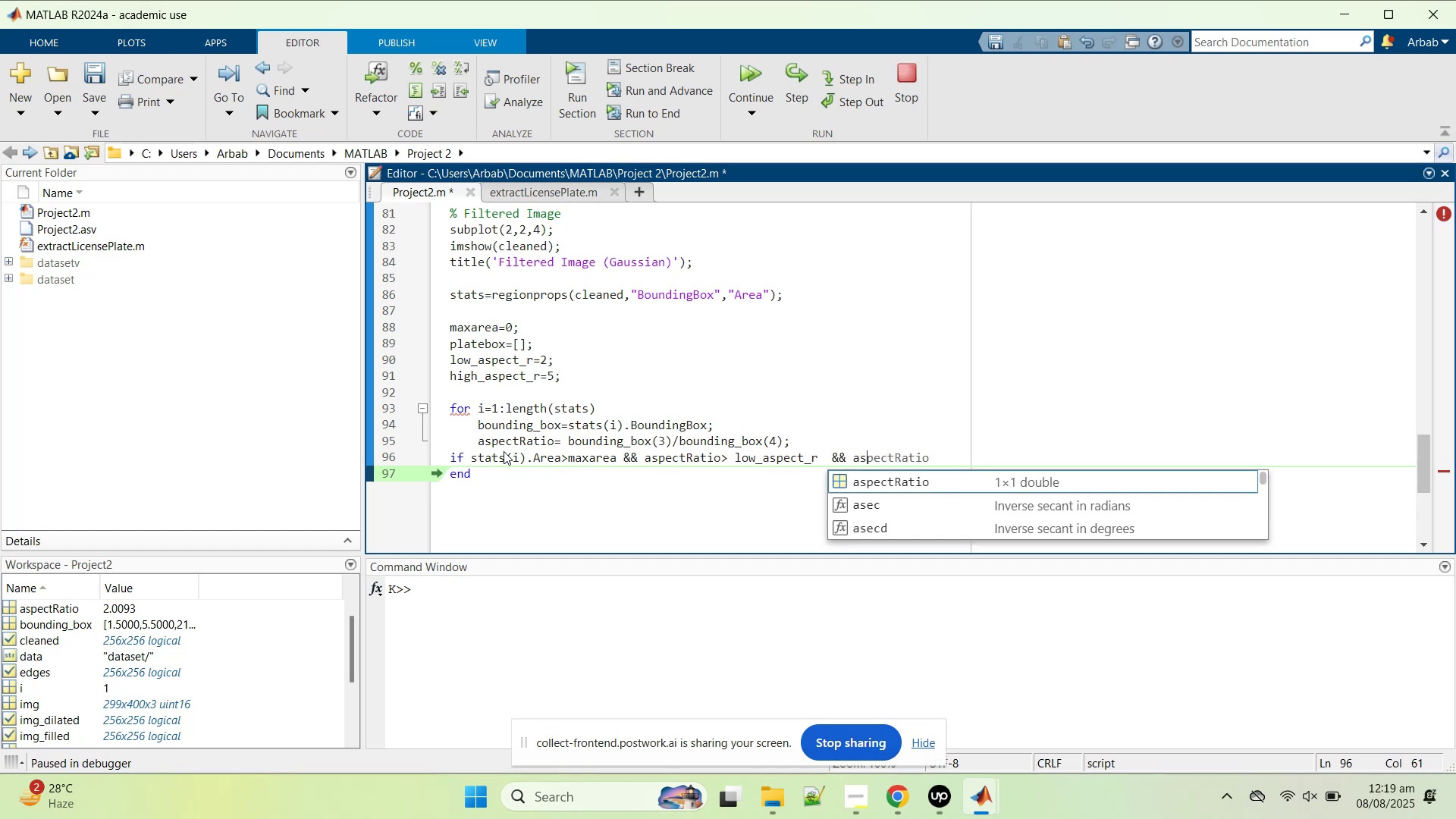 
key(Enter)
 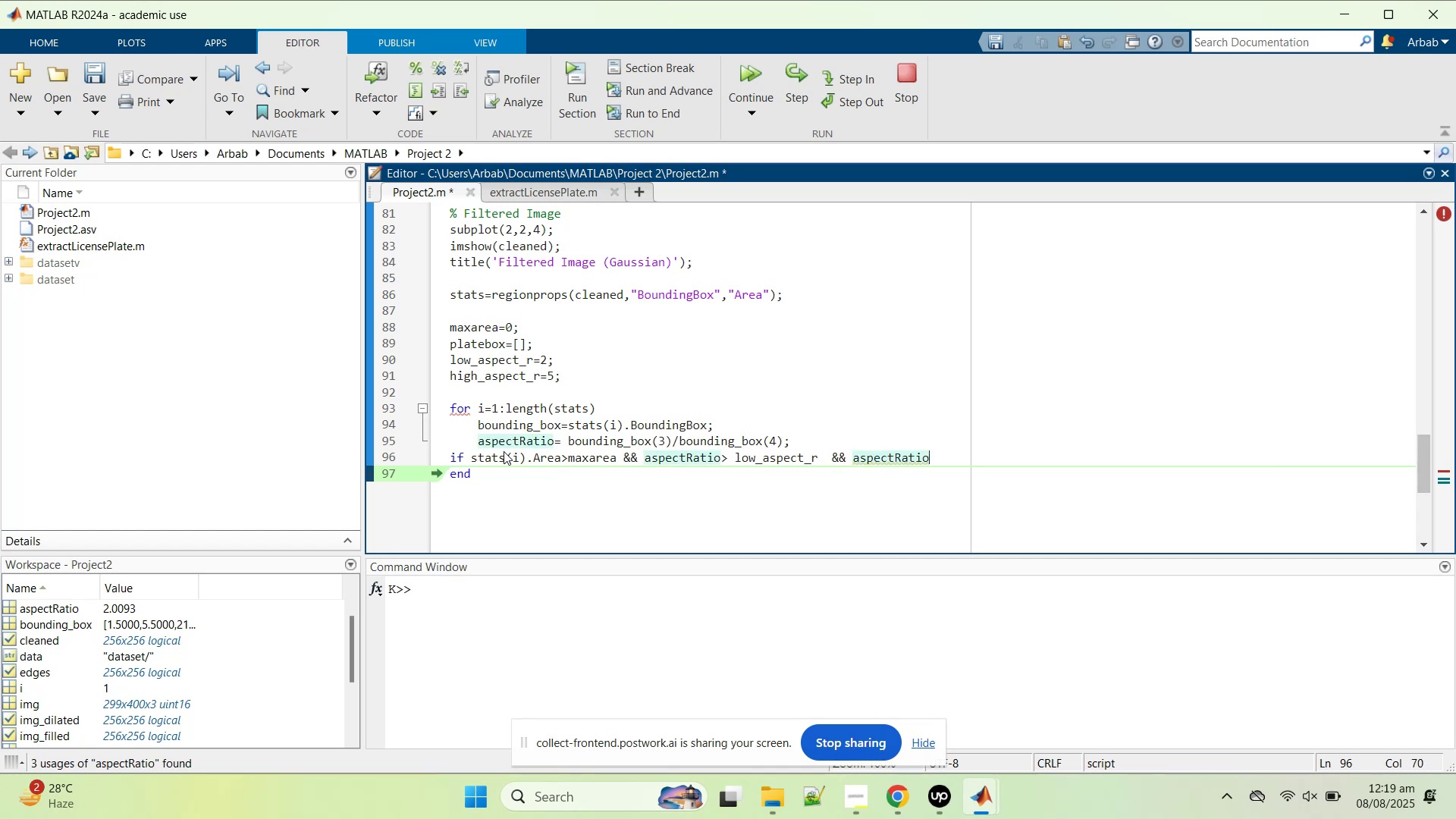 
type(< )
key(Backspace)
type(hi)
 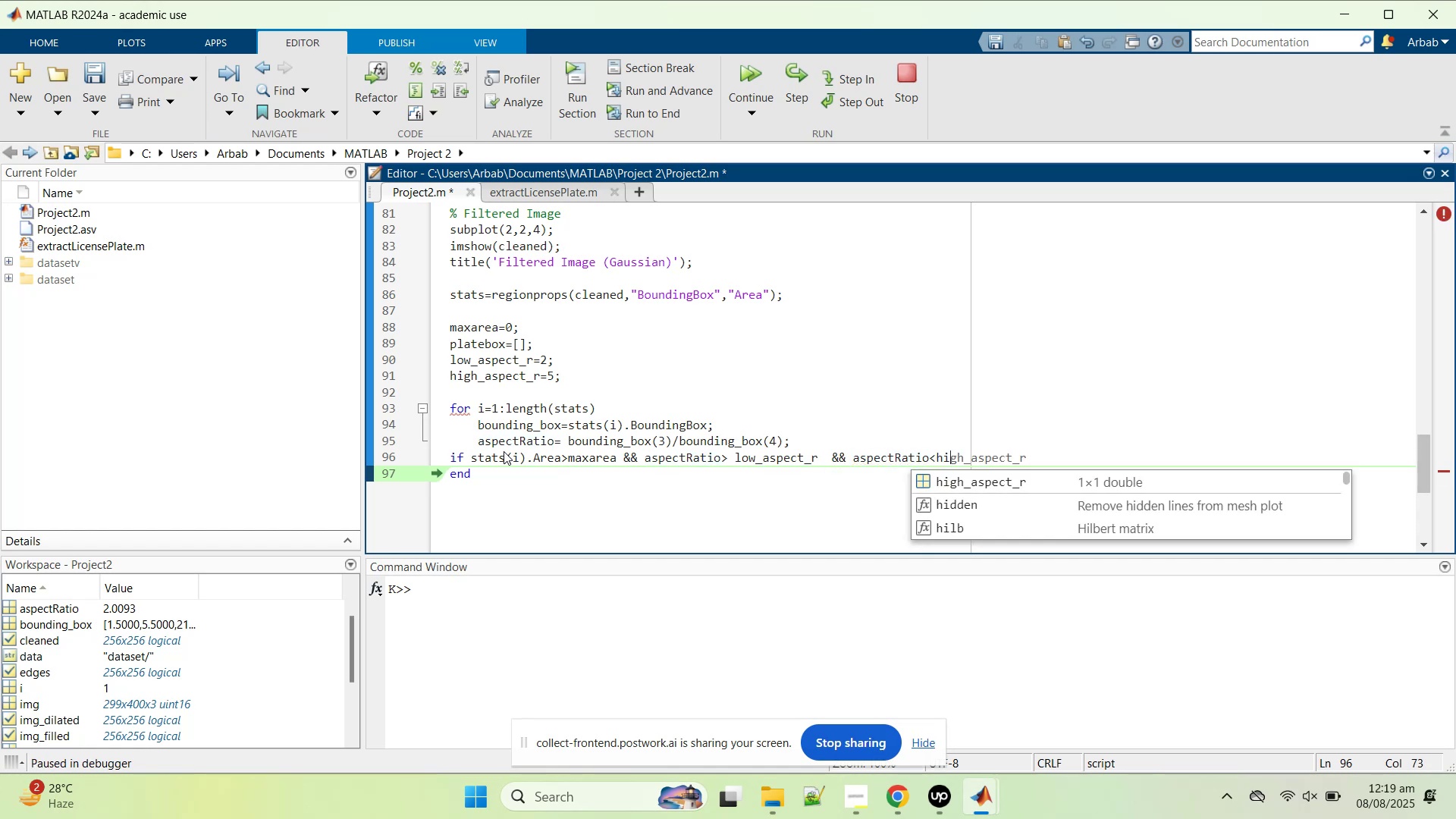 
key(ArrowDown)
 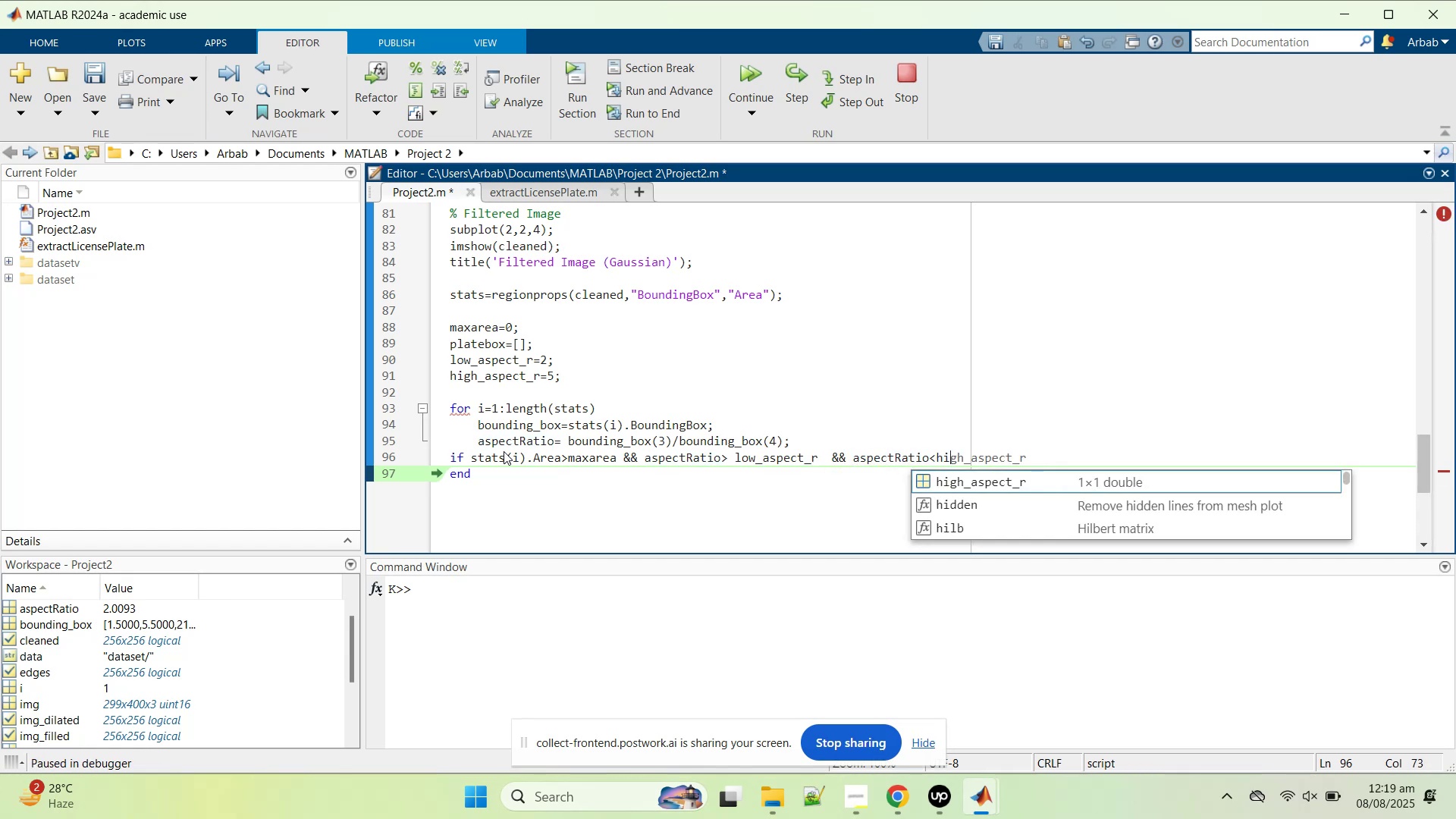 
key(Enter)
 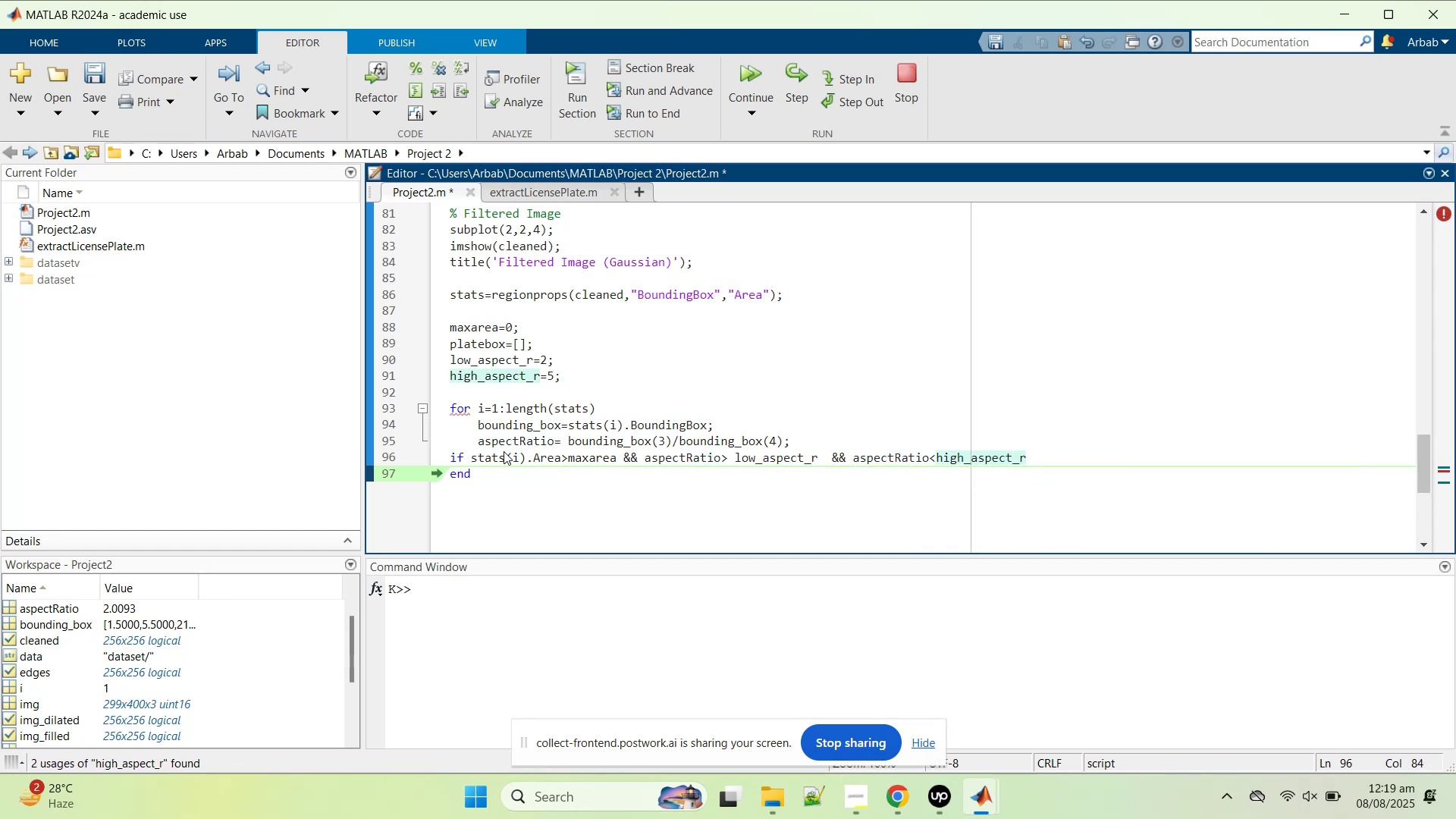 
key(Enter)
 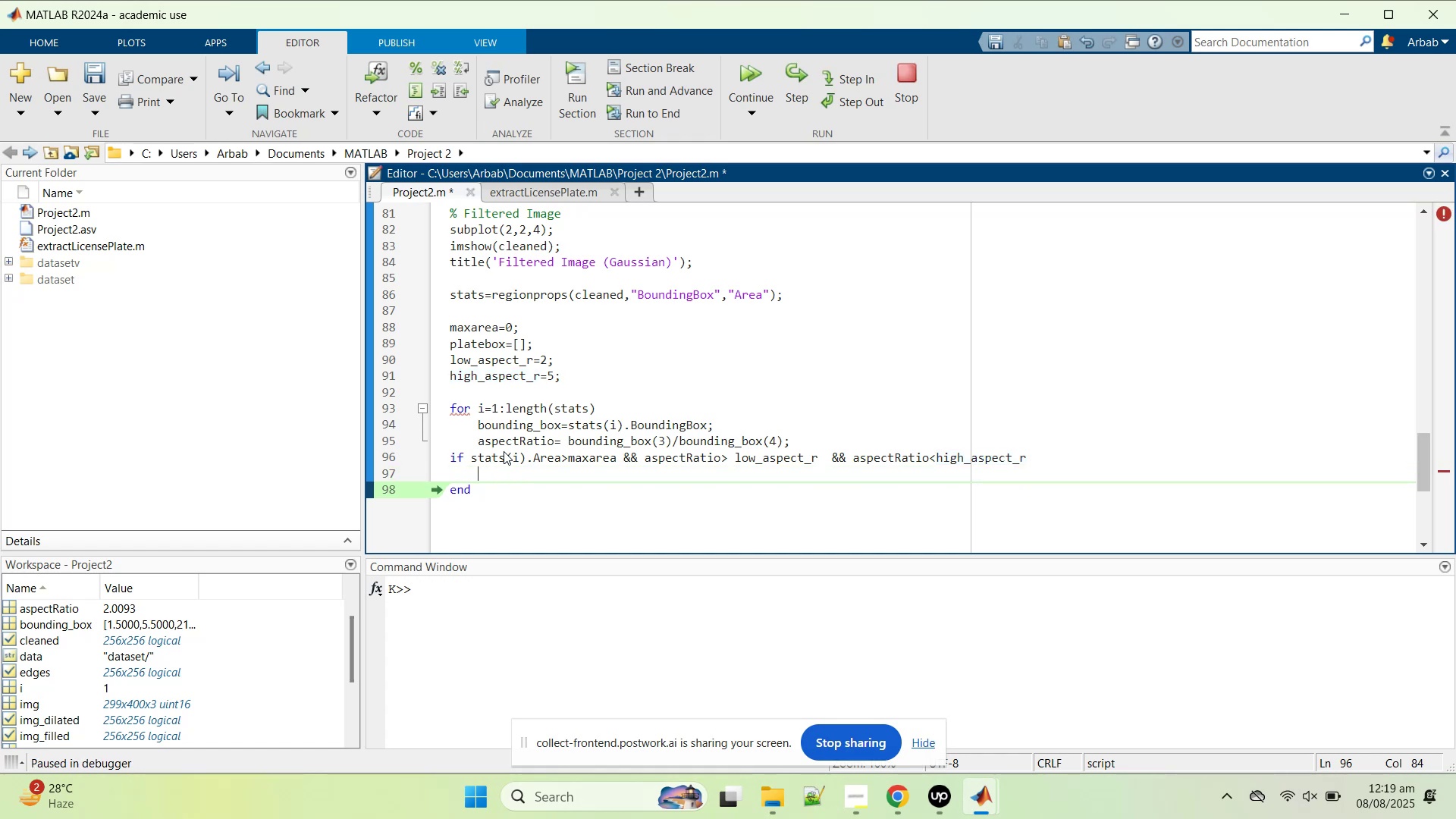 
type(max)
key(Tab)
 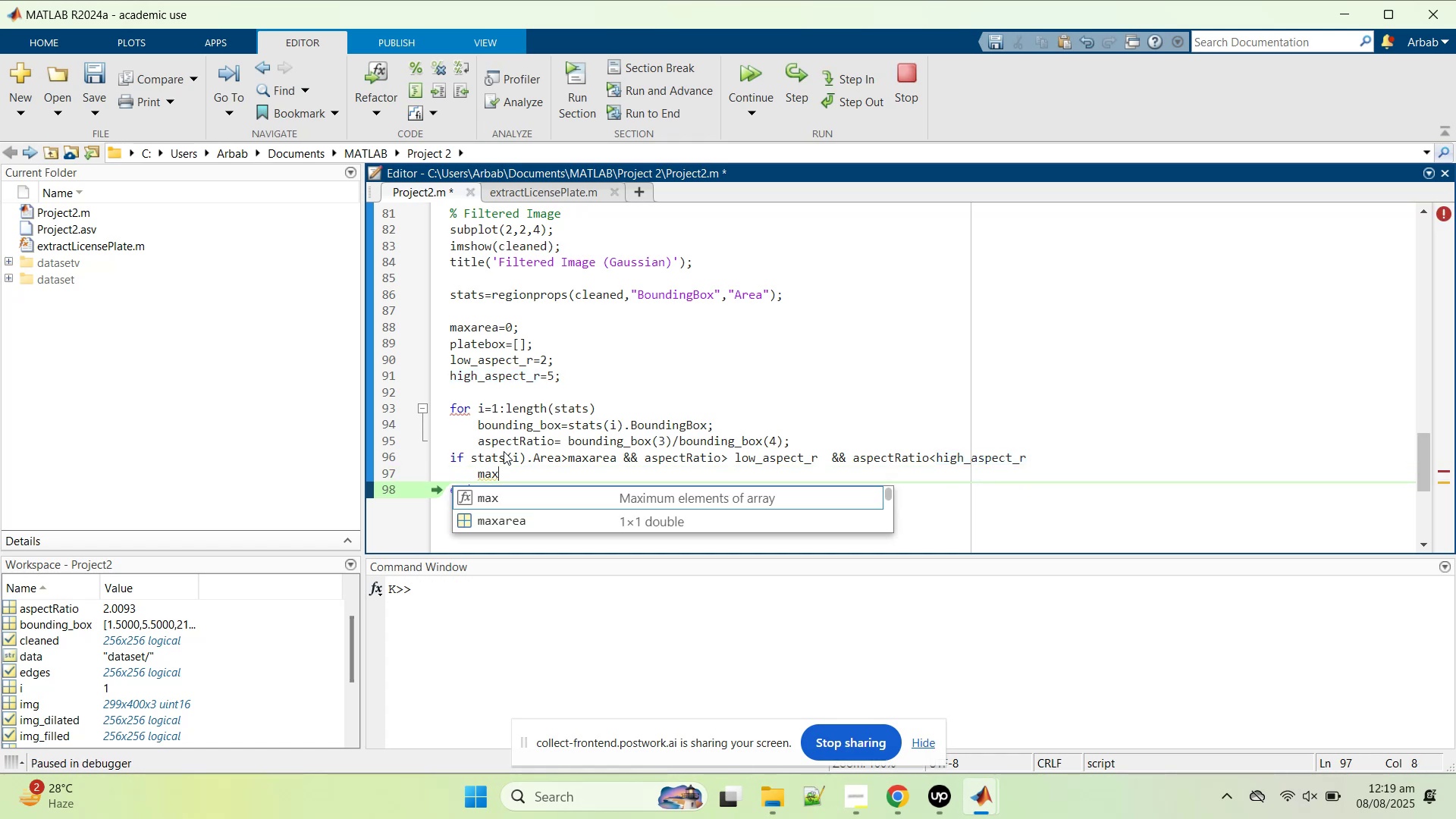 
key(ArrowDown)
 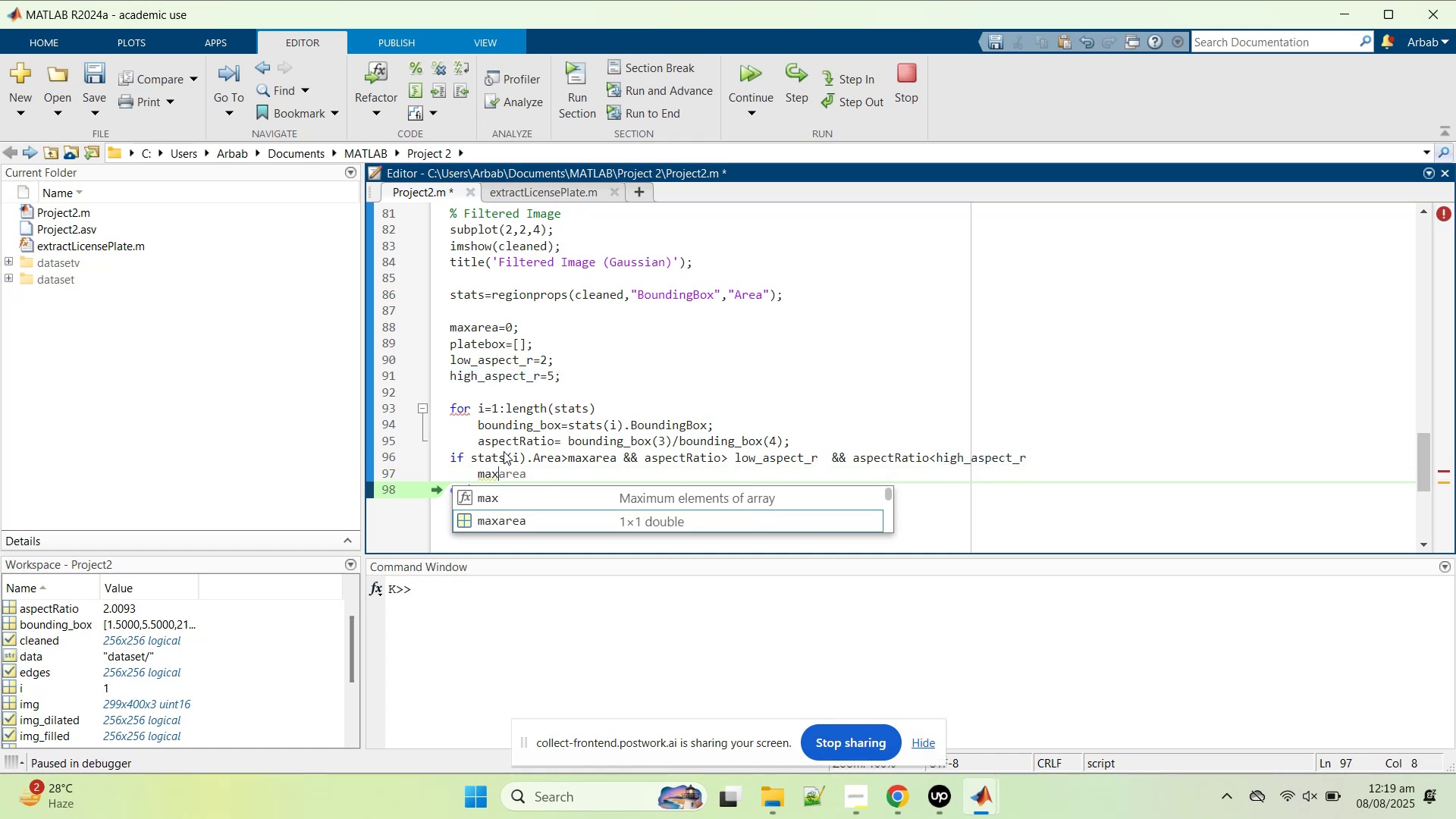 
key(Enter)
 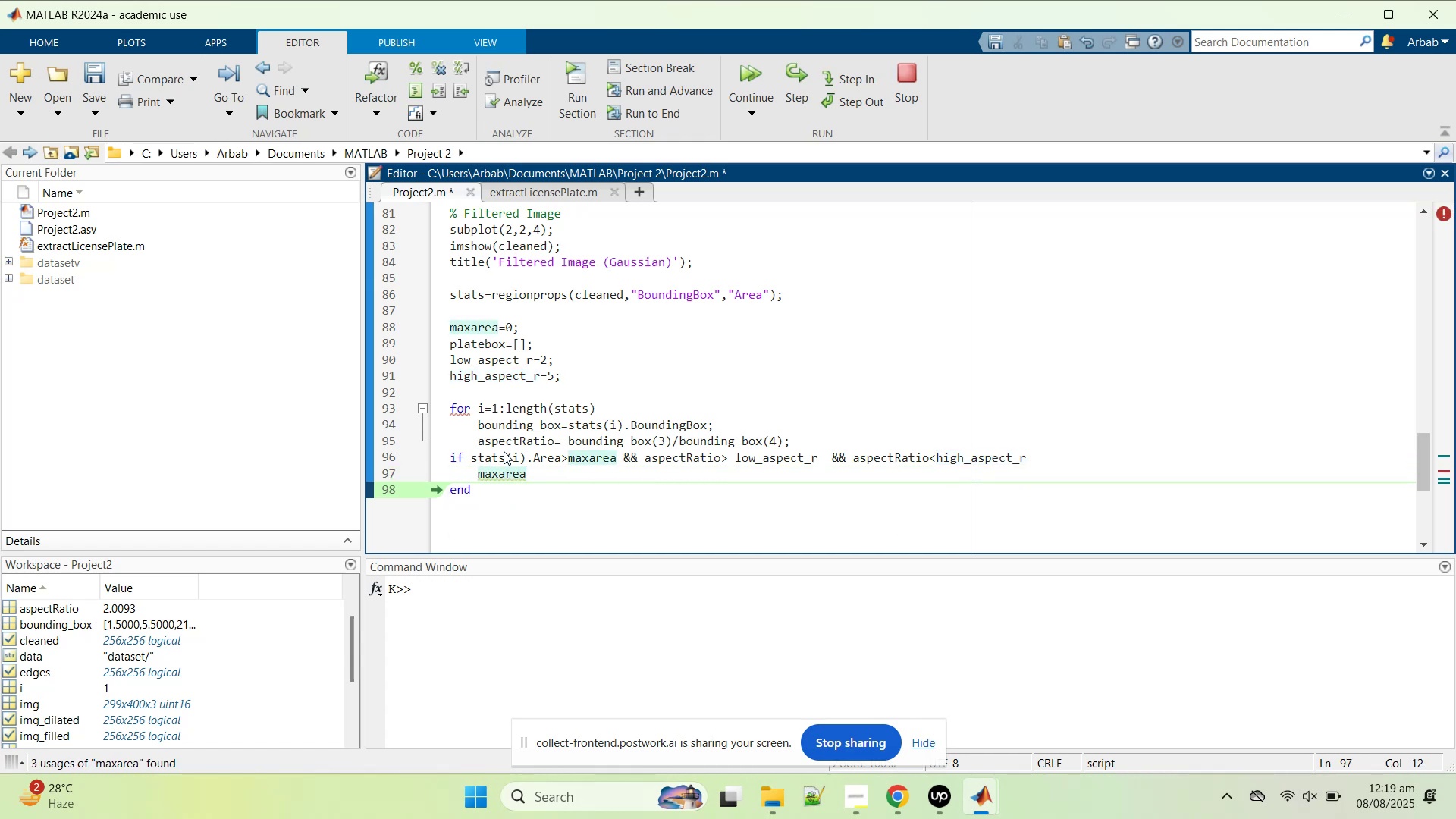 
type(=sta)
 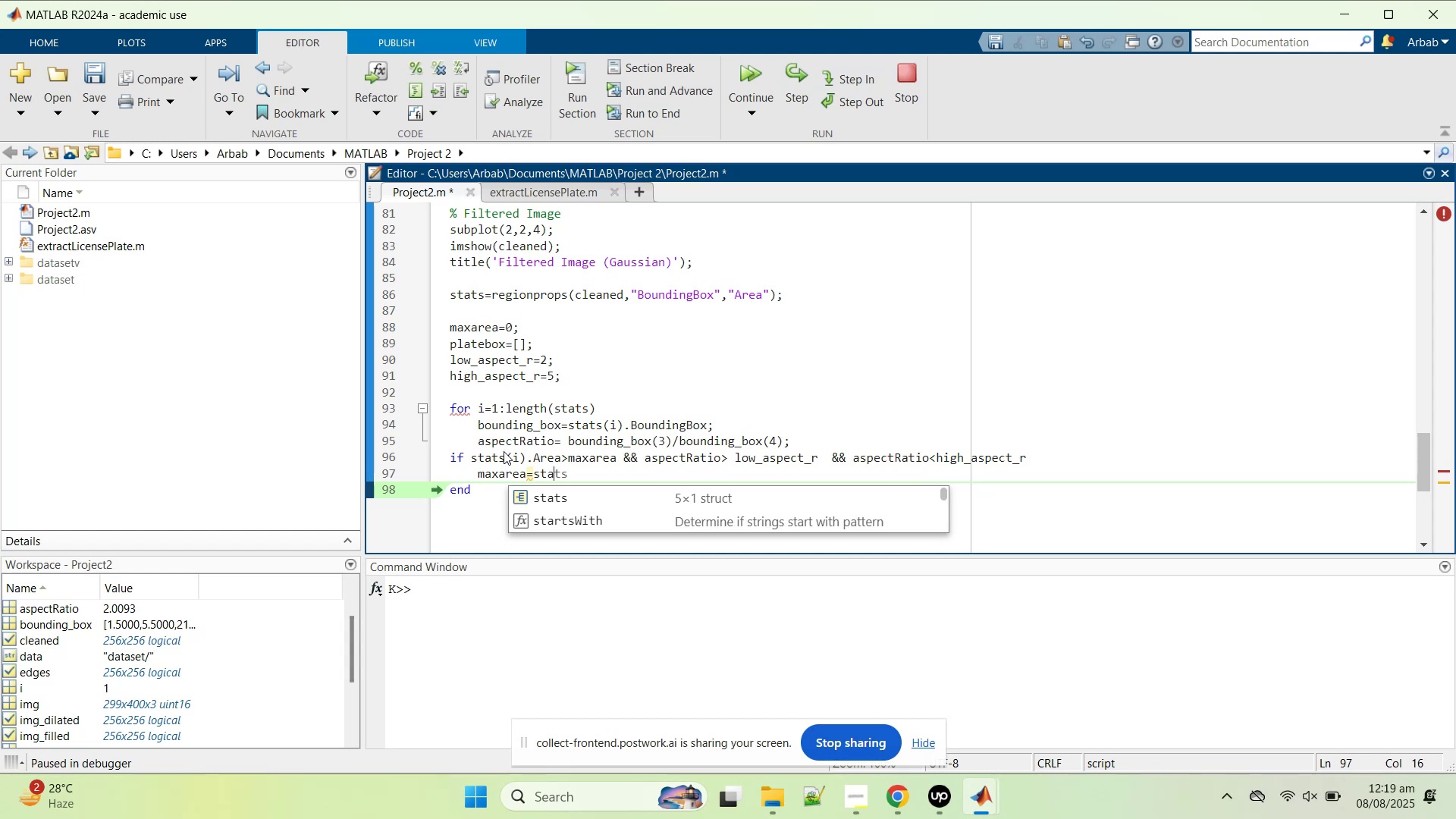 
key(ArrowDown)
 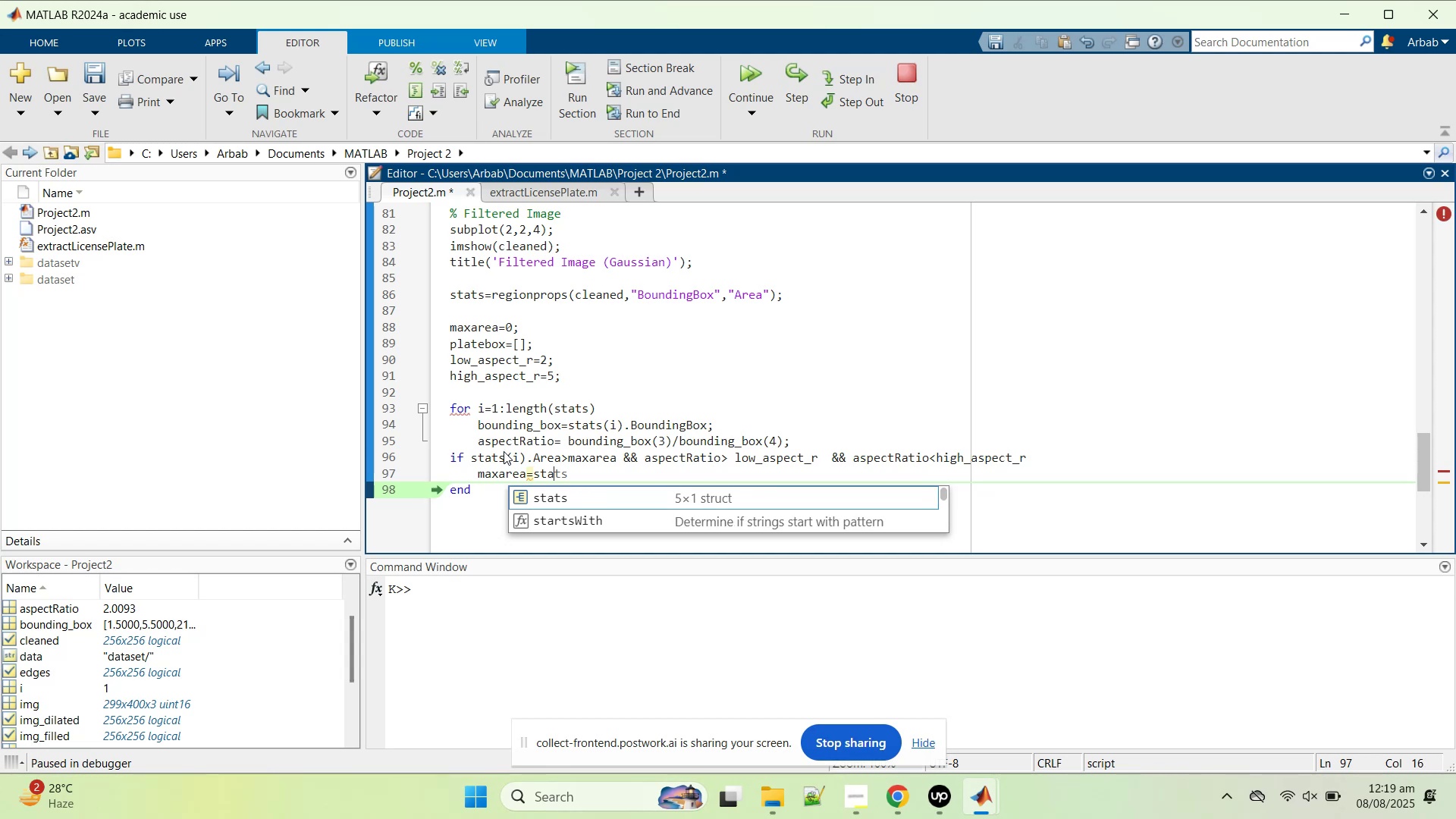 
key(Enter)
 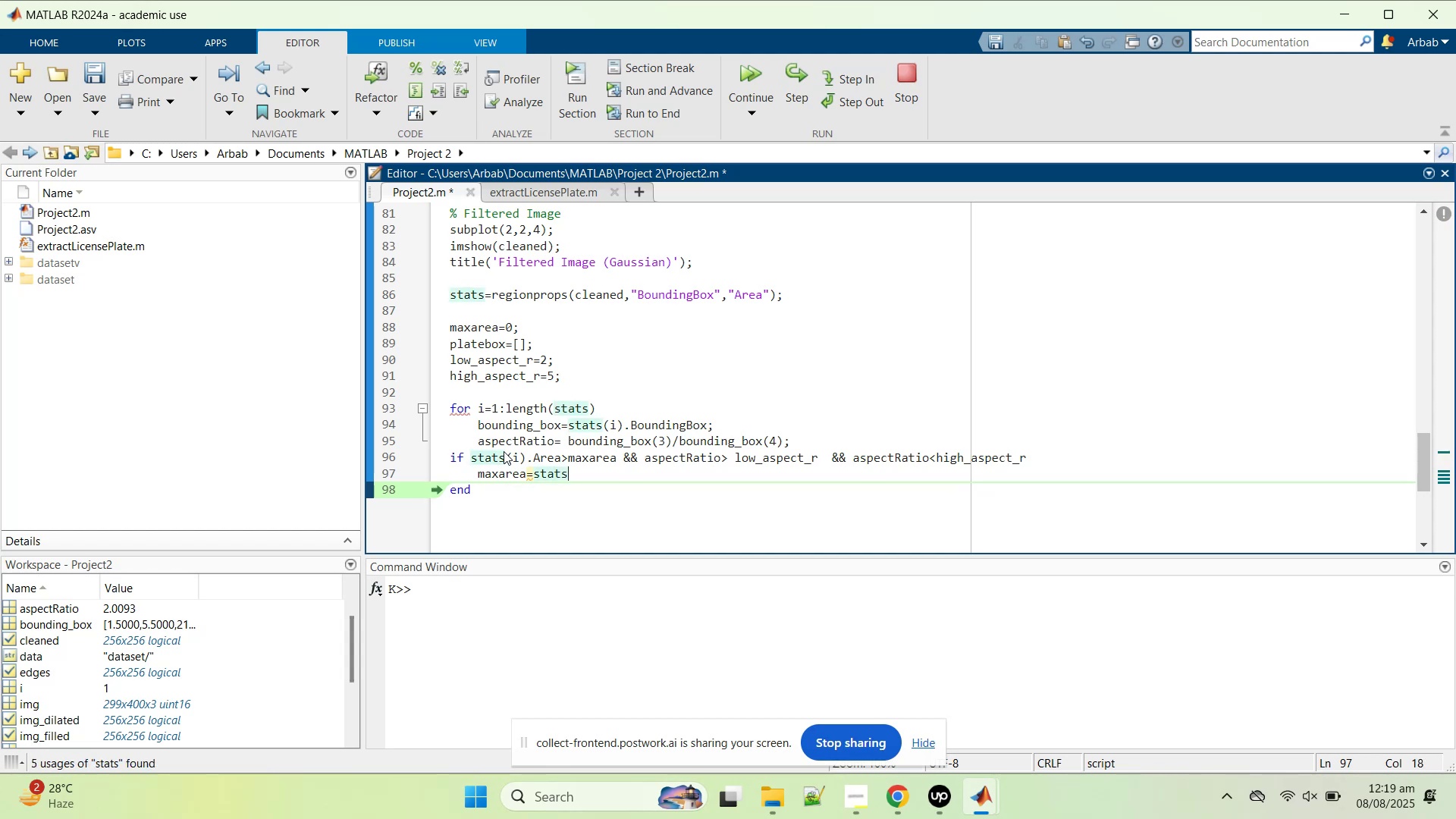 
type((i)
 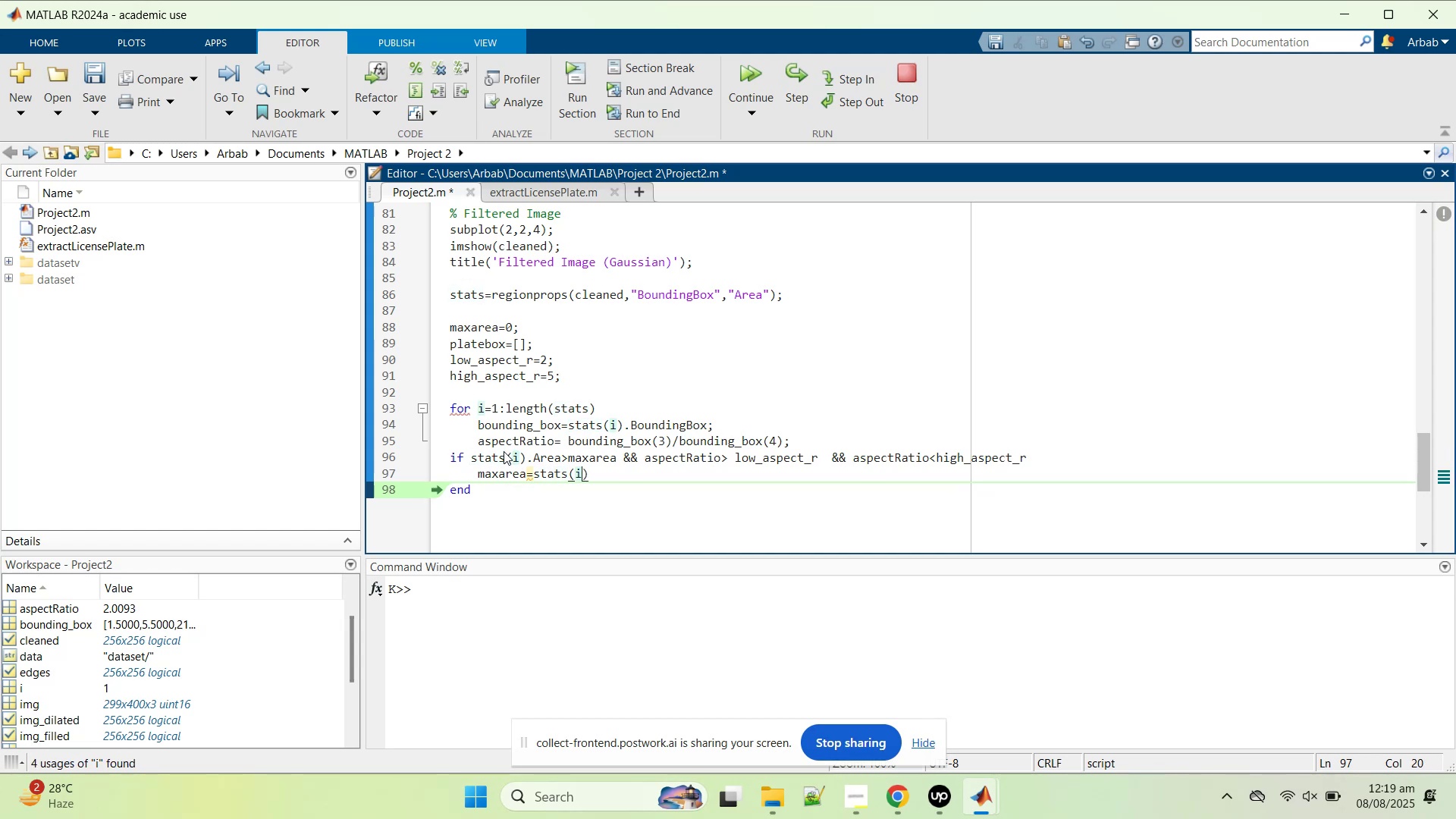 
key(ArrowRight)
 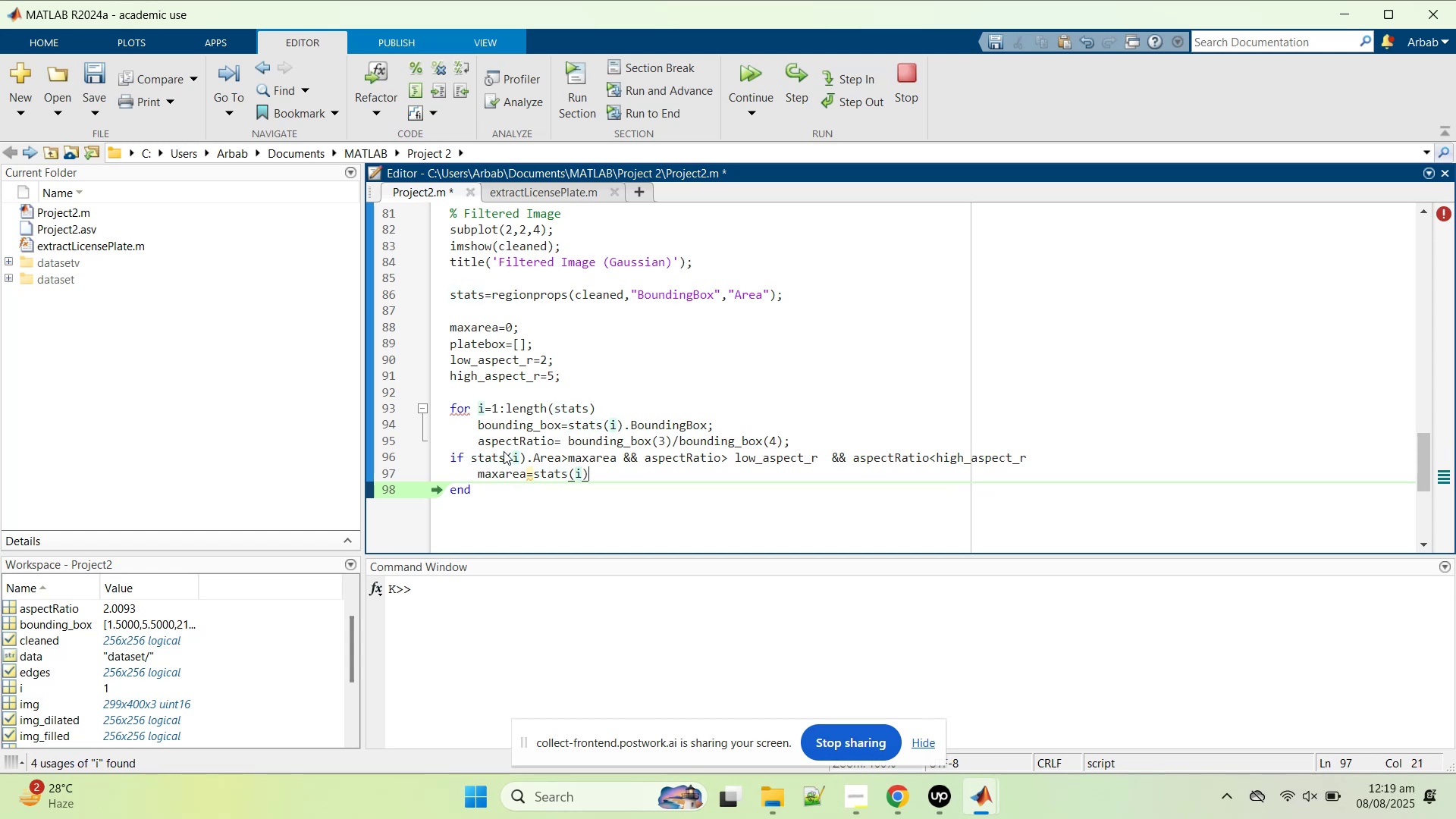 
key(Period)
 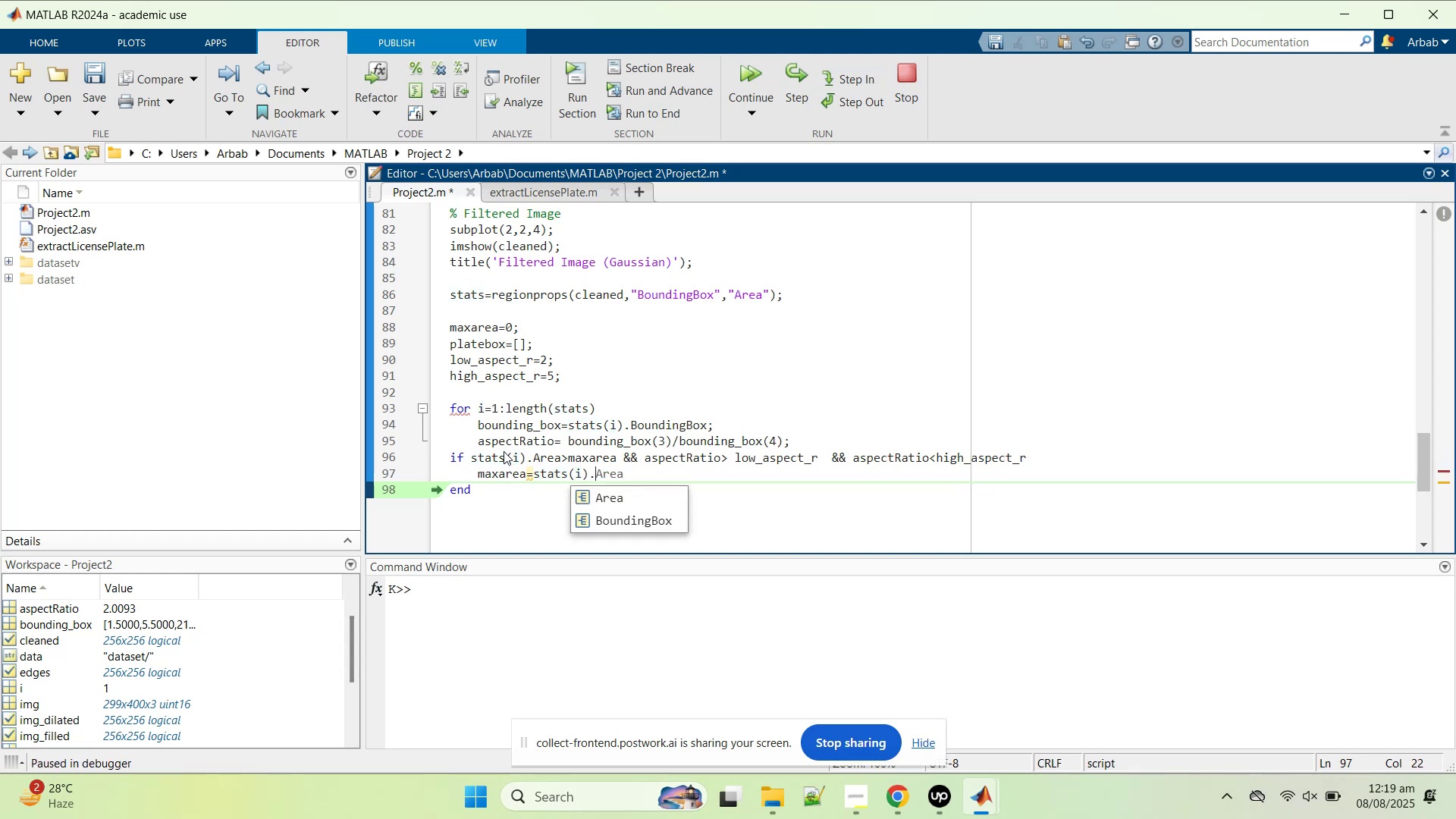 
key(A)
 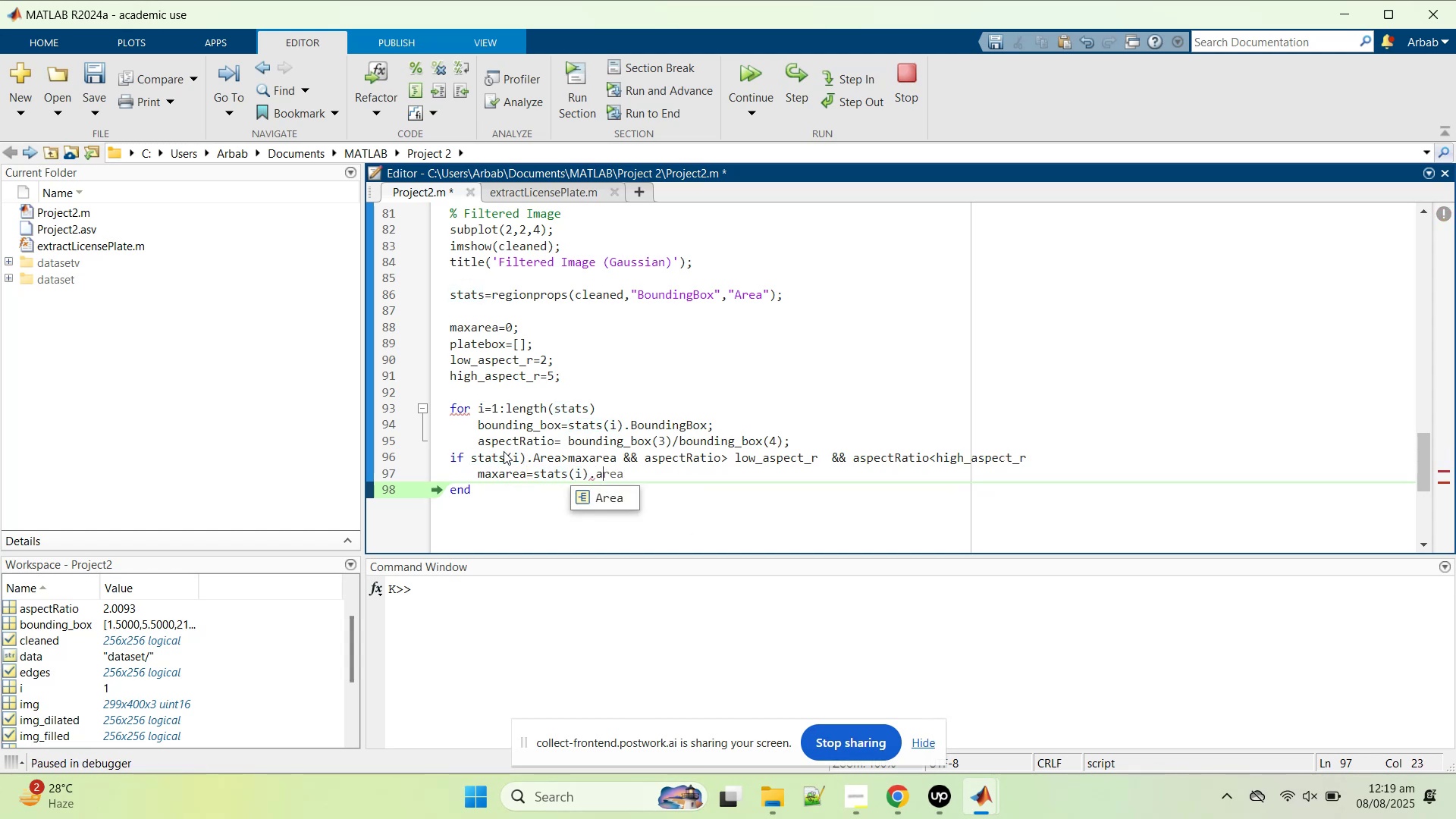 
key(ArrowUp)
 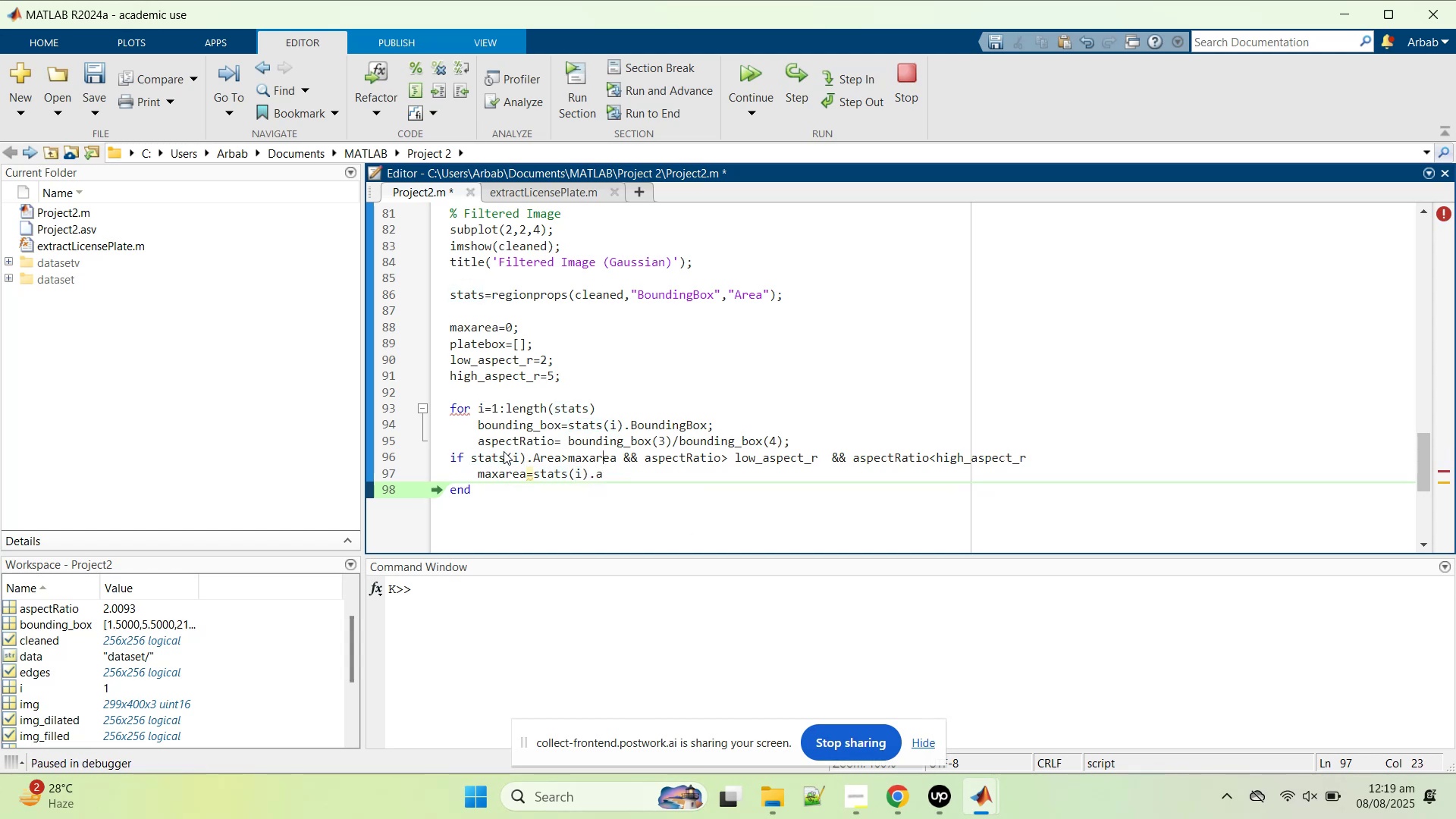 
key(ArrowDown)
 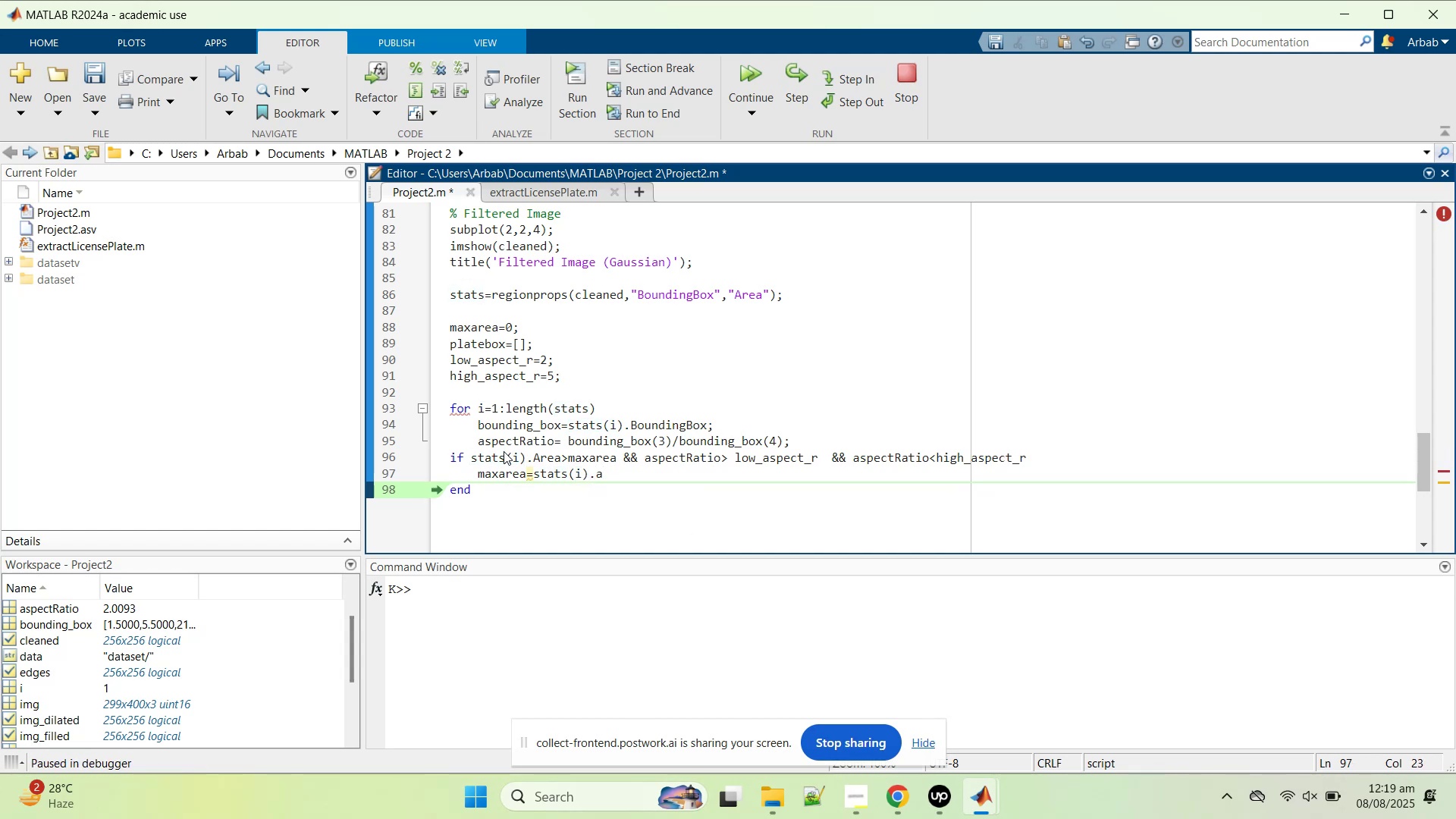 
key(R)
 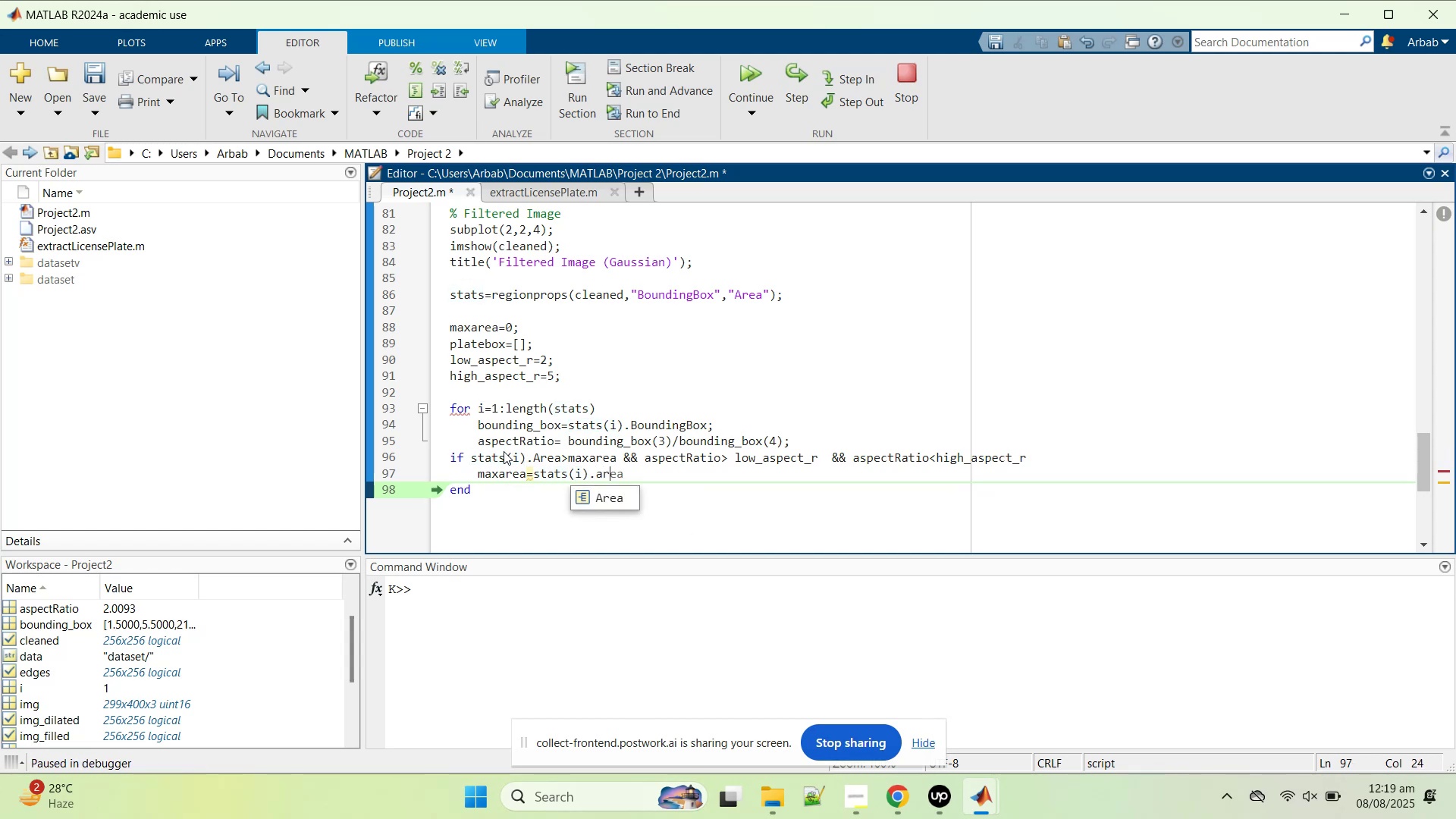 
key(ArrowDown)
 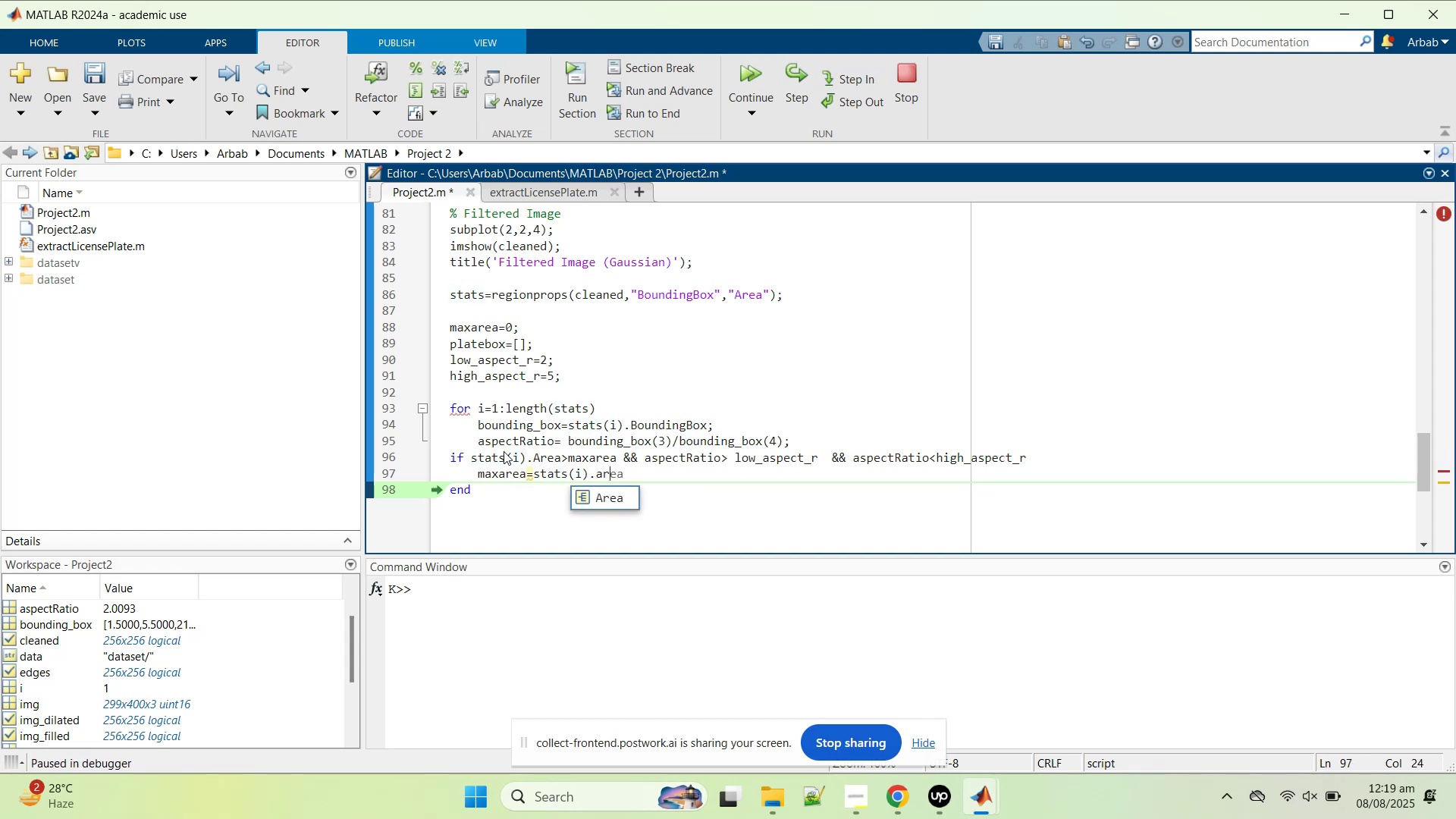 
key(Enter)
 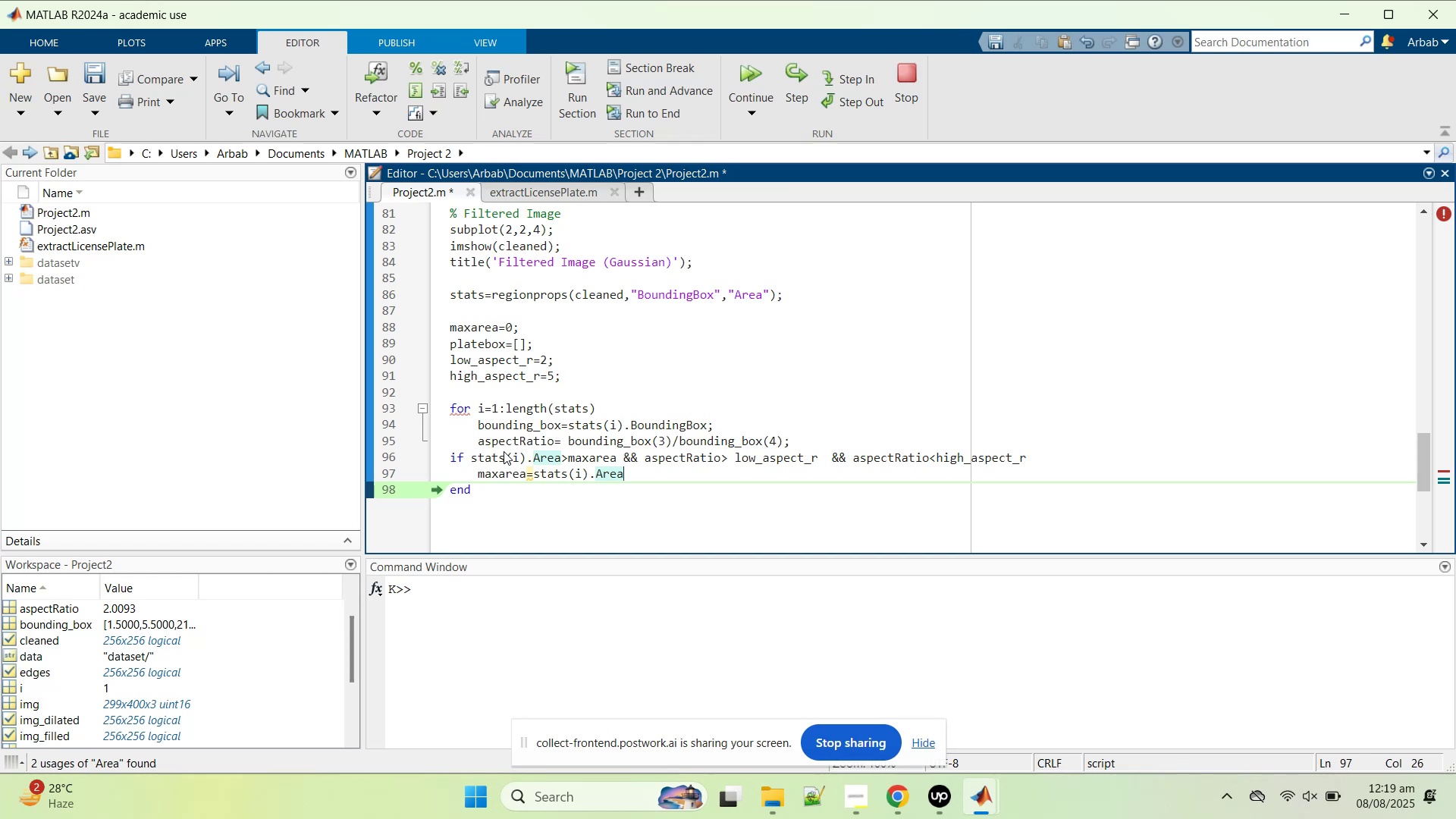 
key(Semicolon)
 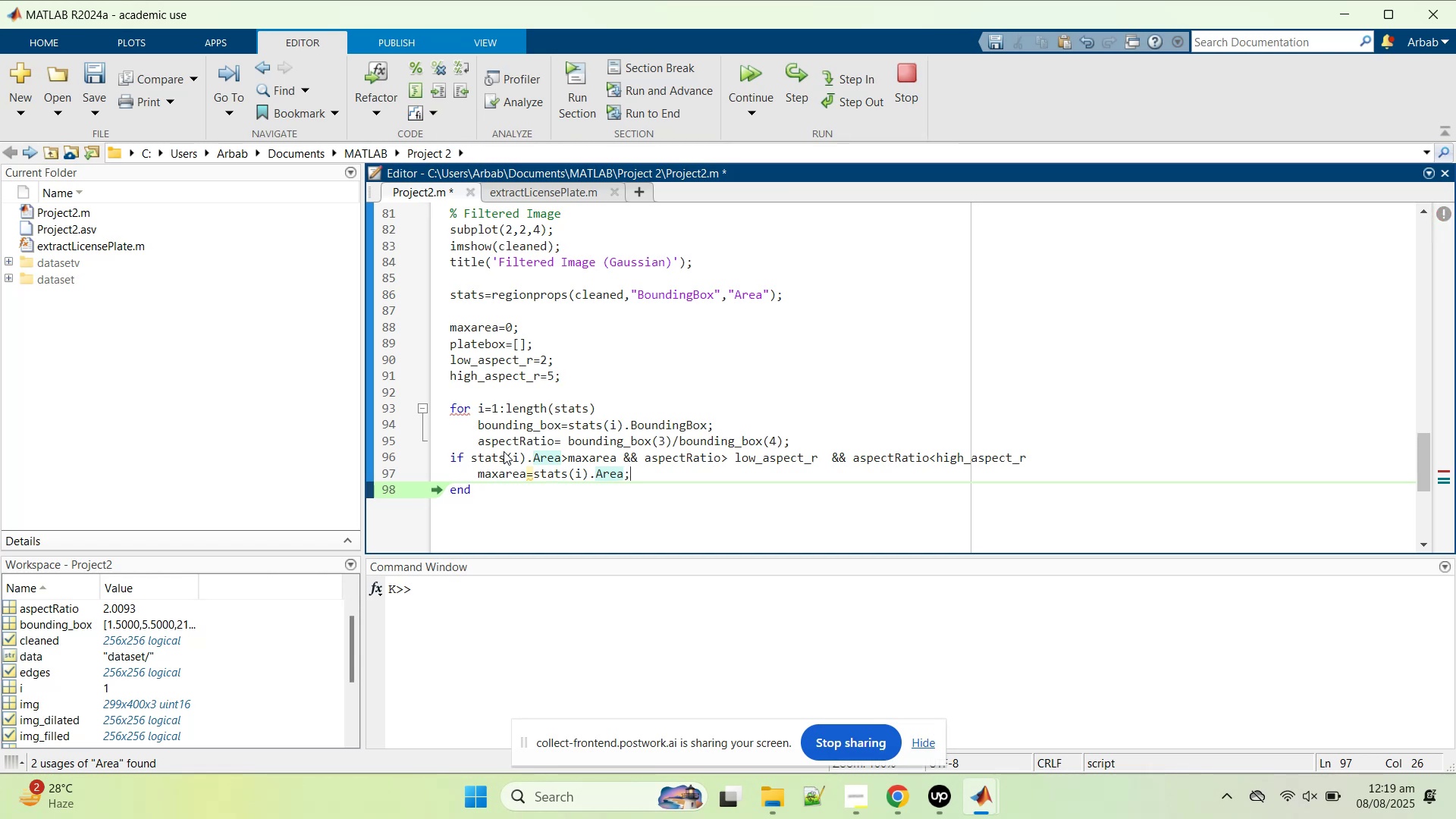 
key(Enter)
 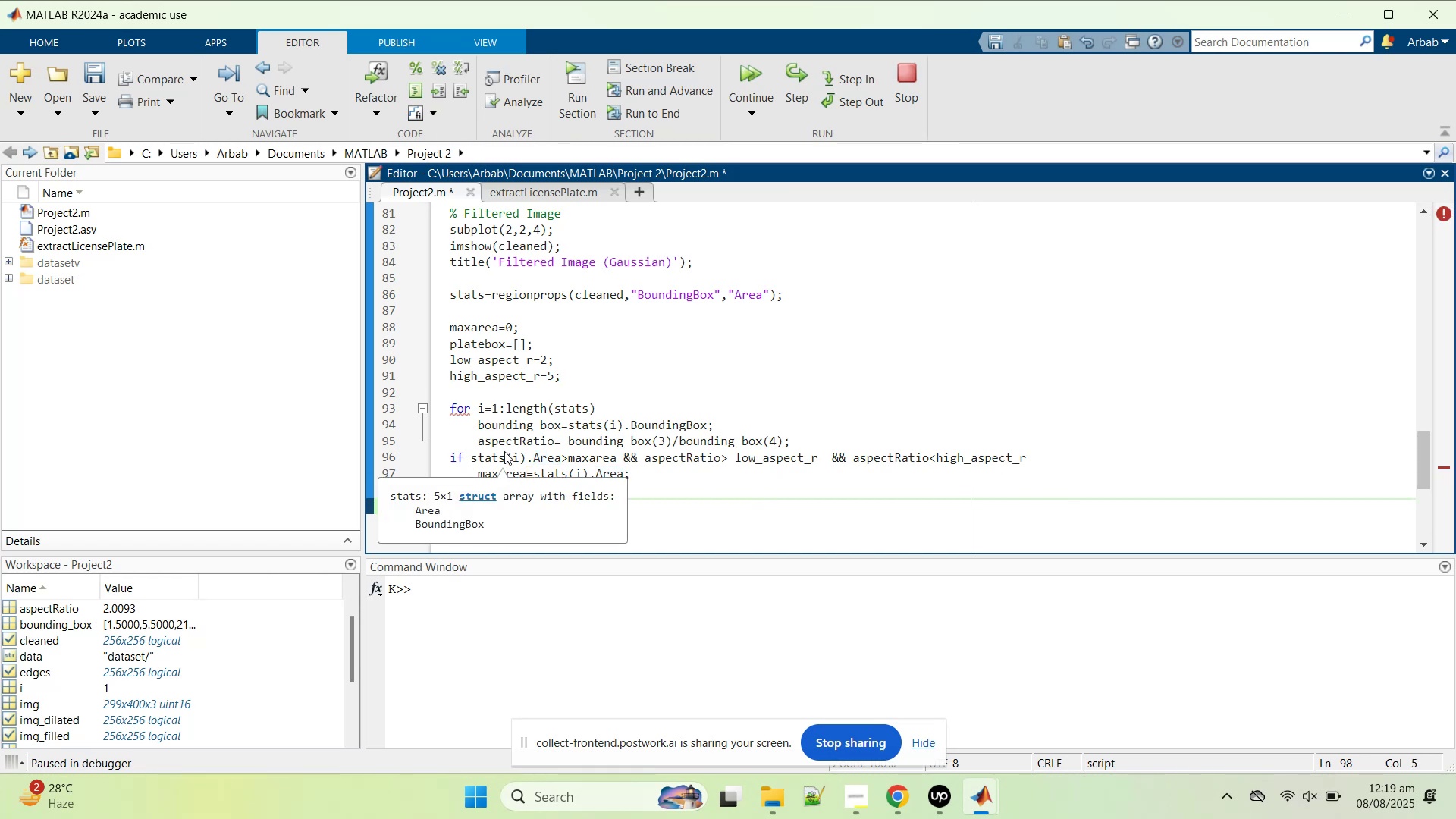 
key(P)
 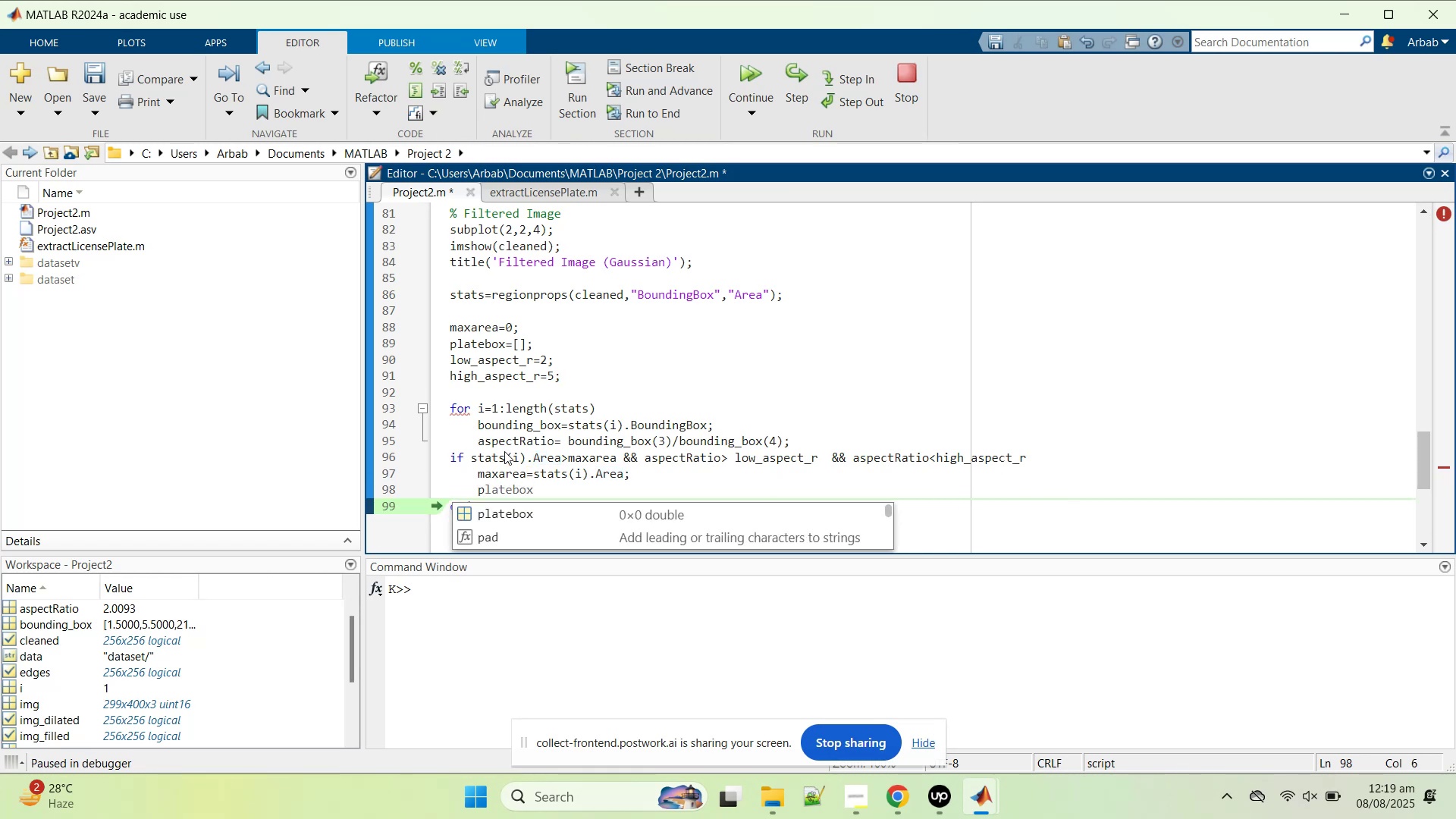 
key(Tab)
 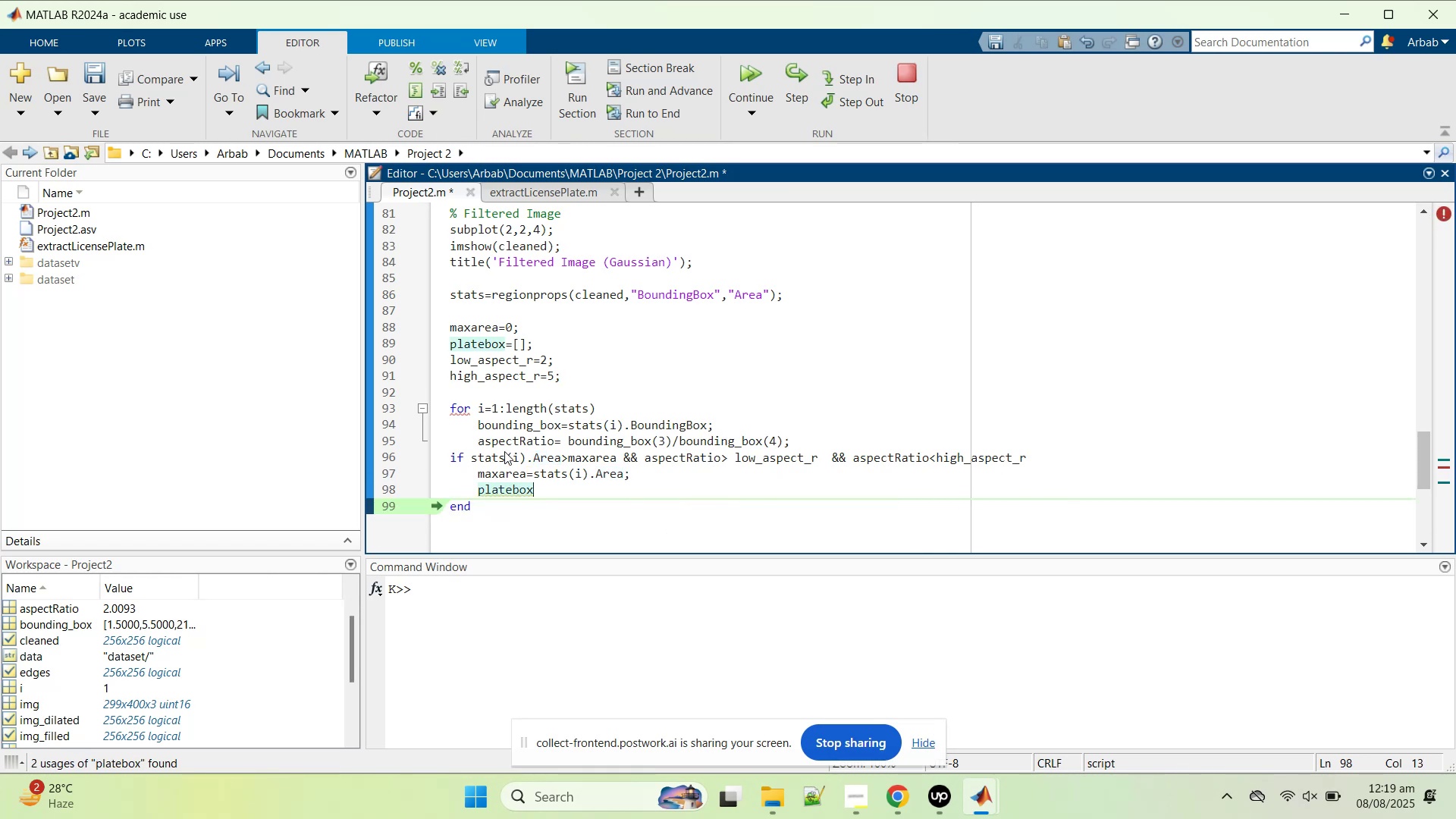 
key(Equal)
 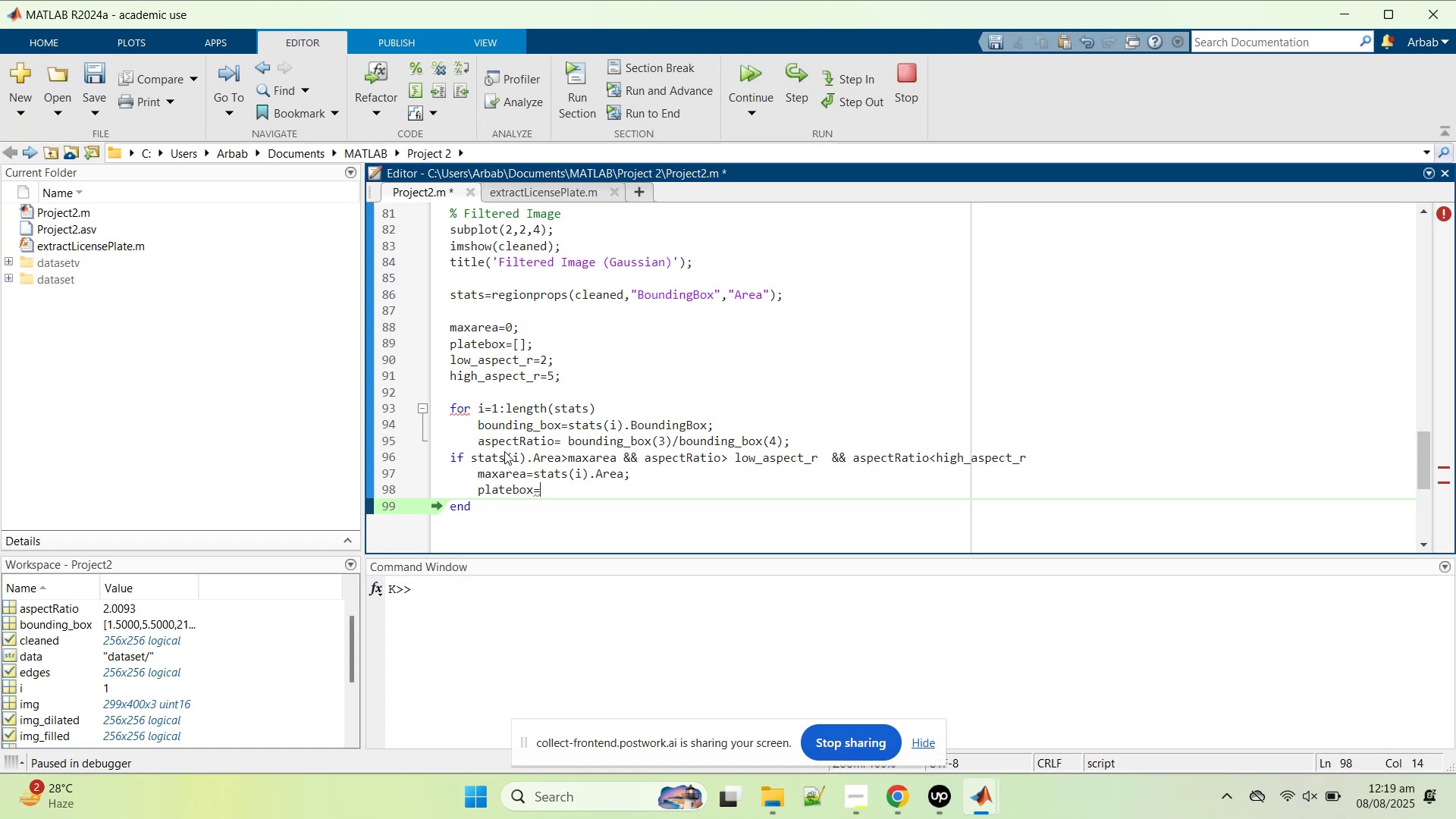 
key(B)
 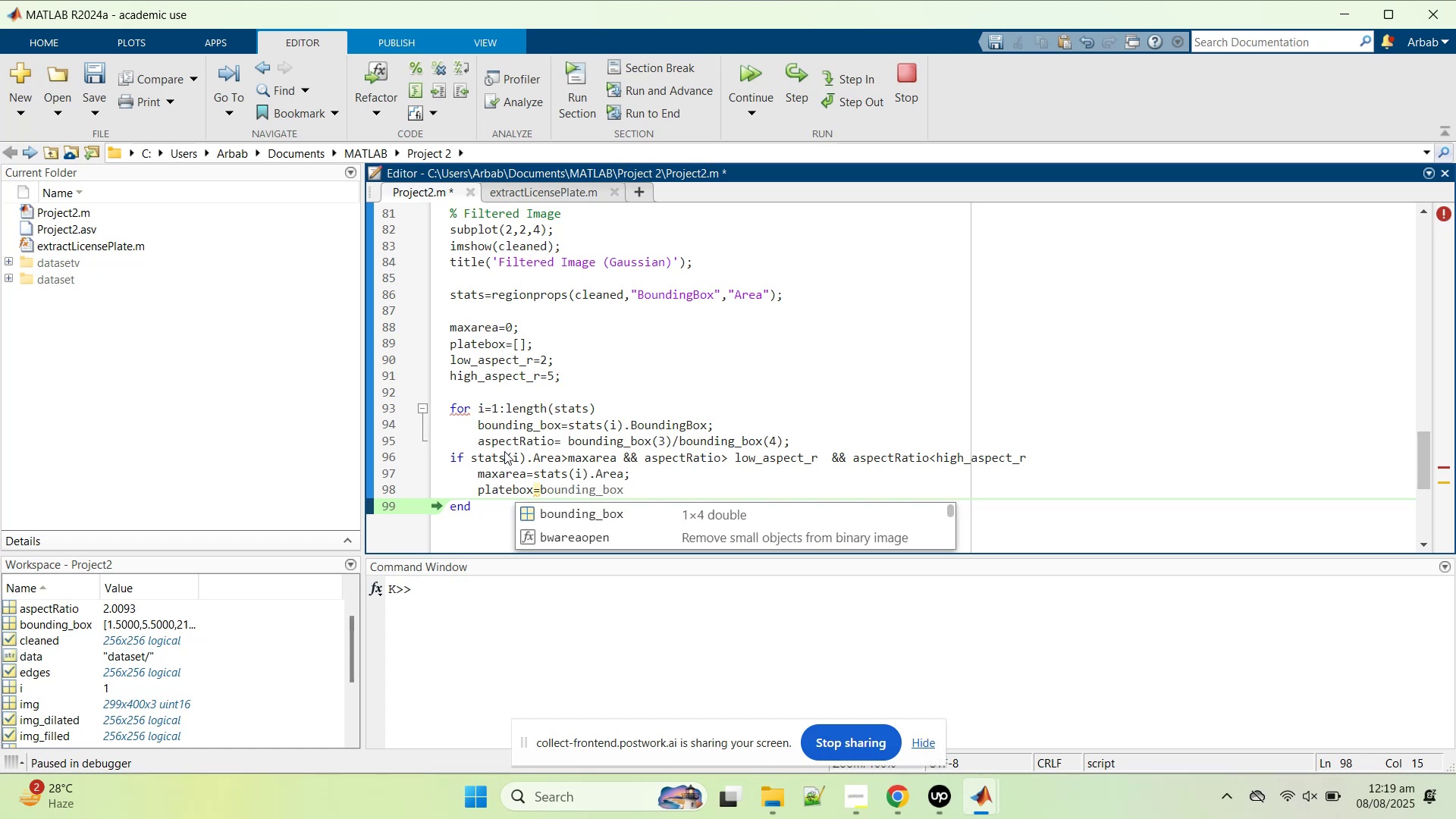 
key(Tab)
 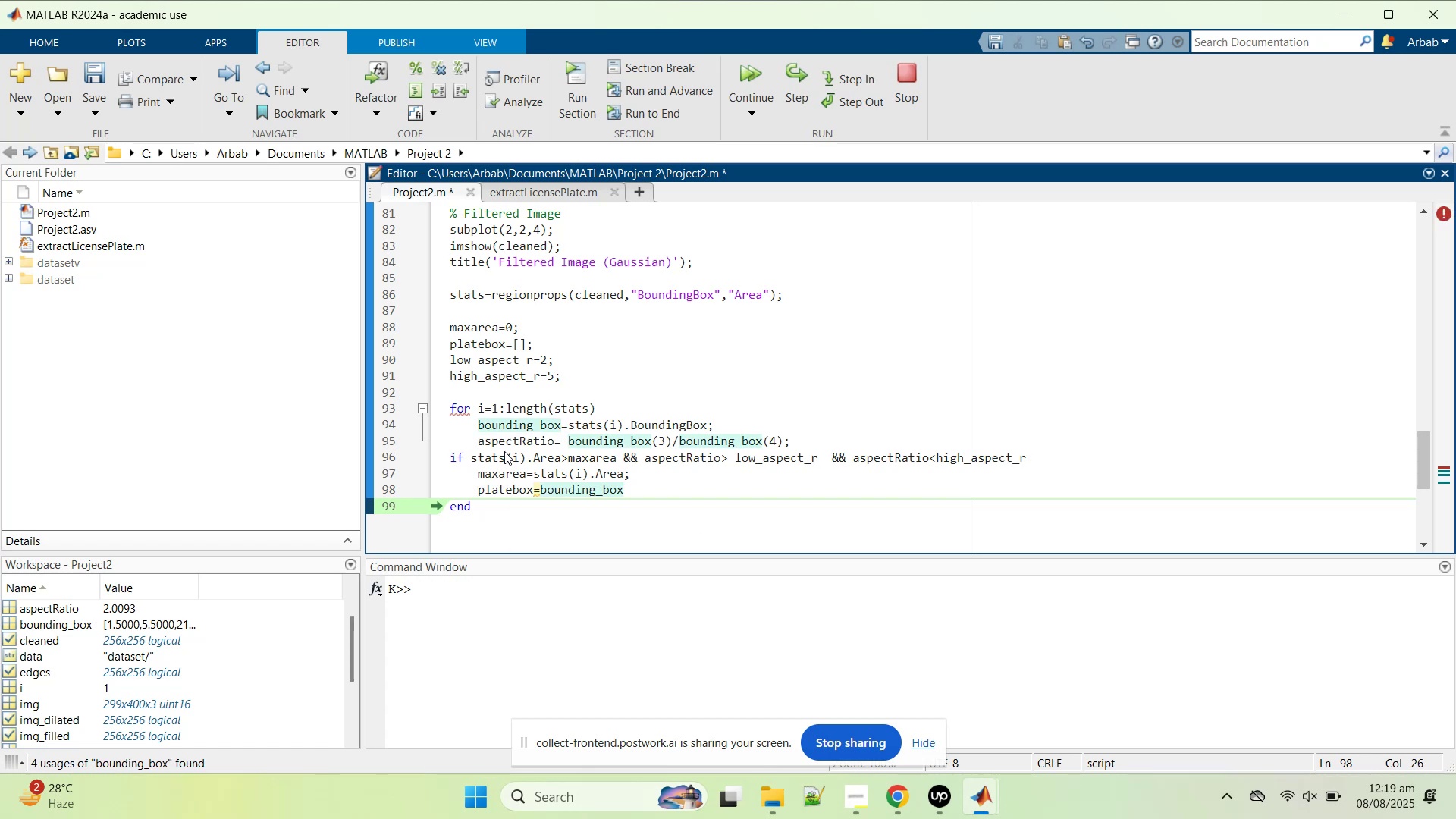 
hold_key(key=ShiftRight, duration=0.91)
 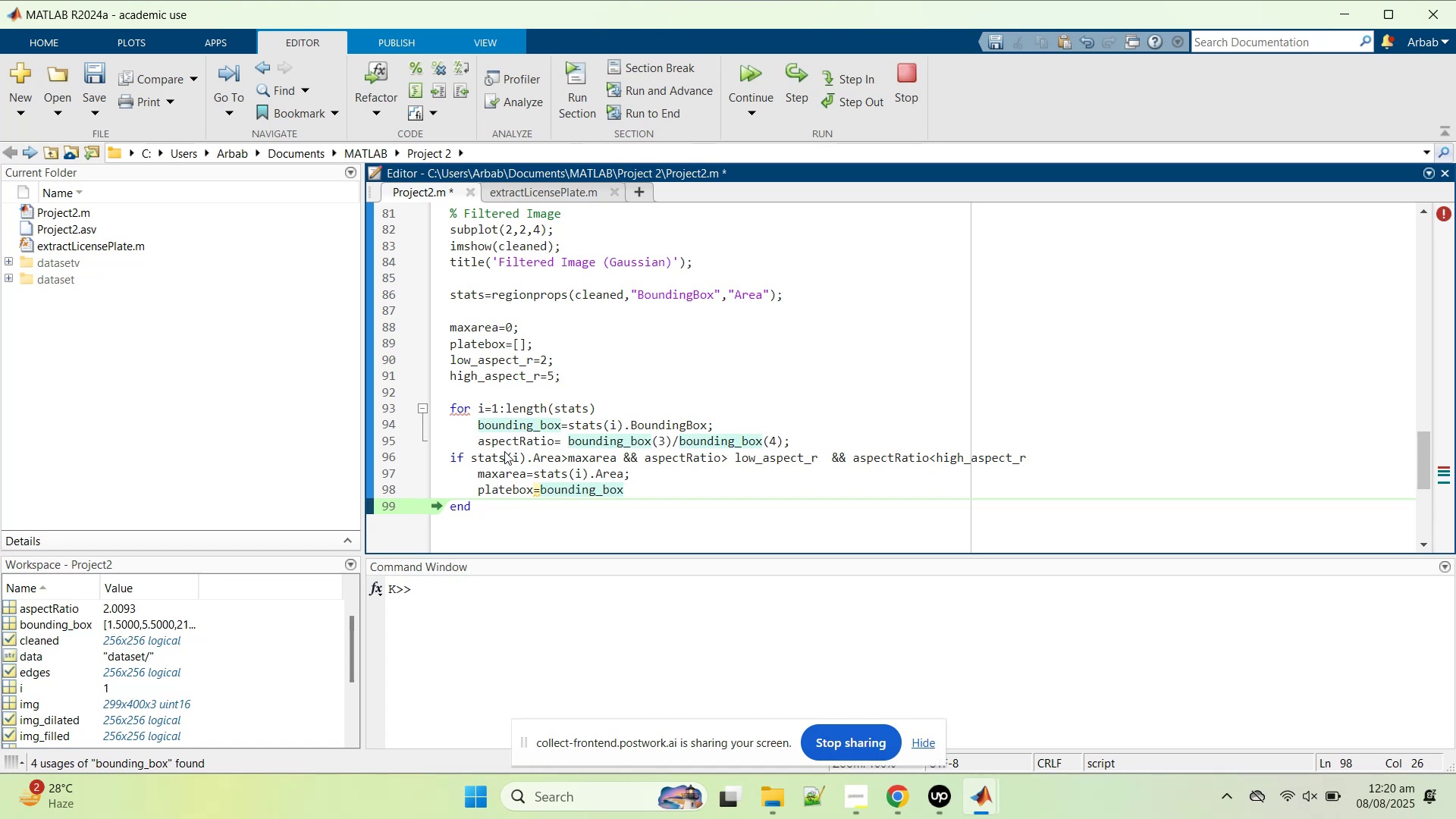 
wait(9.95)
 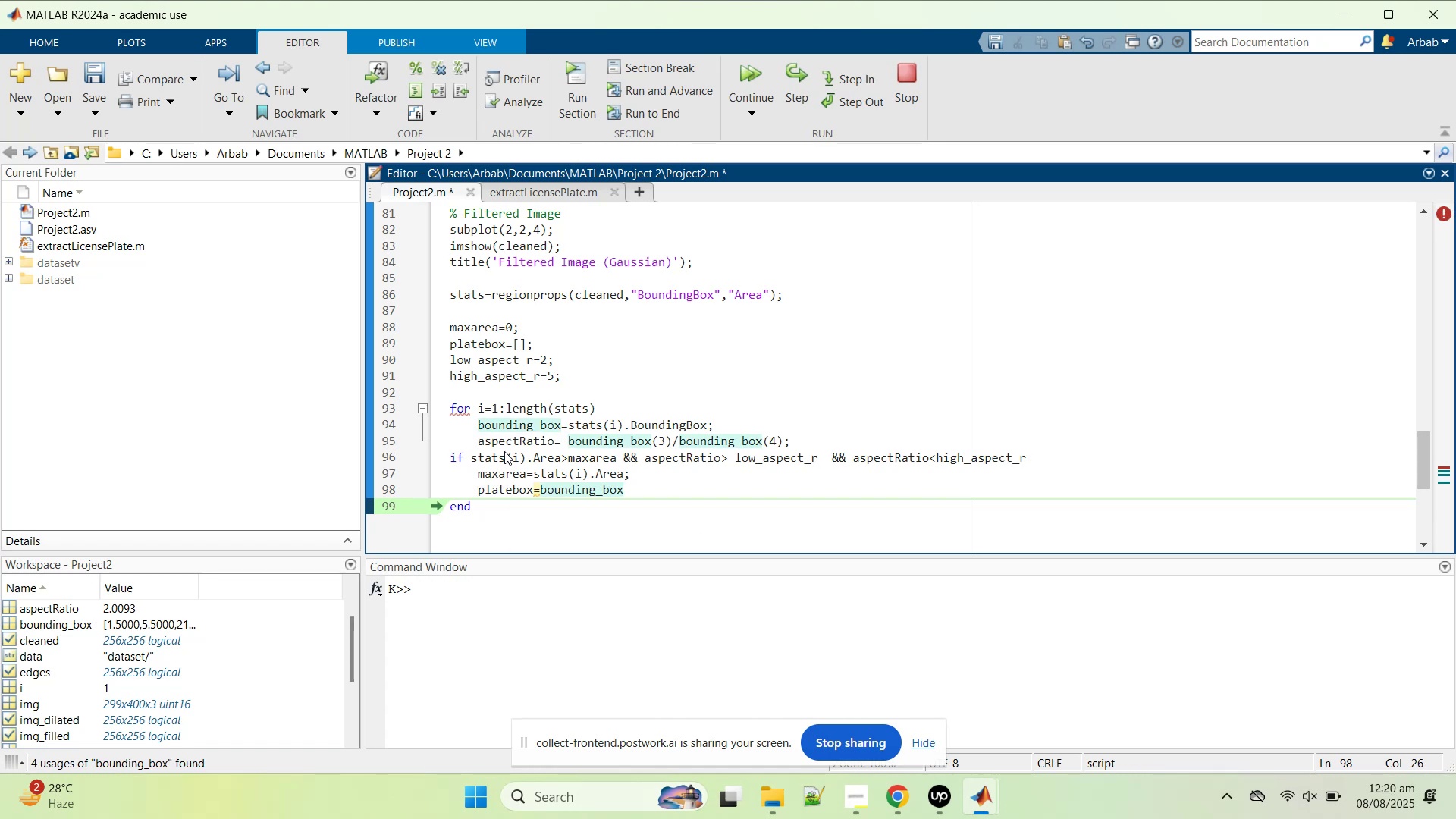 
key(Semicolon)
 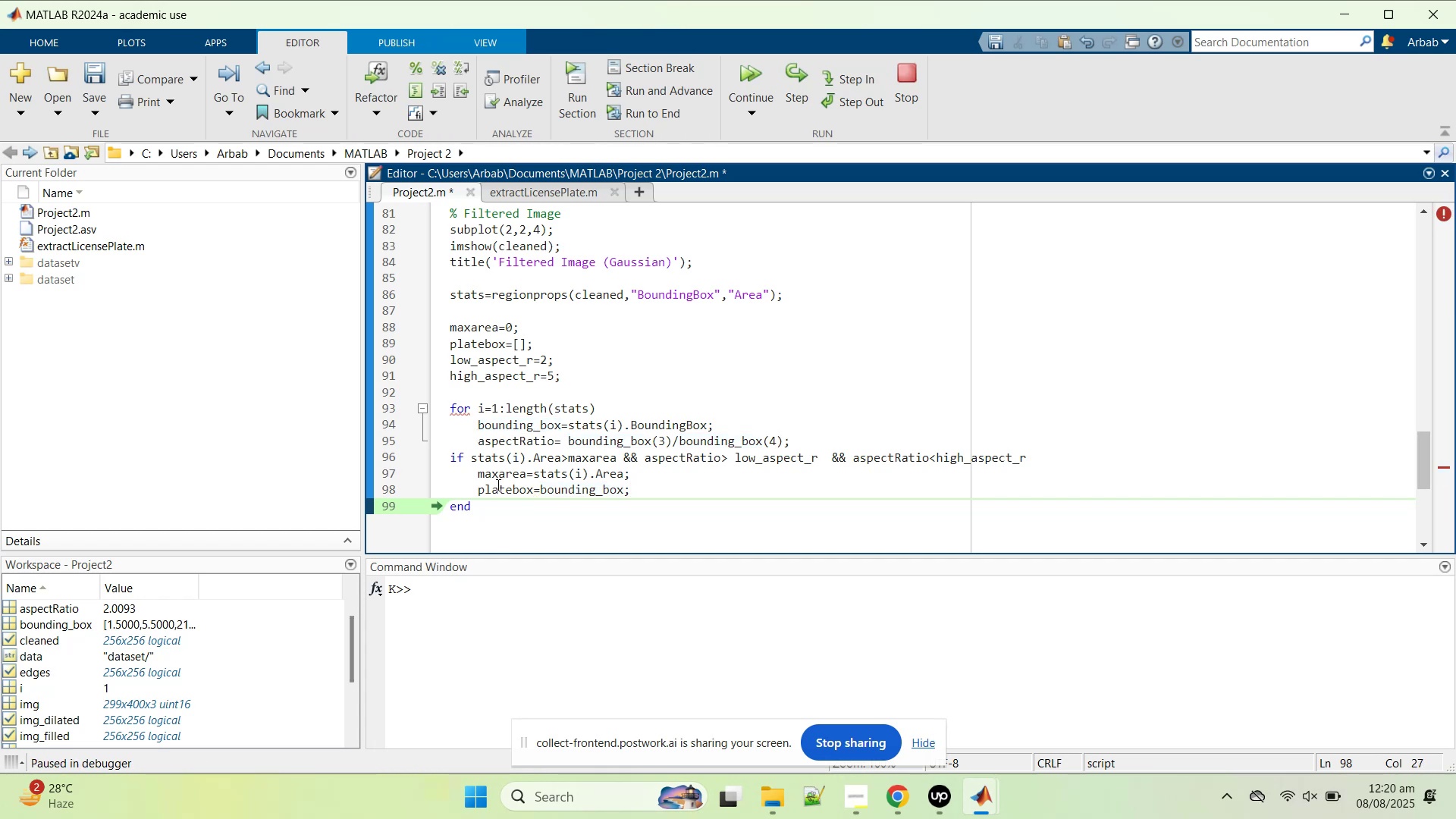 
key(Enter)
 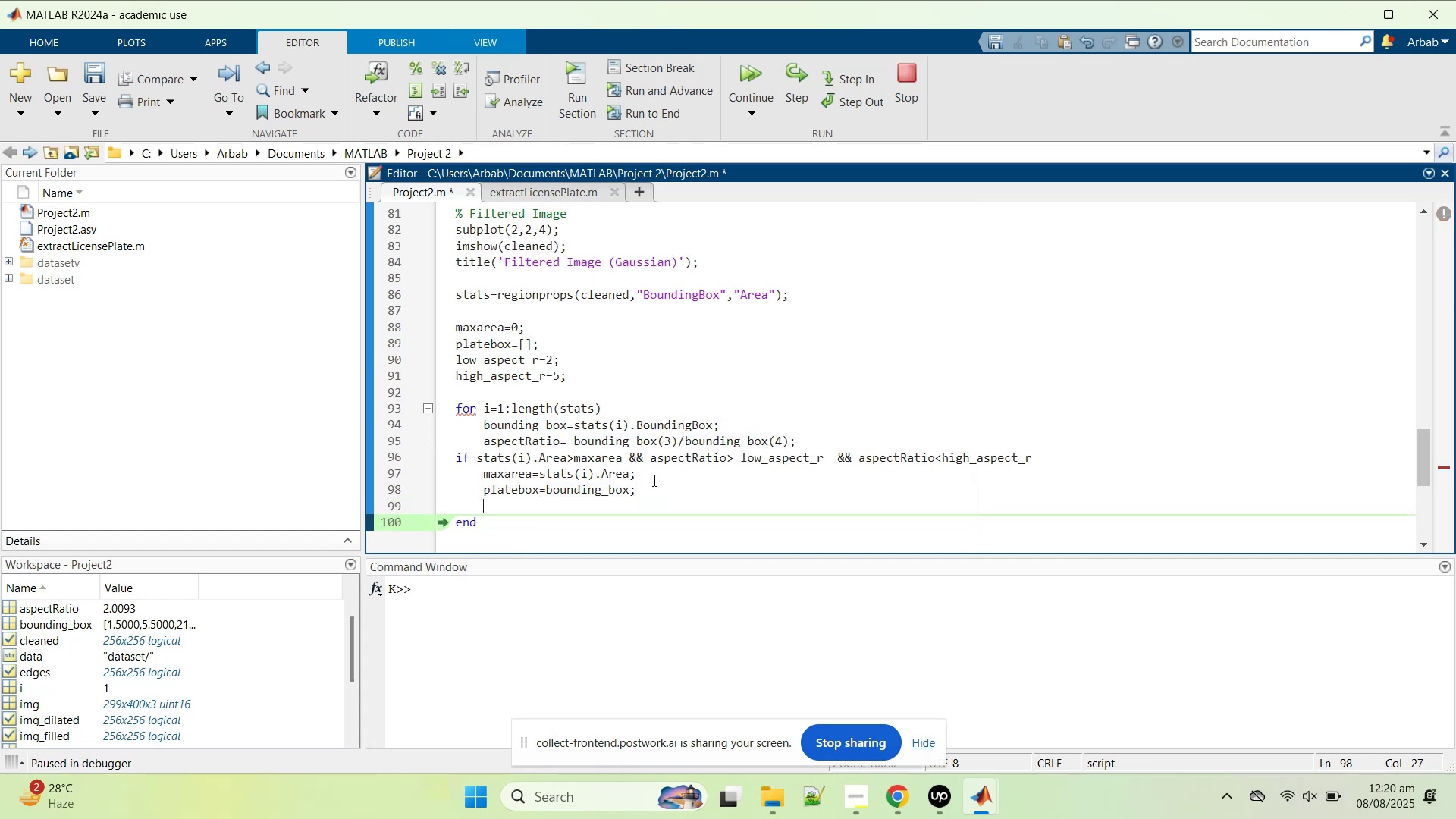 
type(end)
 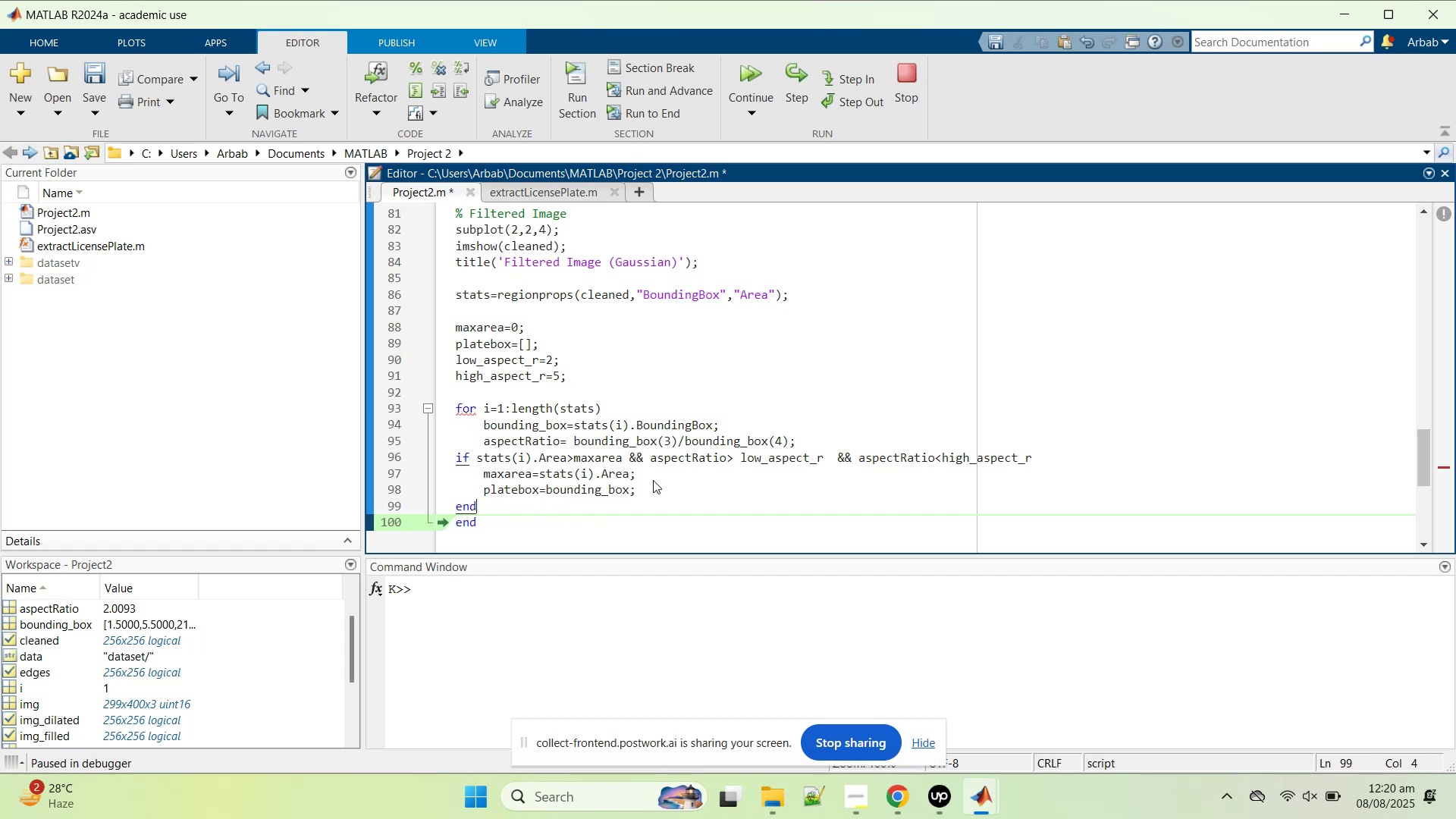 
key(Control+S)
 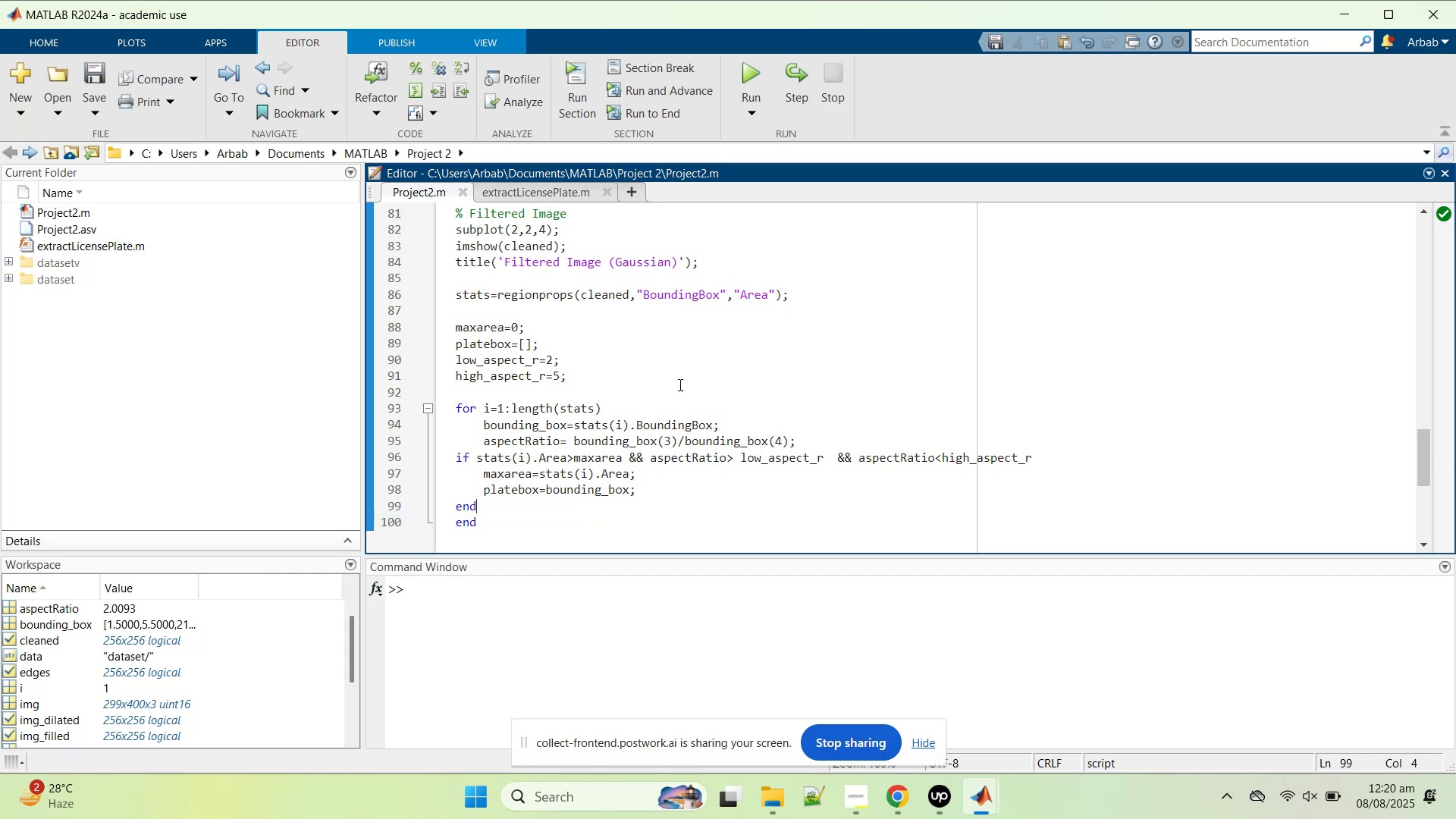 
wait(7.15)
 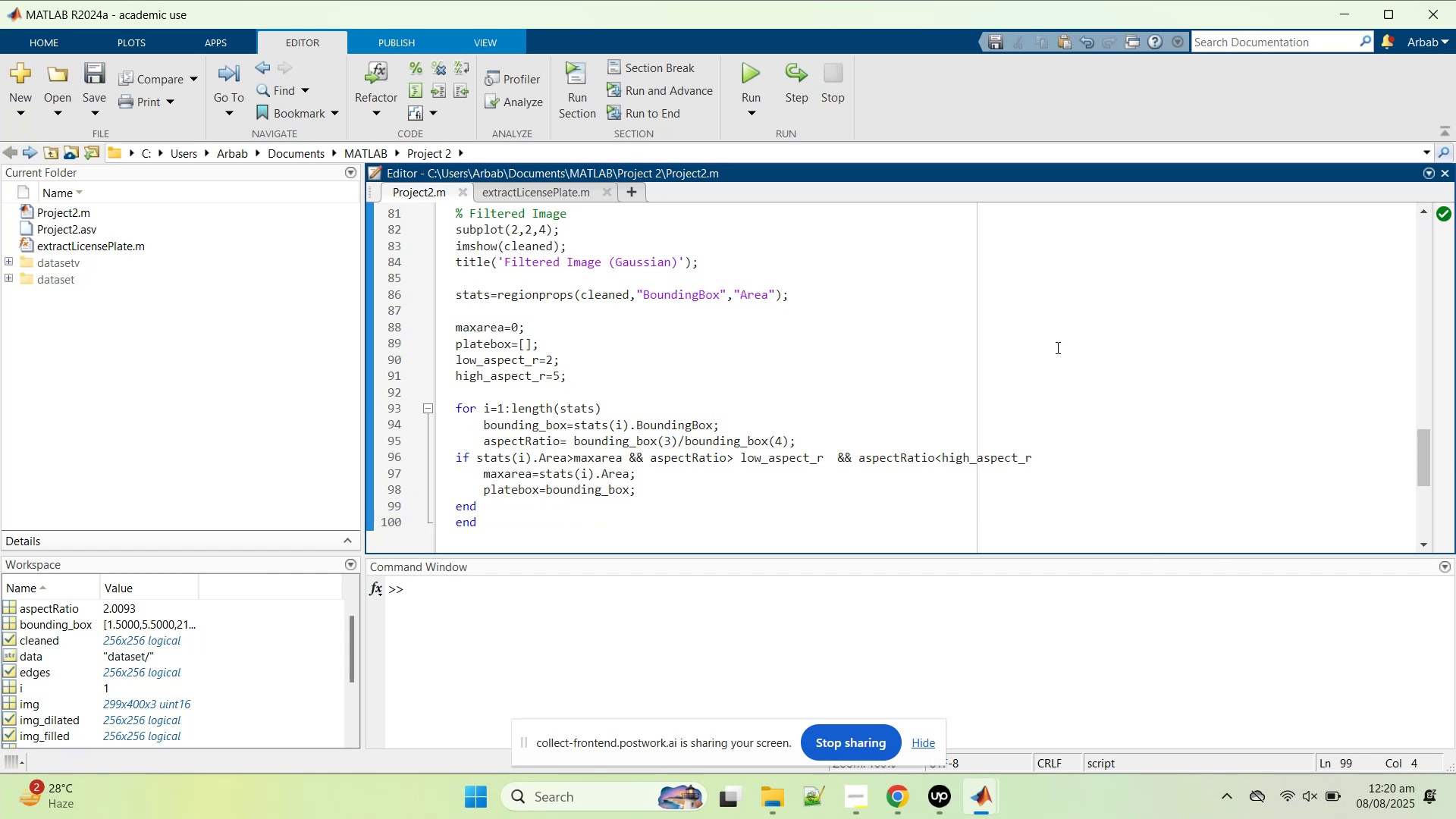 
double_click([515, 519])
 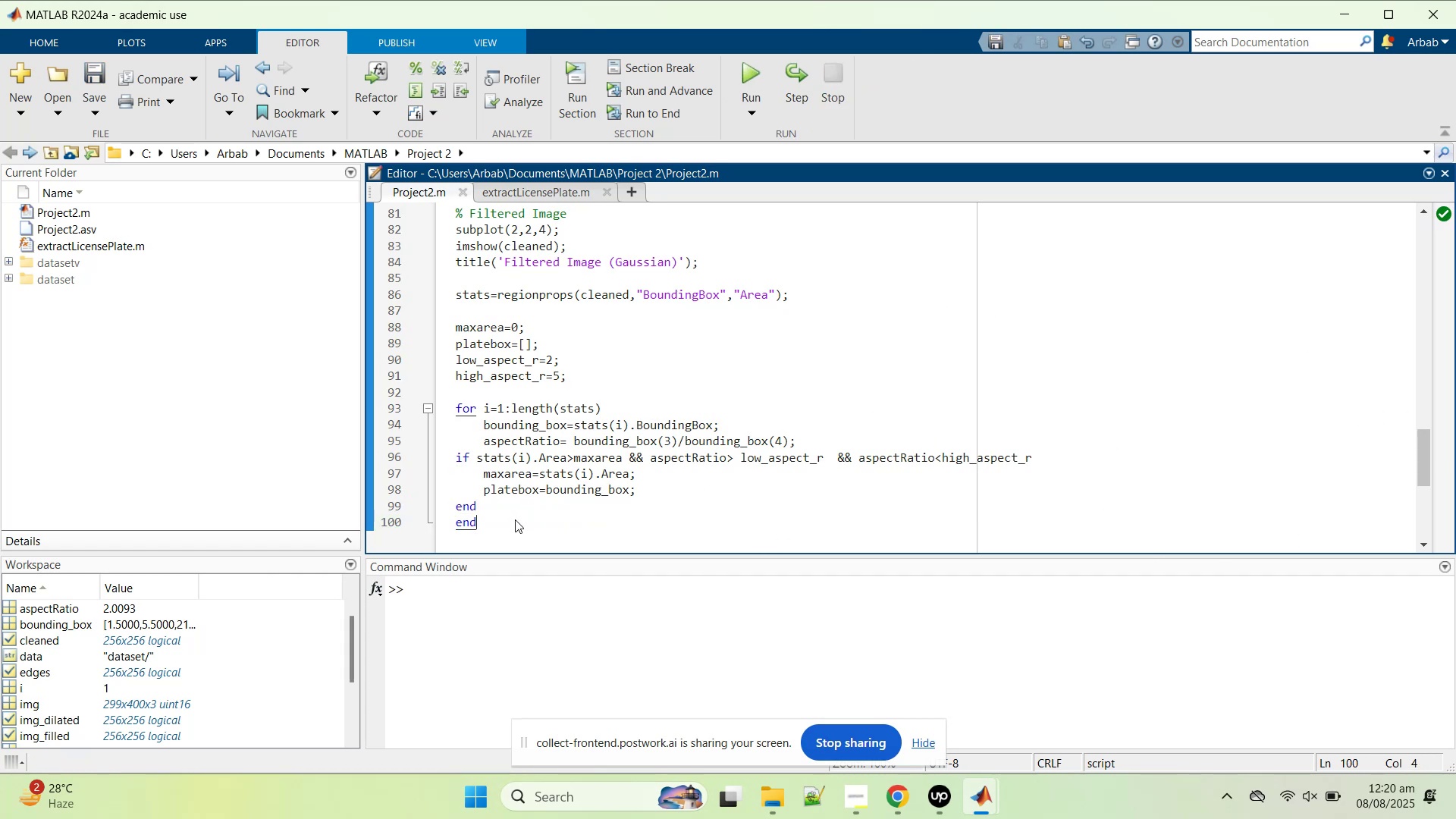 
key(Enter)
 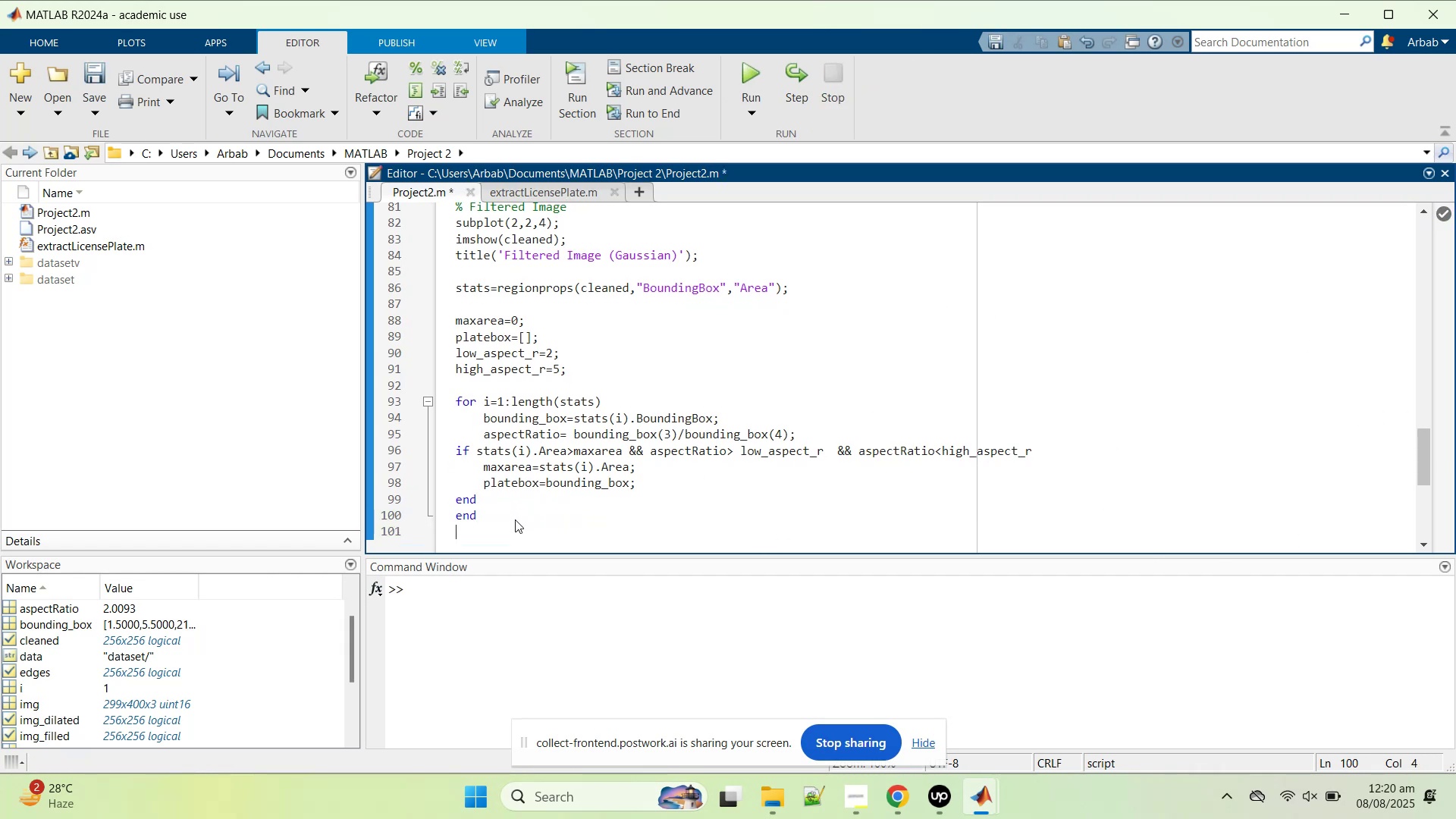 
key(Enter)
 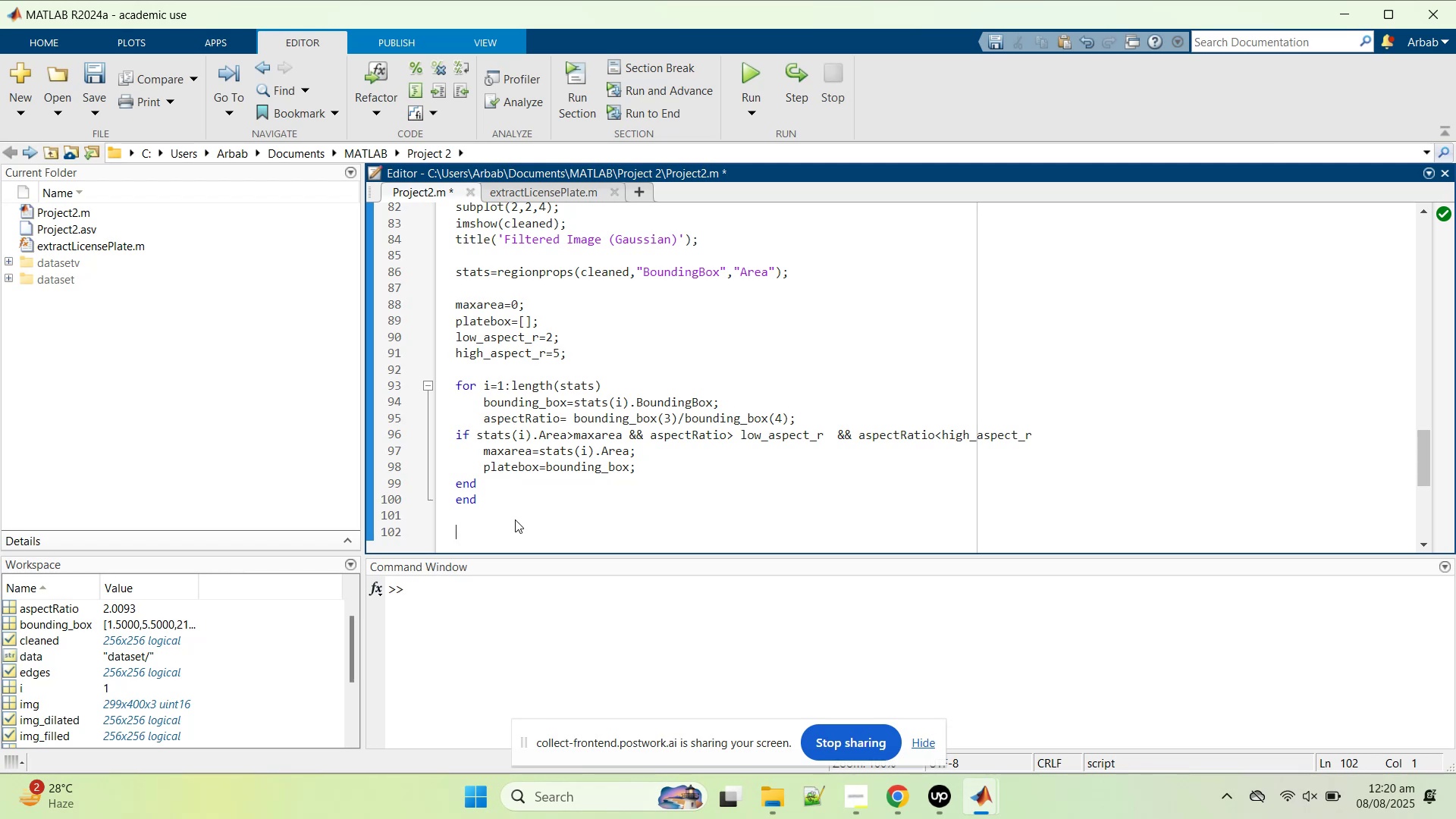 
type(plate=imcr)
key(Tab)
 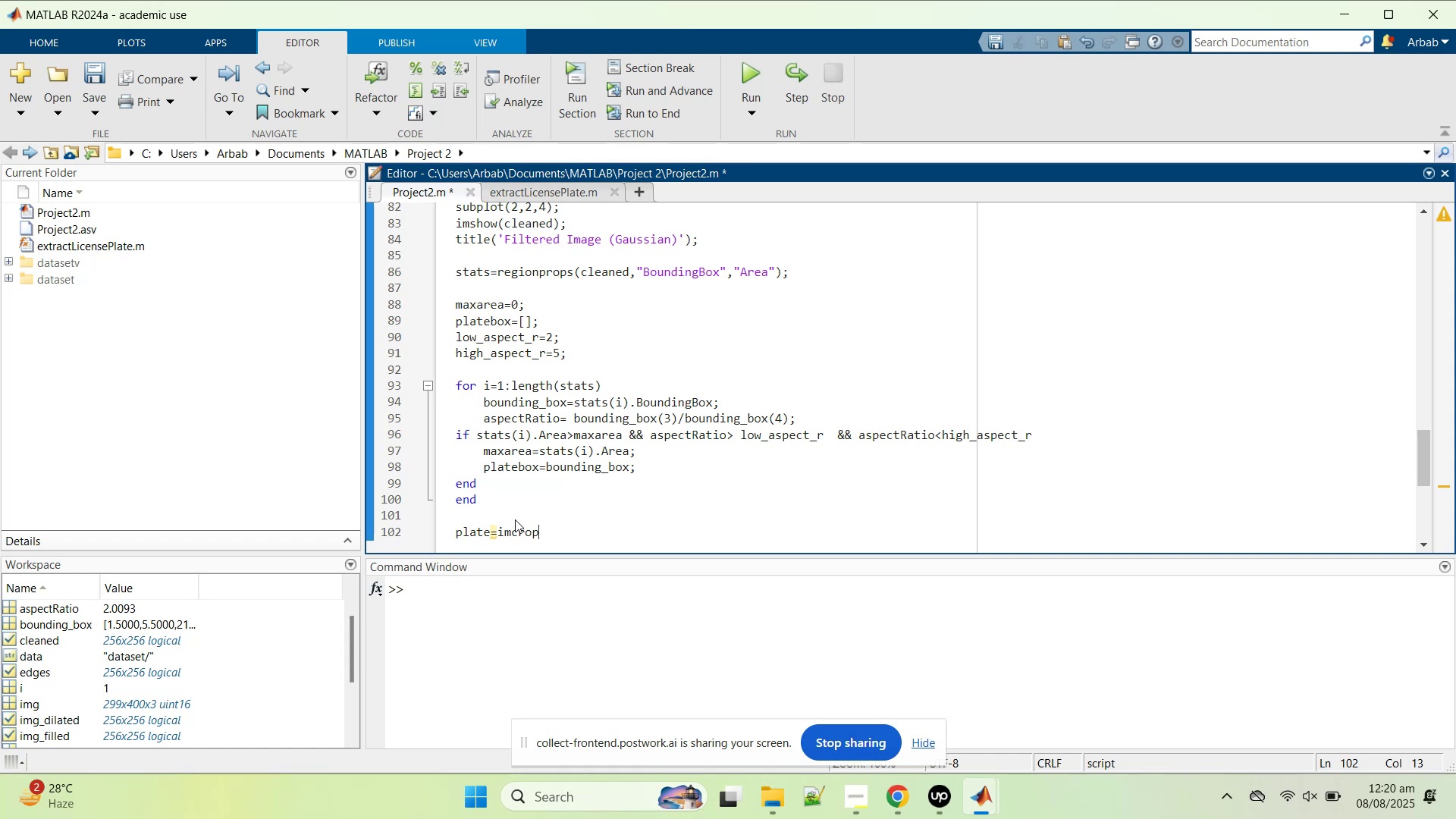 
type(())
 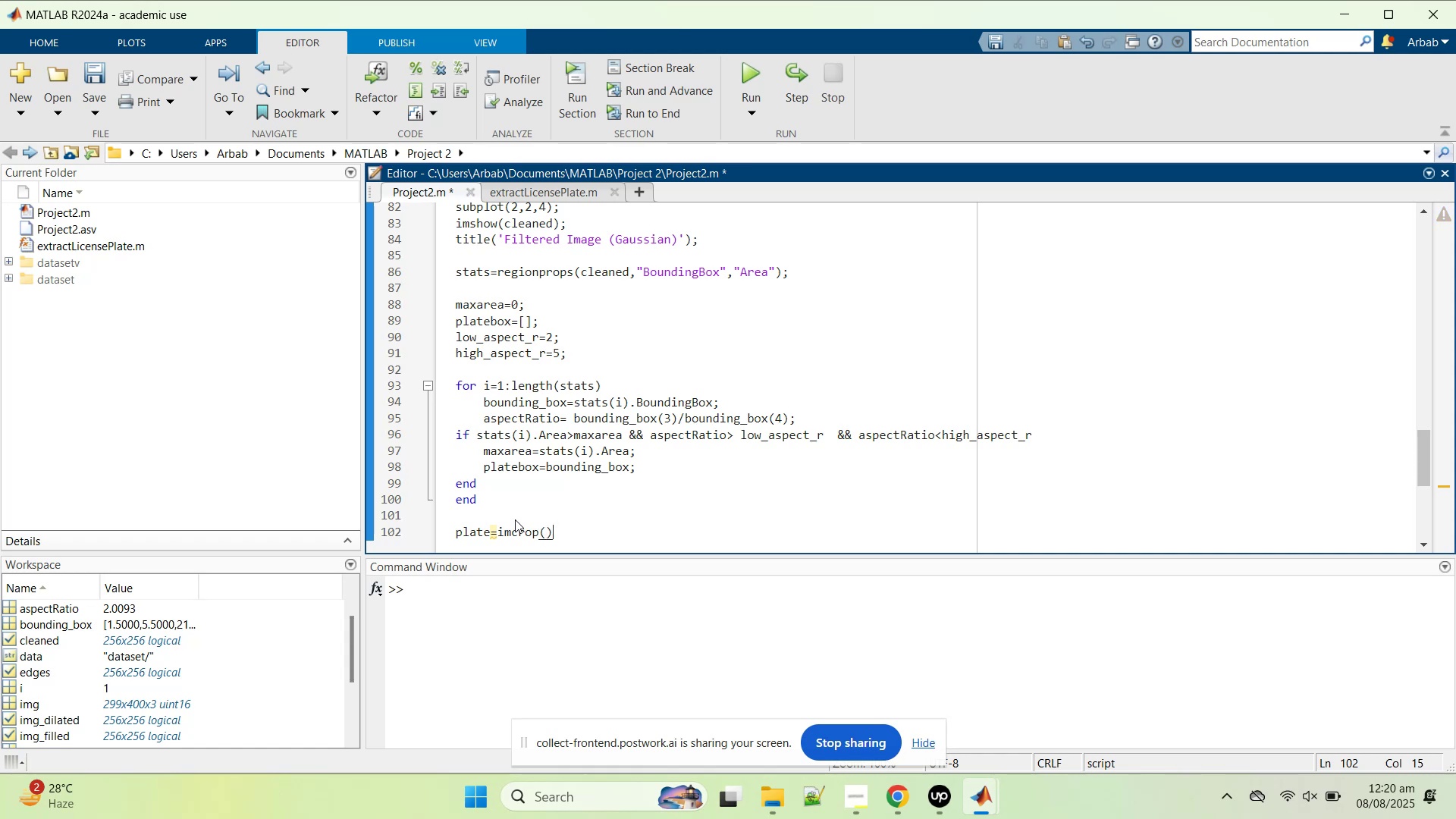 
key(ArrowLeft)
 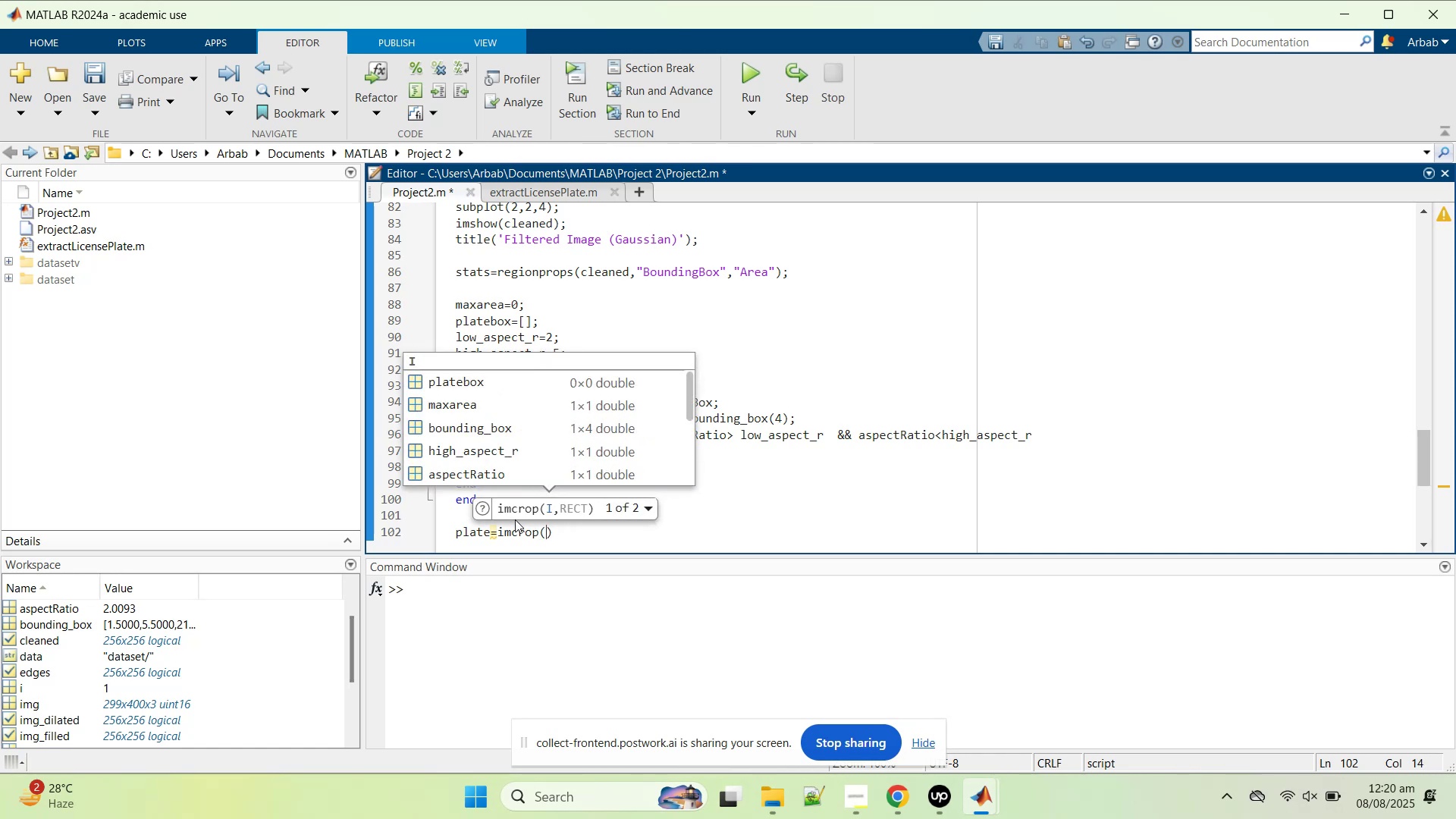 
type(im)
key(Tab)
 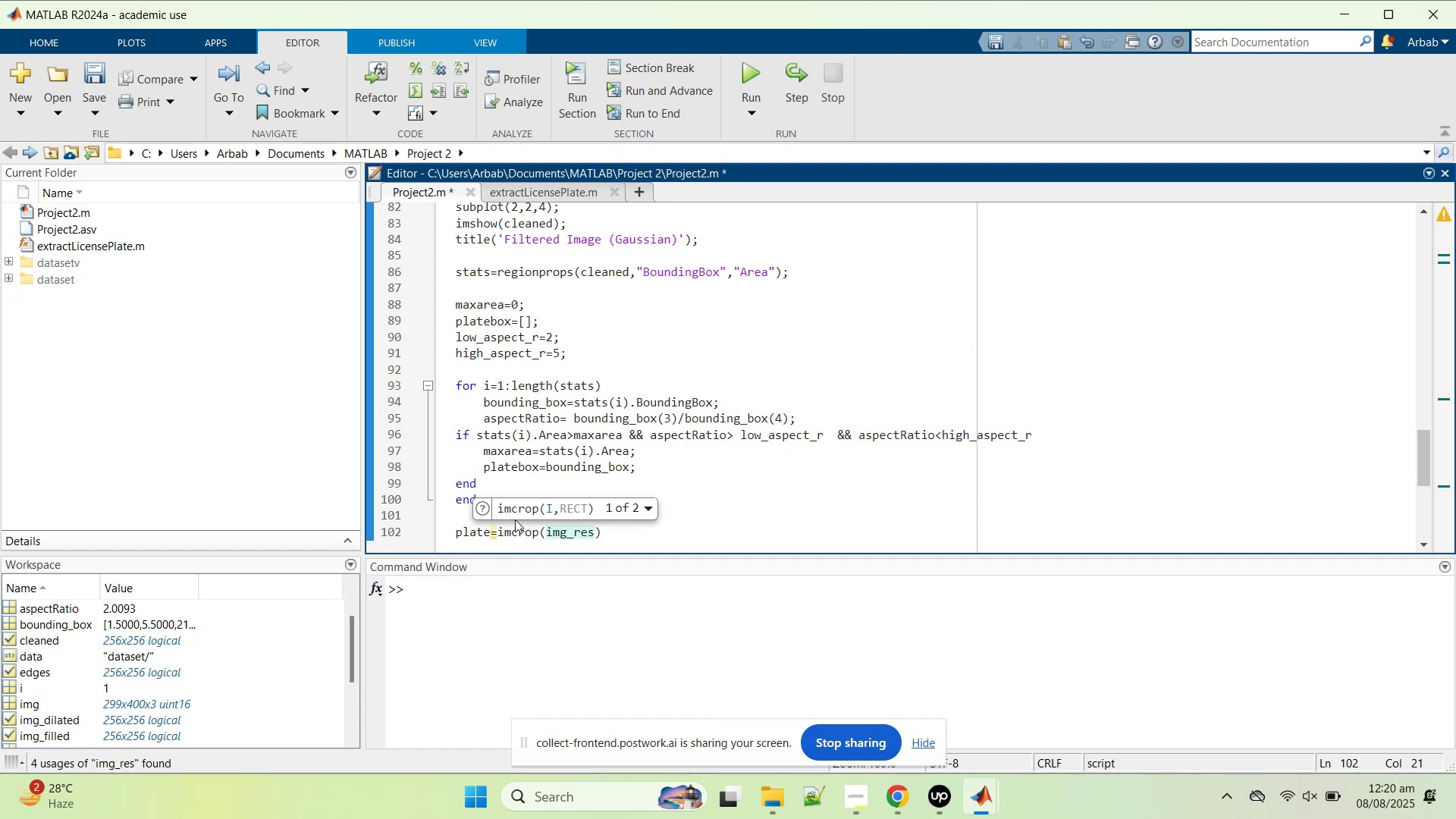 
key(M)
 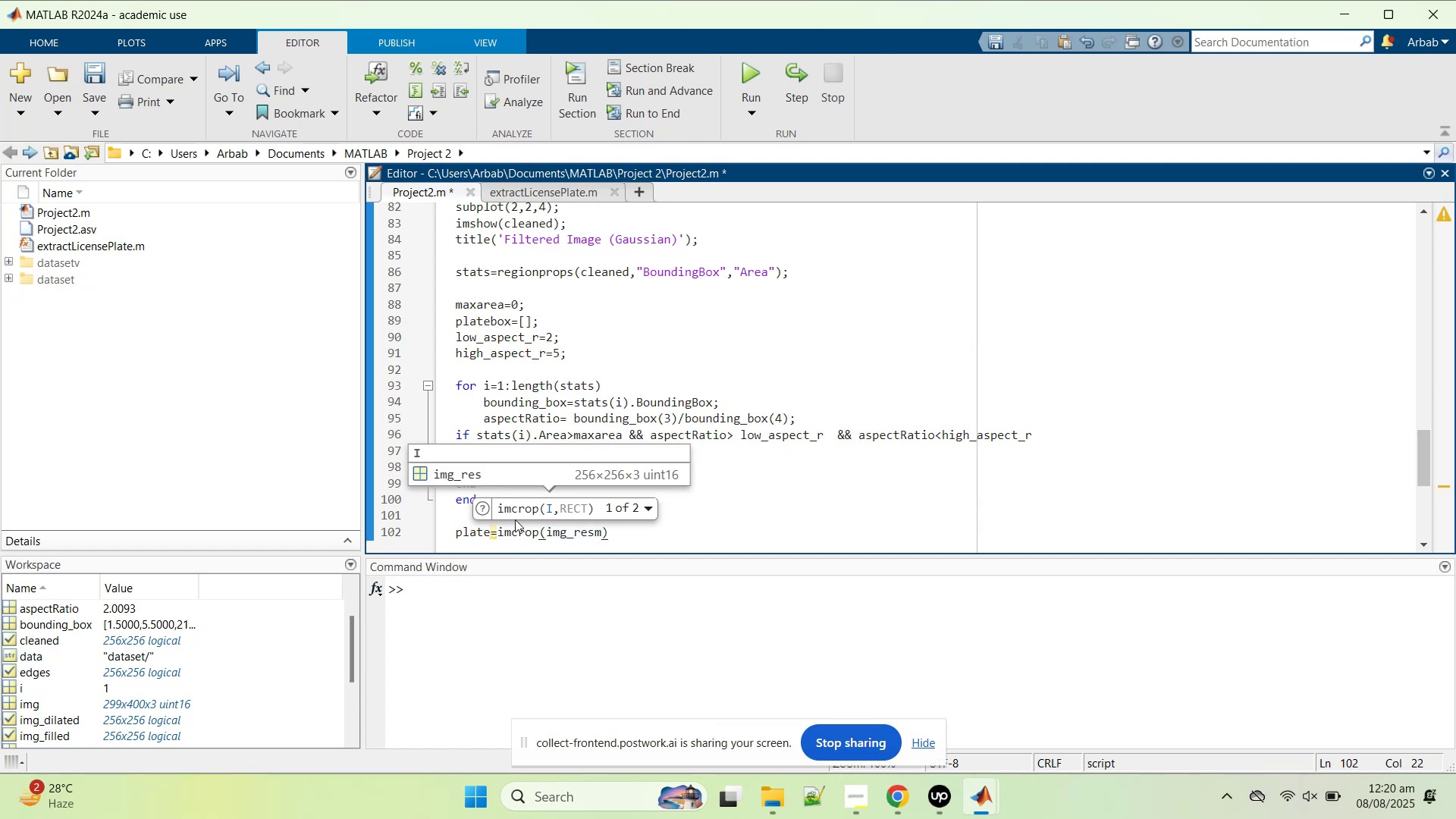 
key(Backspace)
 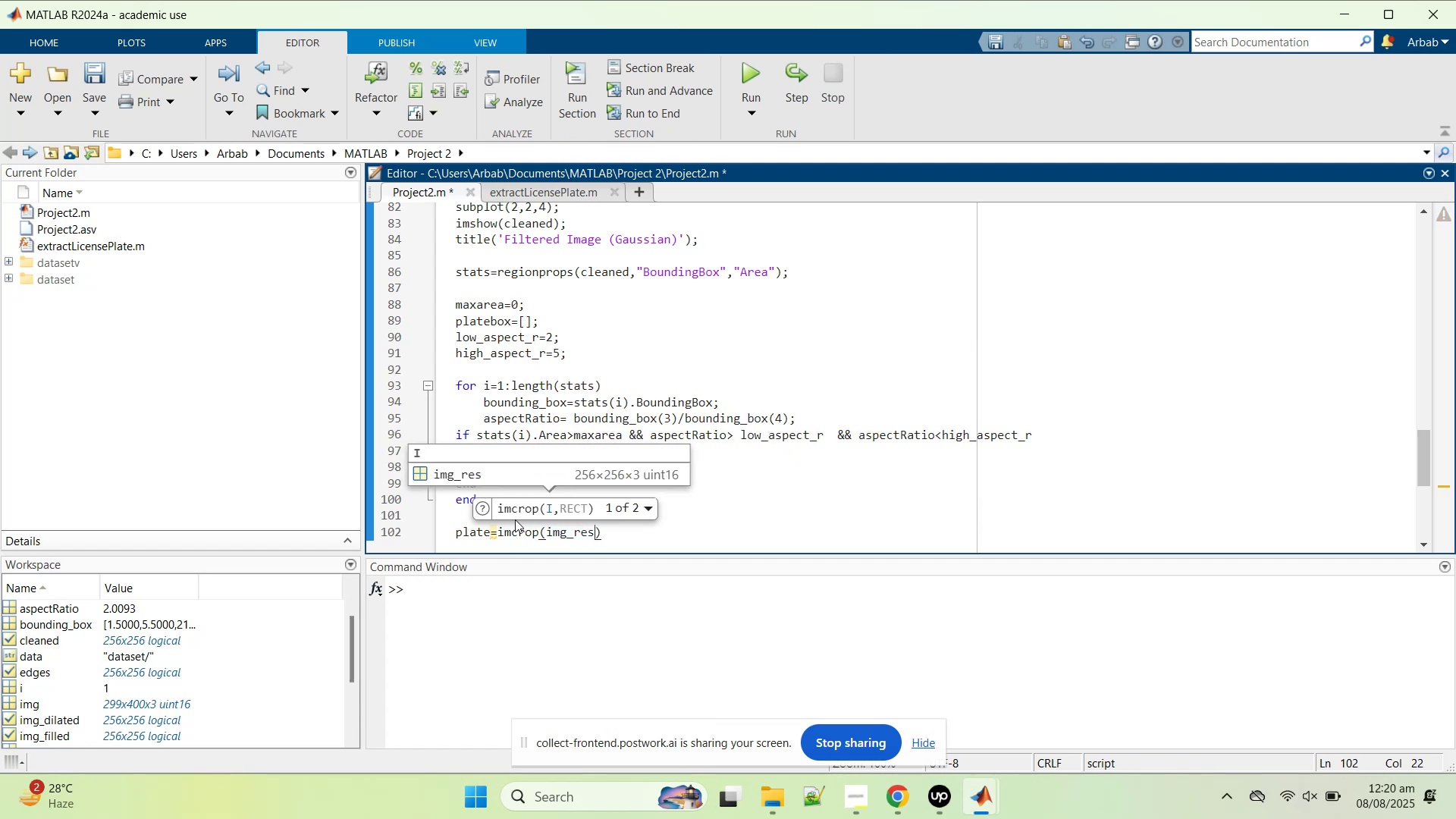 
key(Comma)
 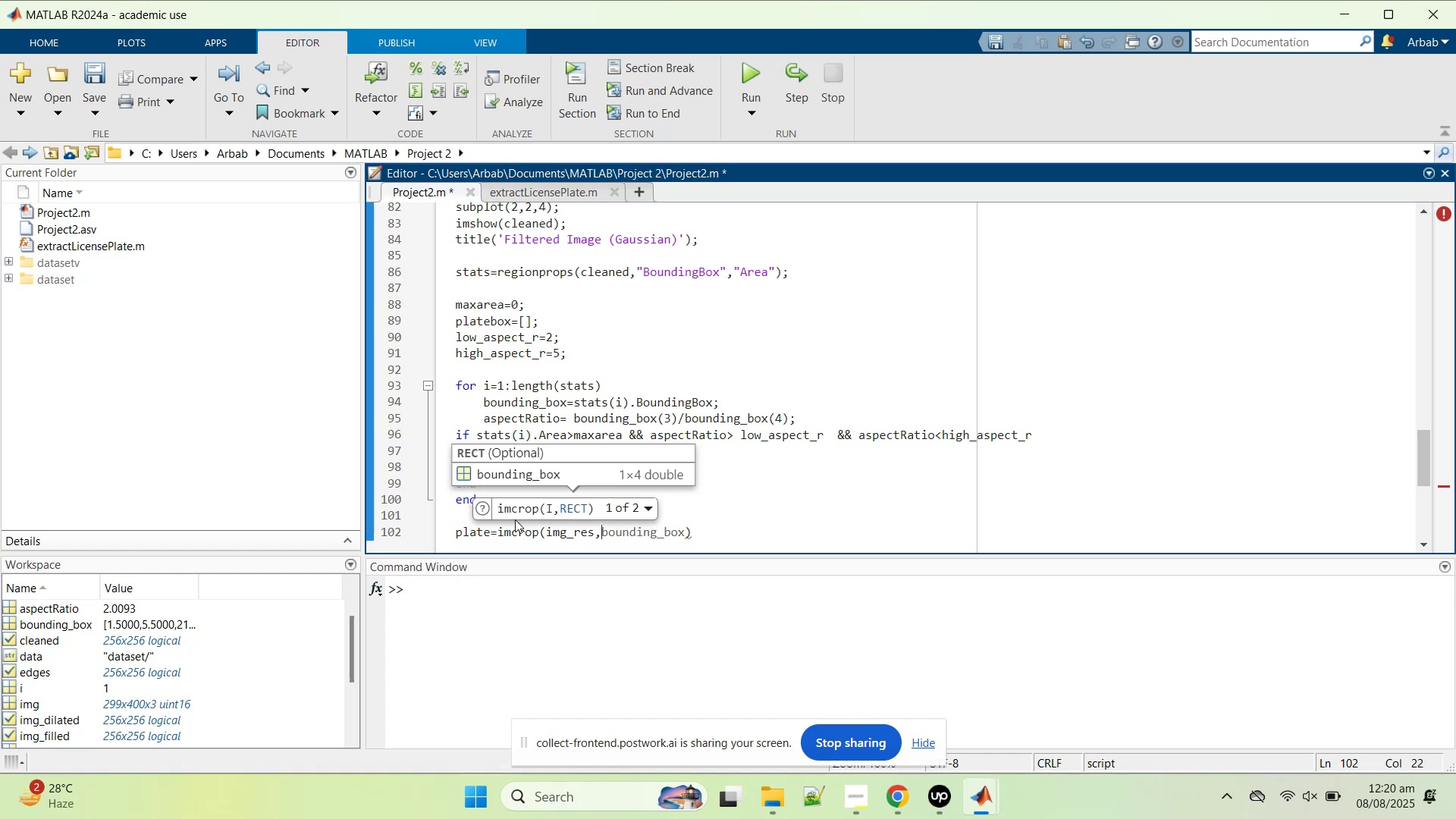 
wait(6.45)
 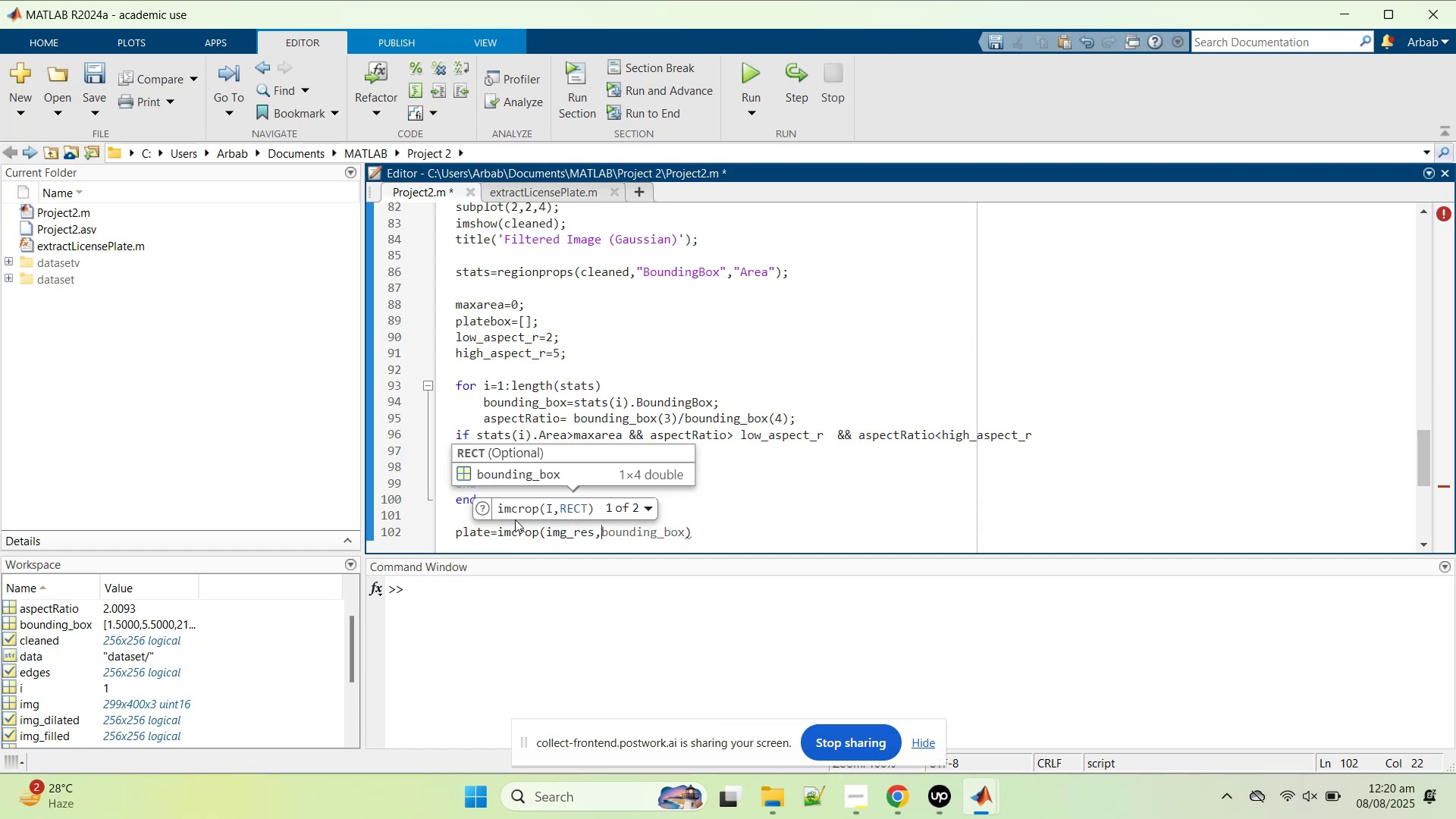 
type(pl)
key(Tab)
 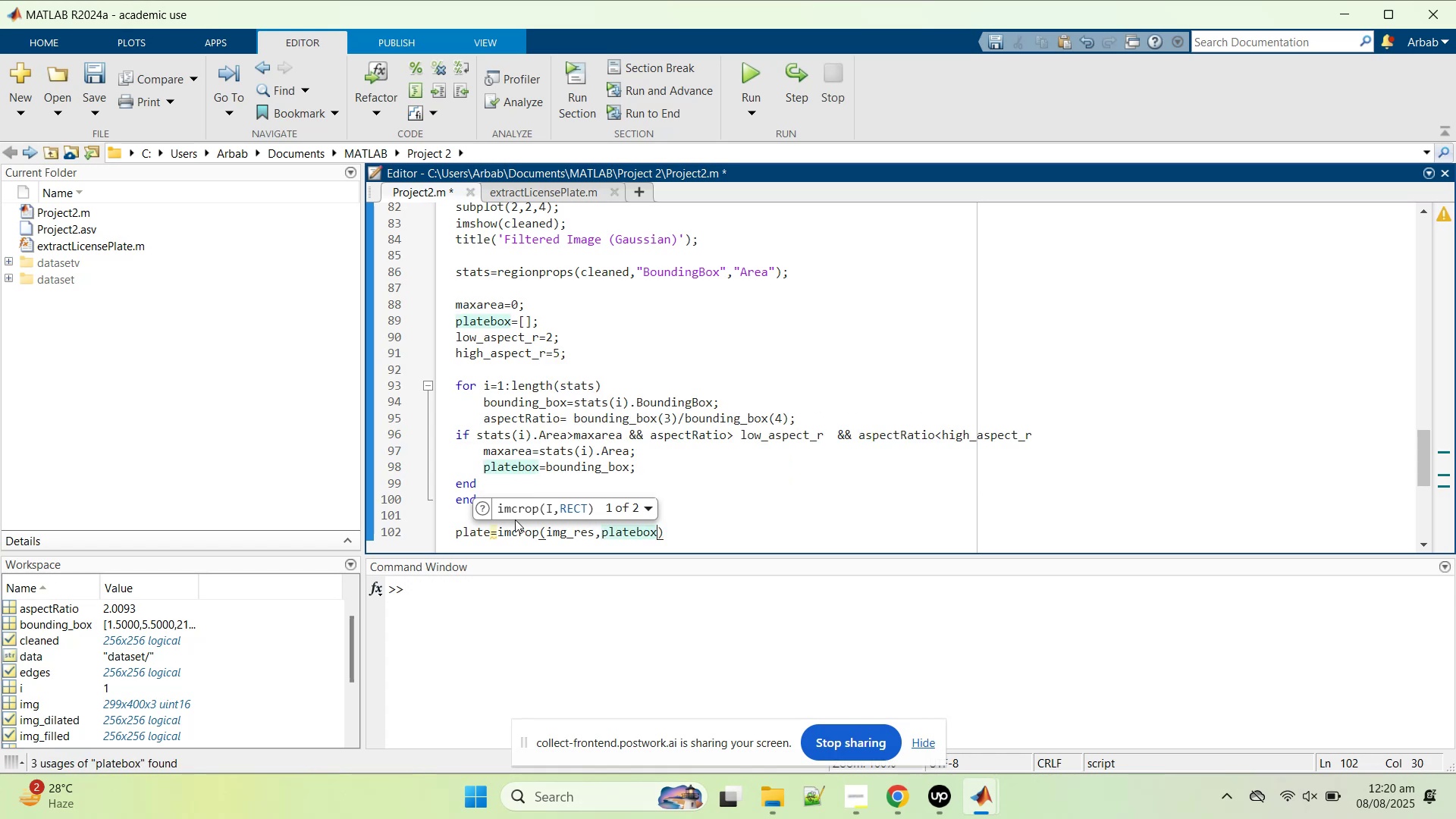 
key(ArrowRight)
 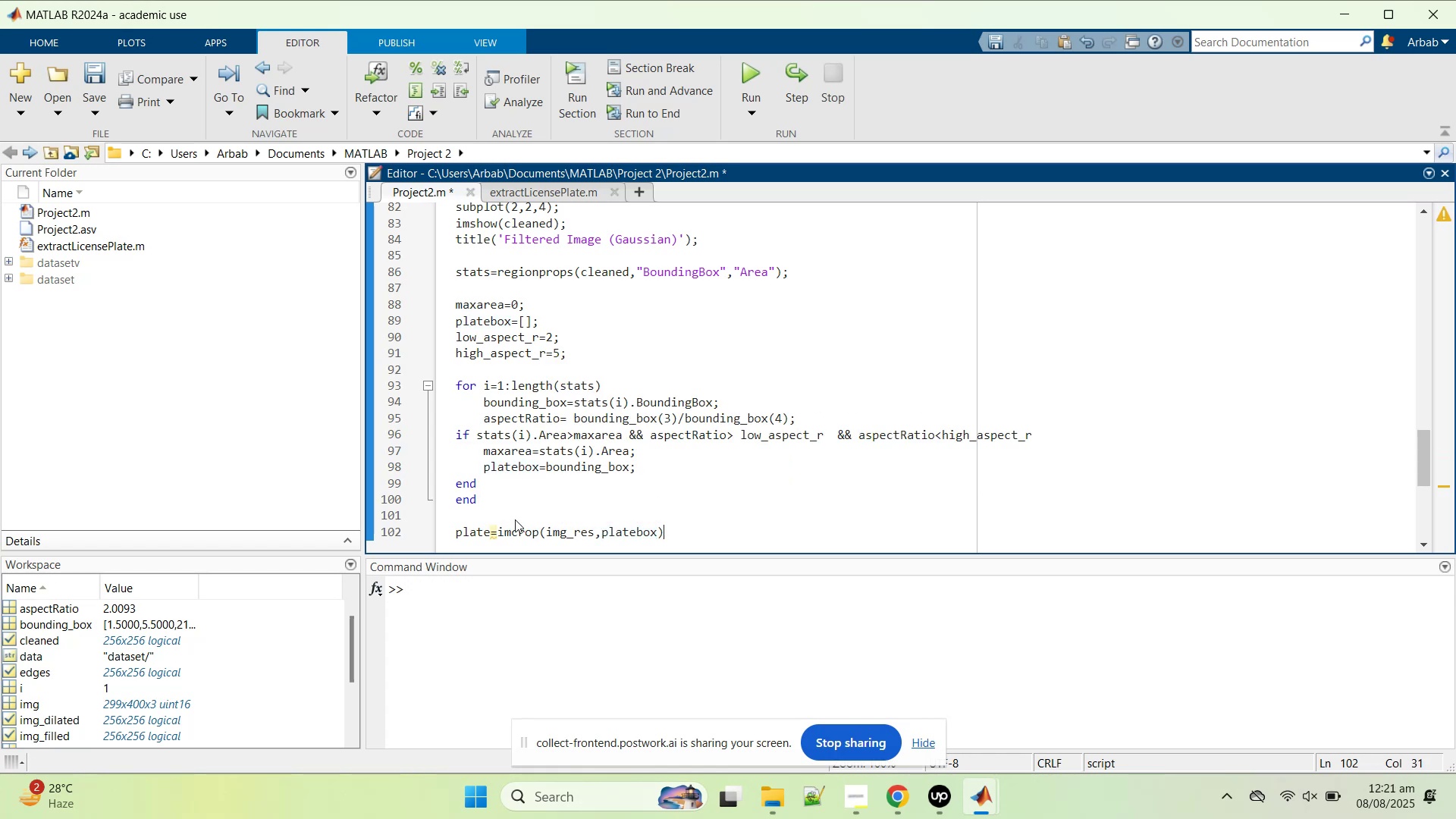 
key(Semicolon)
 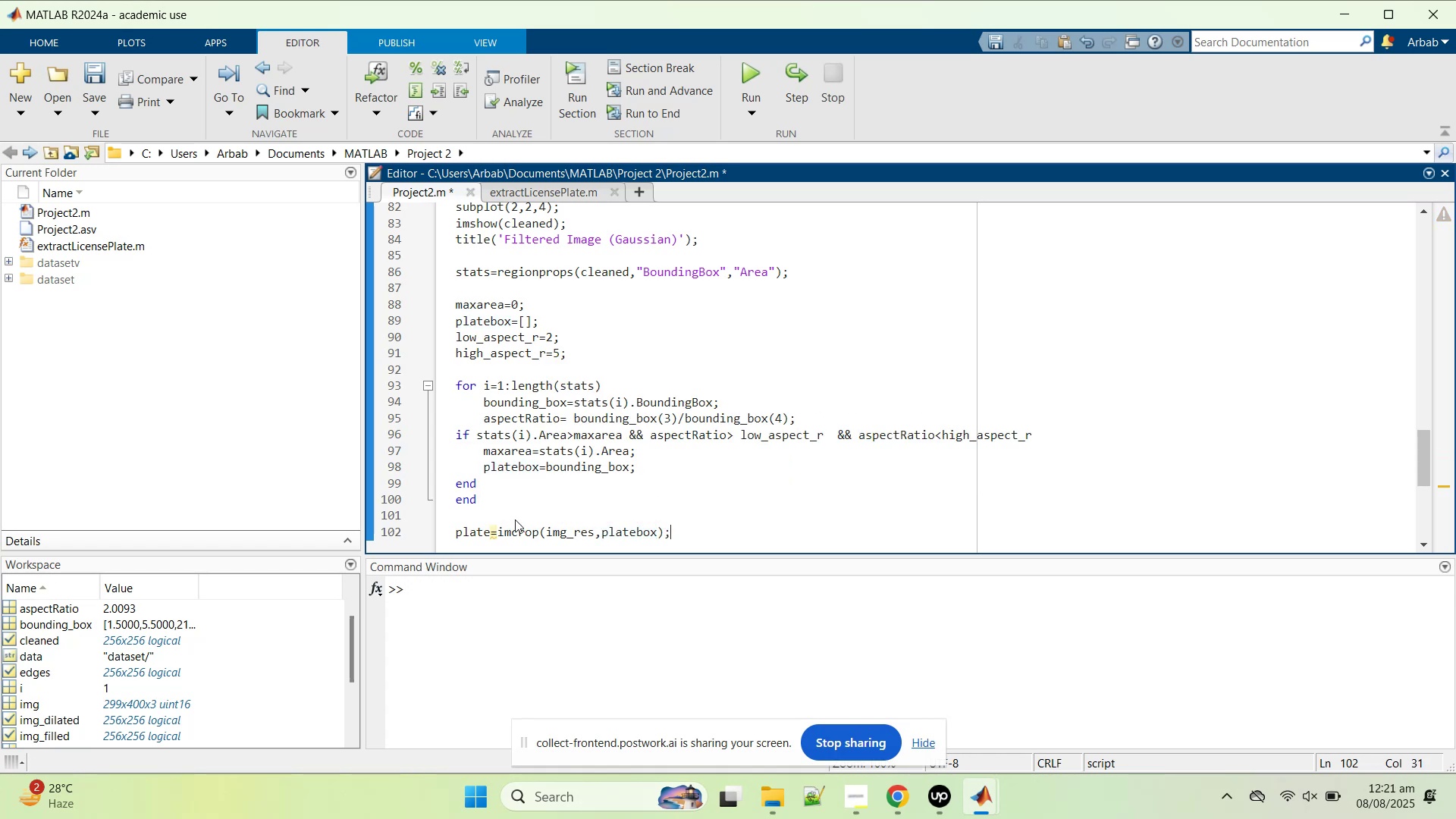 
key(Enter)
 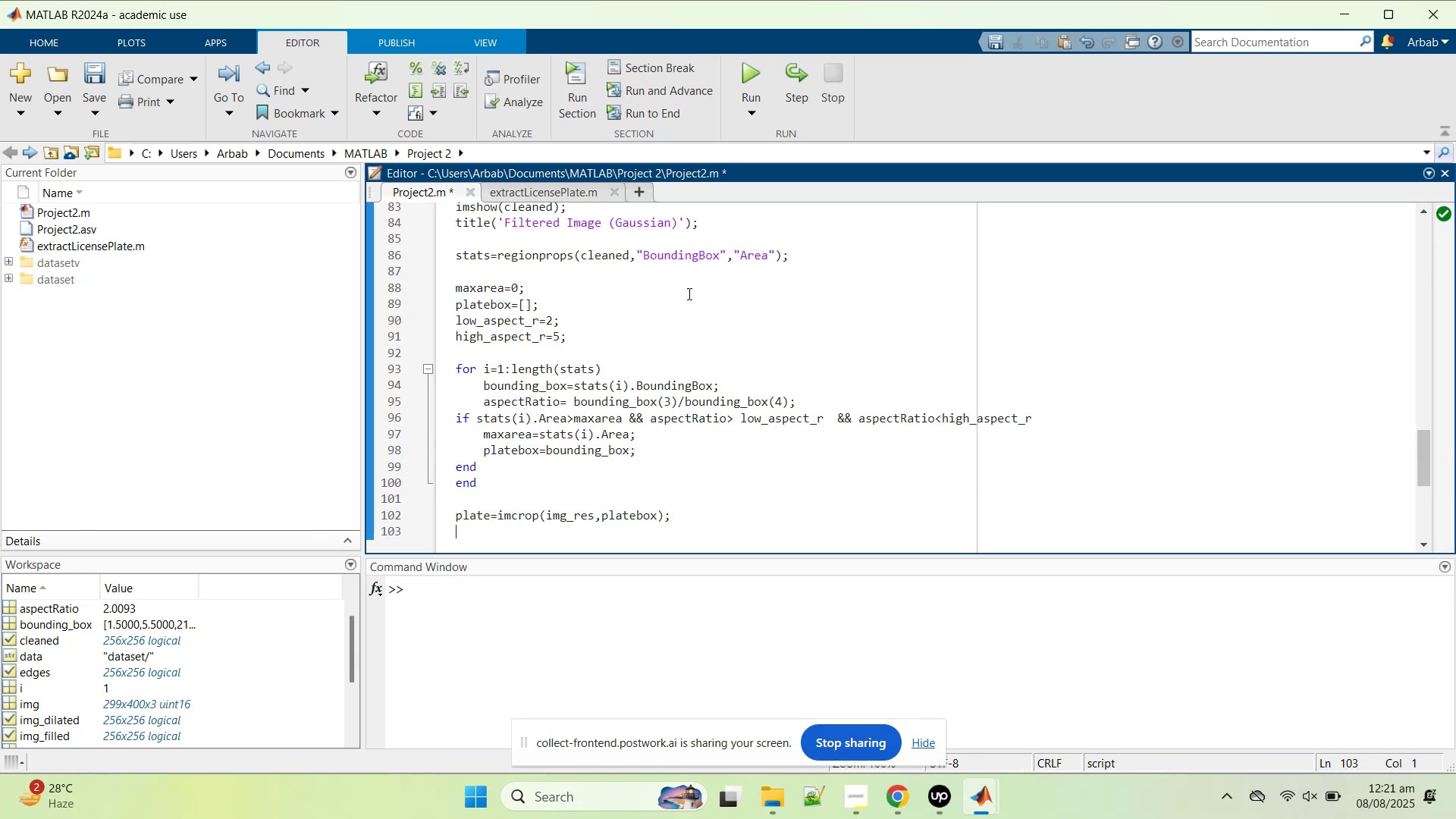 
left_click([751, 70])
 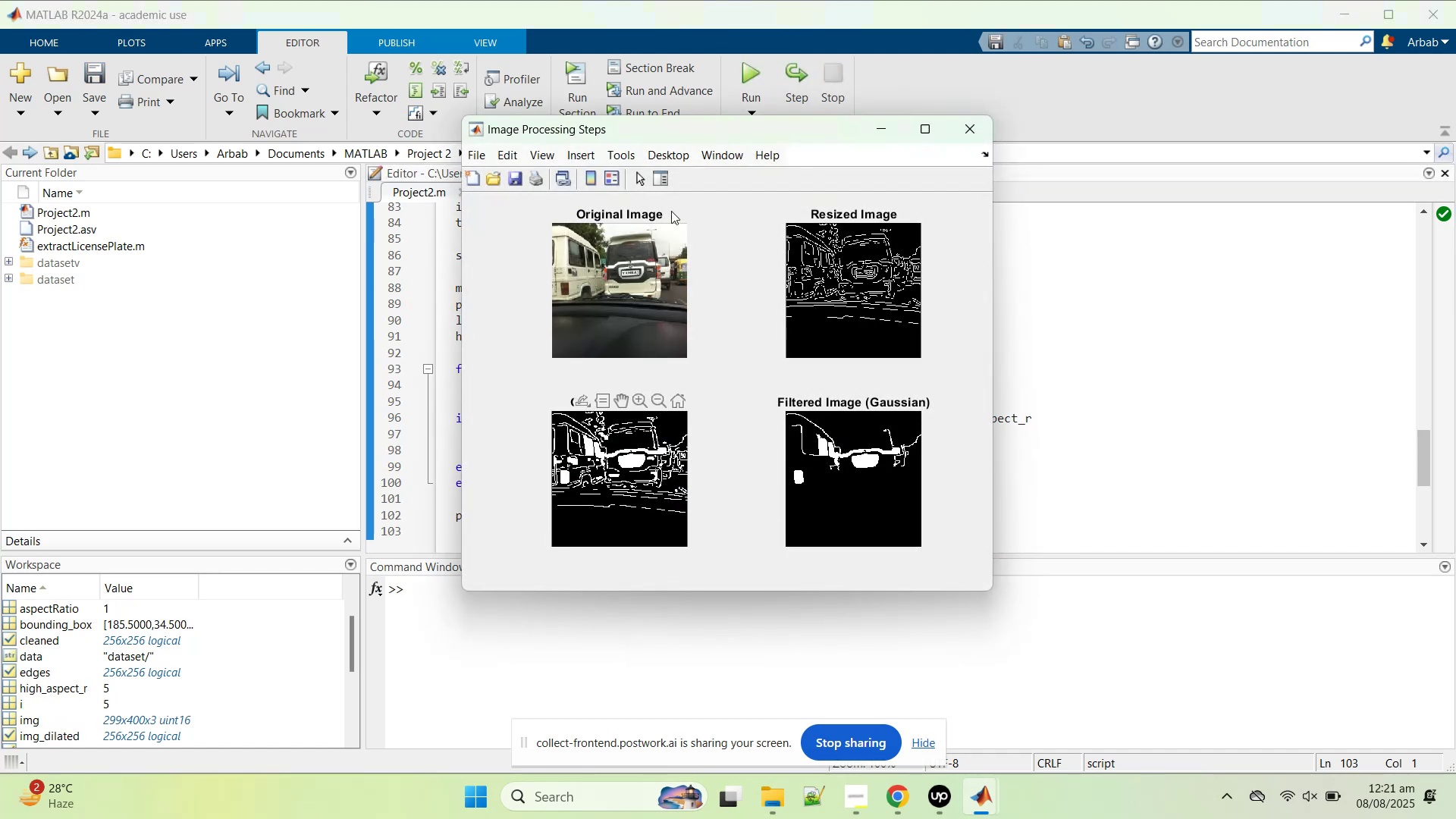 
left_click_drag(start_coordinate=[718, 144], to_coordinate=[1054, 184])
 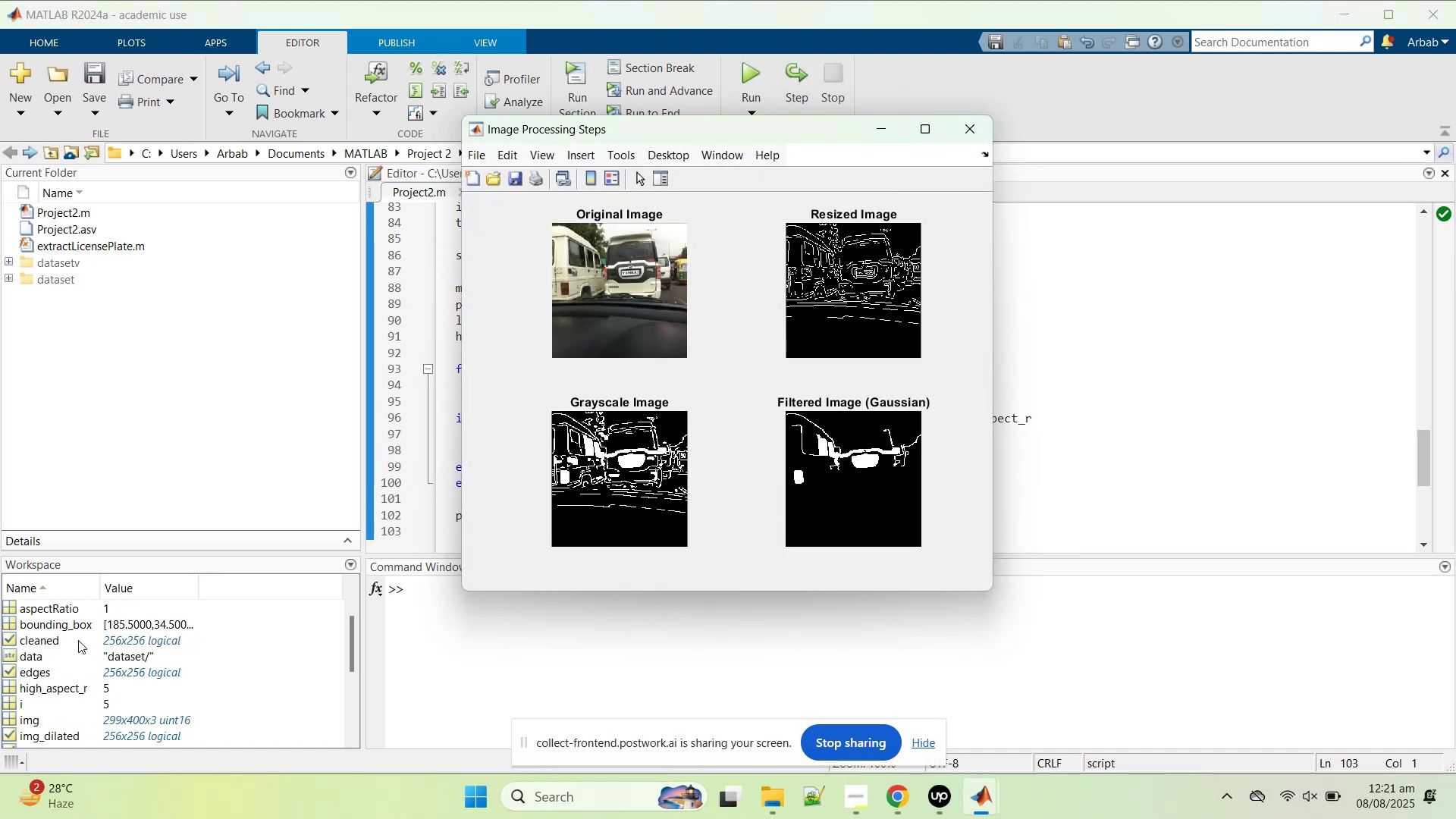 
left_click([80, 644])
 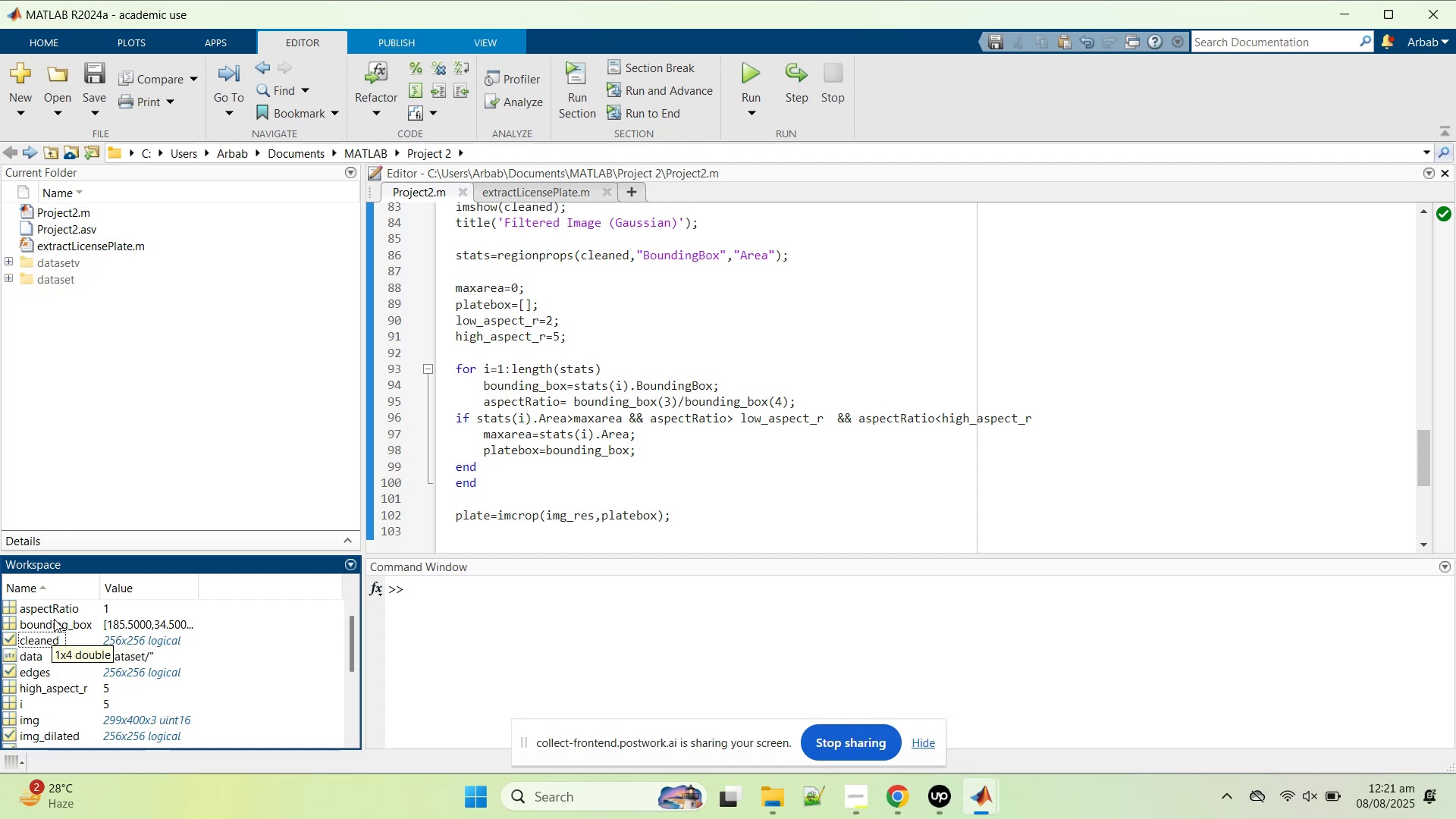 
wait(9.97)
 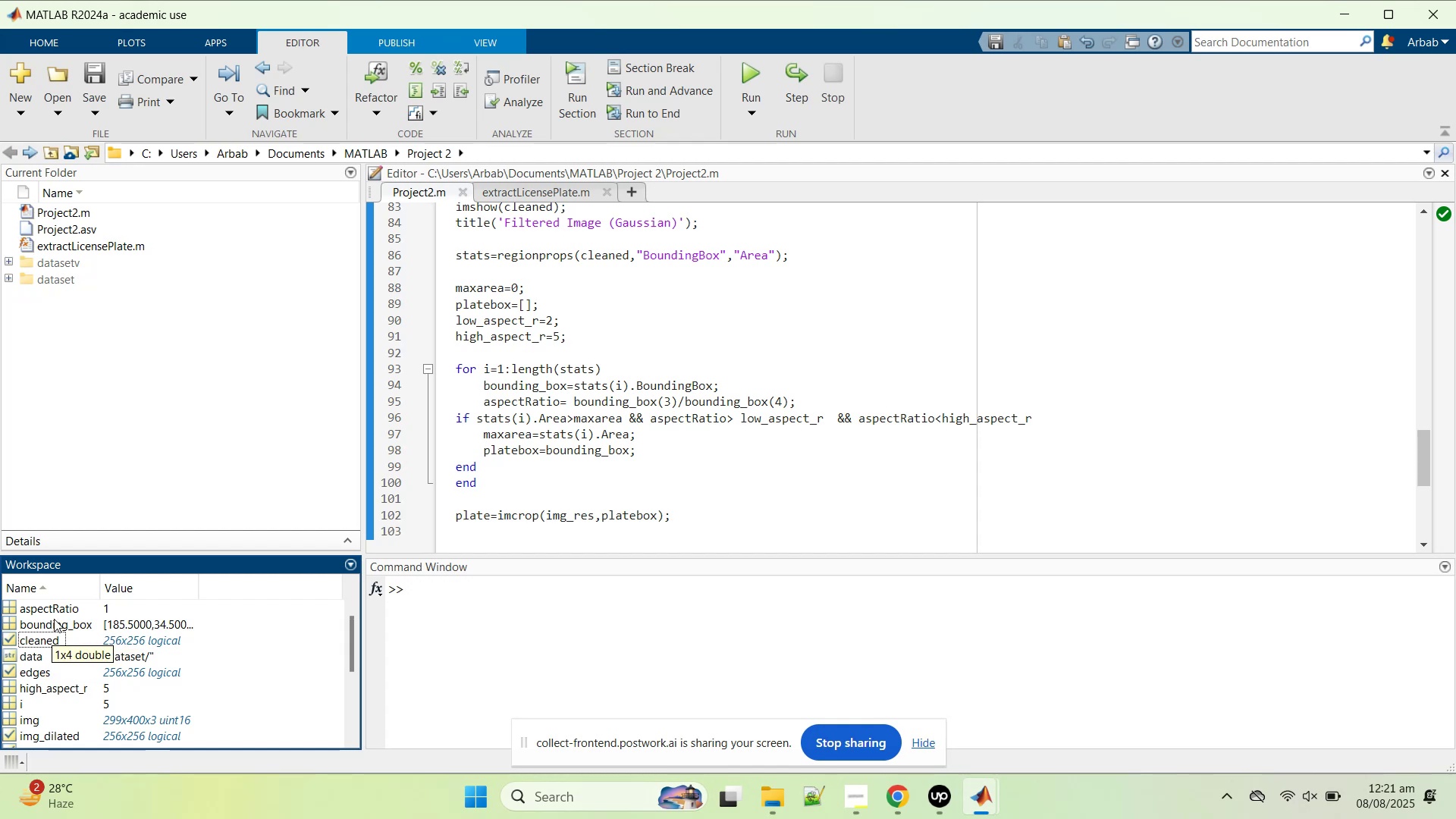 
left_click([474, 641])
 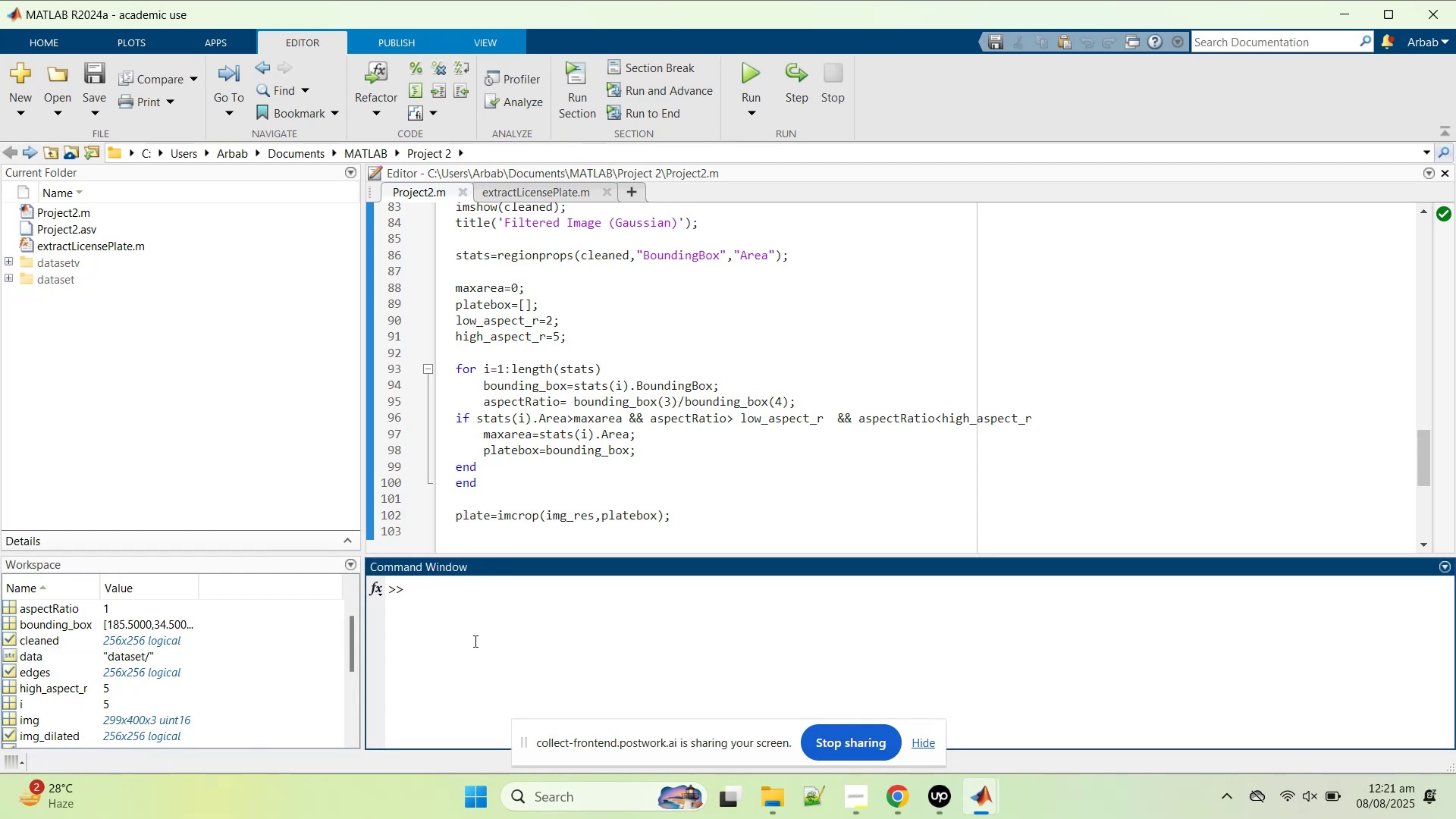 
type(imshow())
 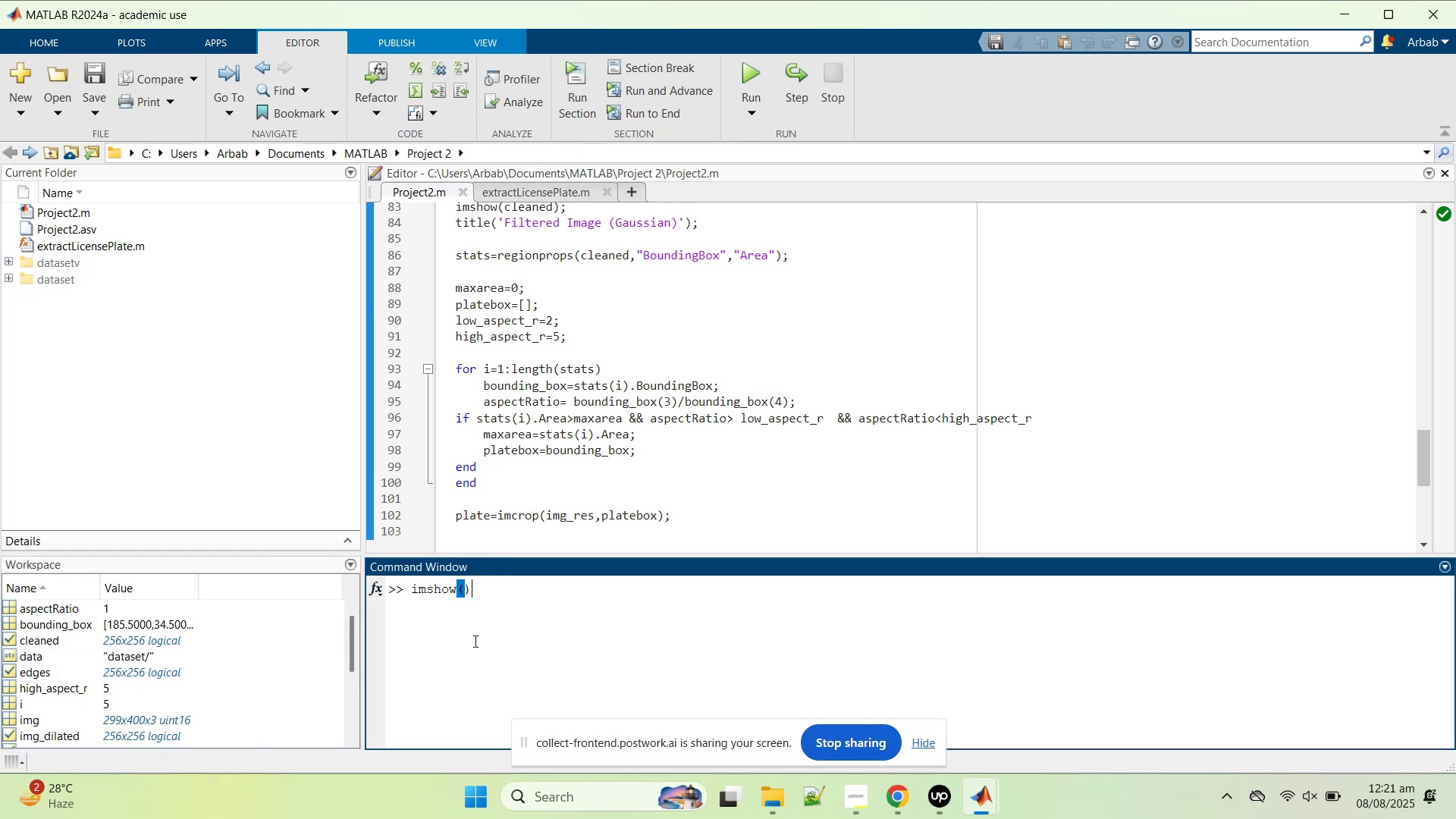 
 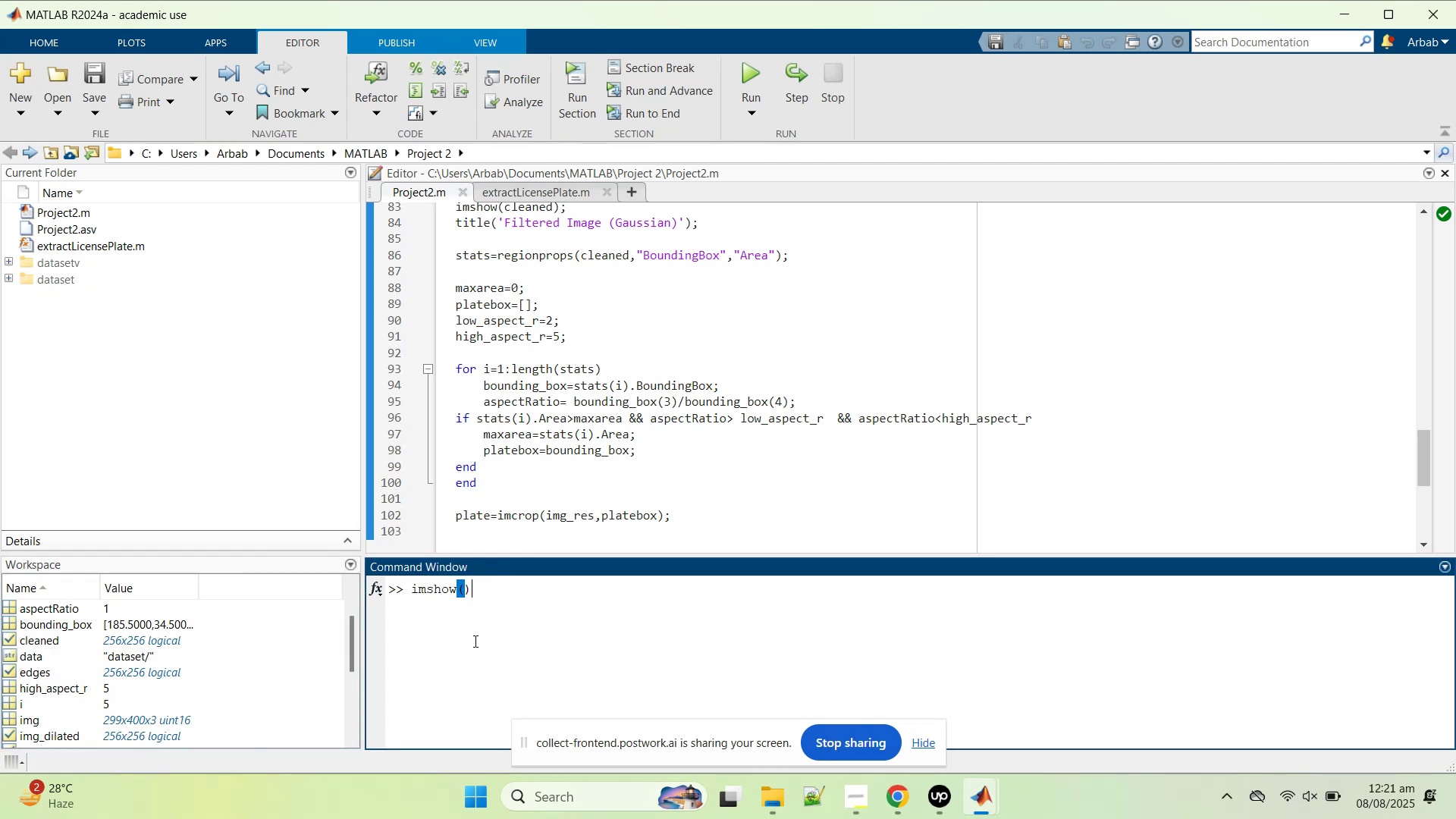 
key(ArrowLeft)
 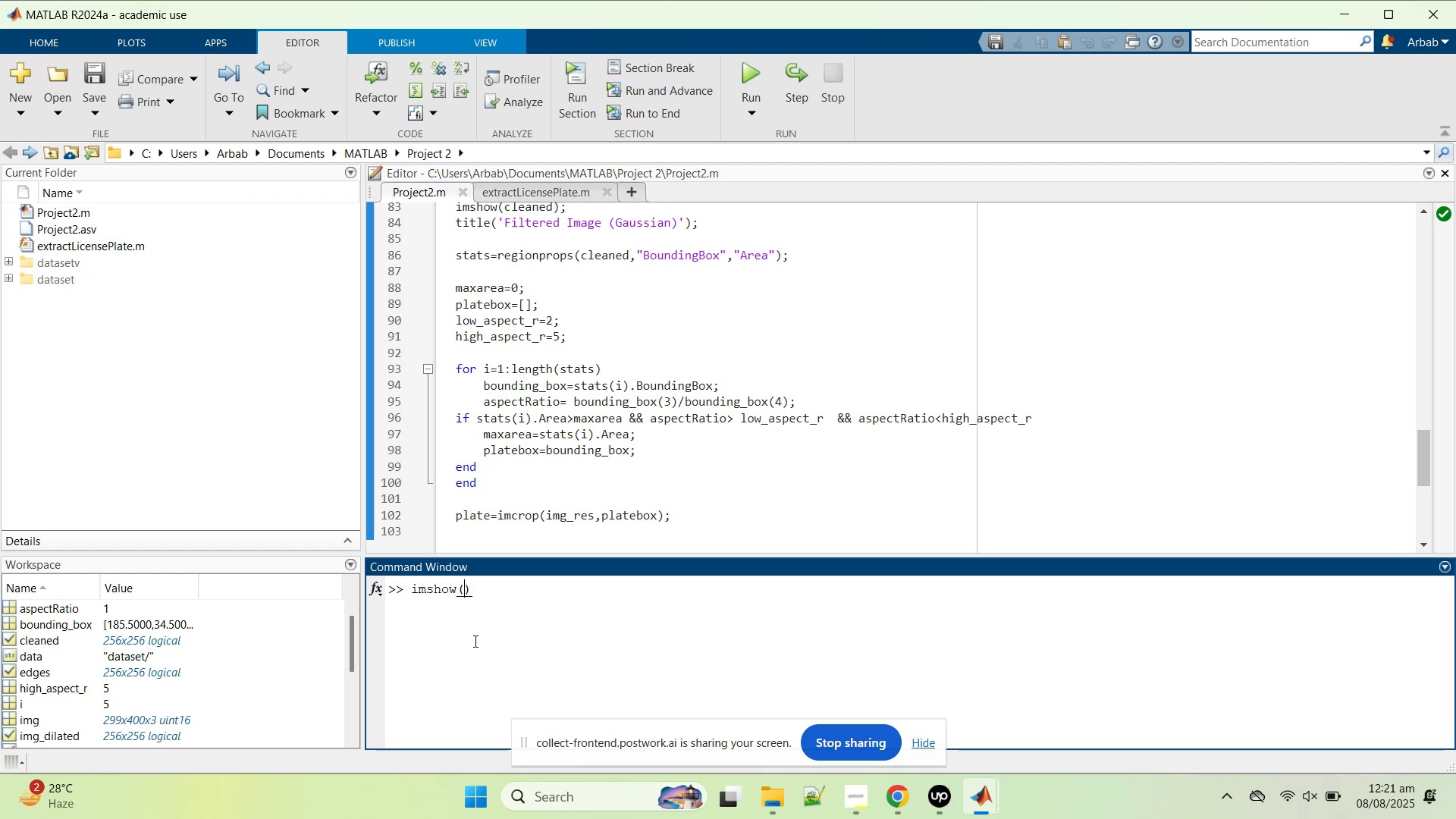 
type([)
key(Backspace)
type(plate)
 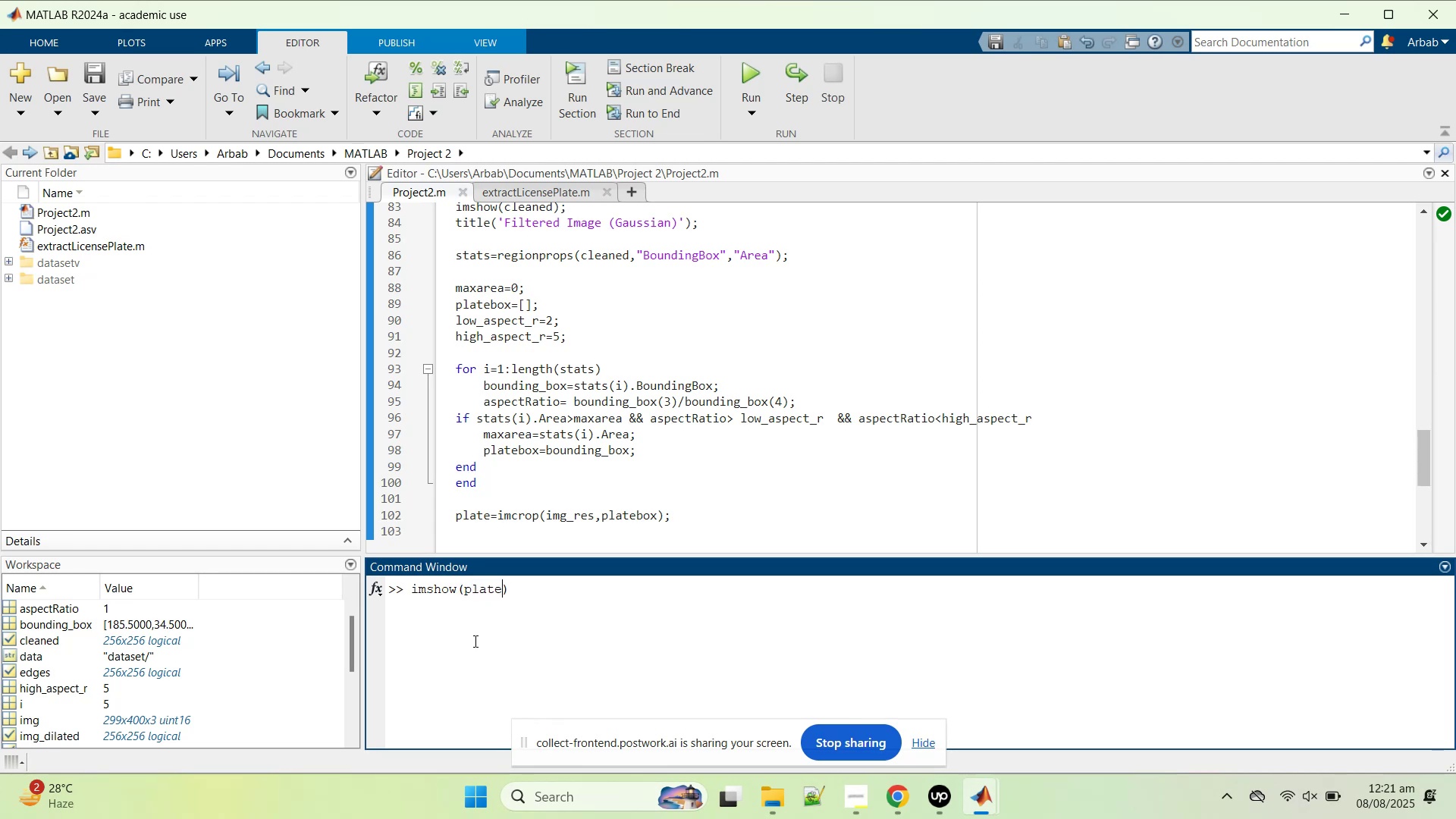 
key(Enter)
 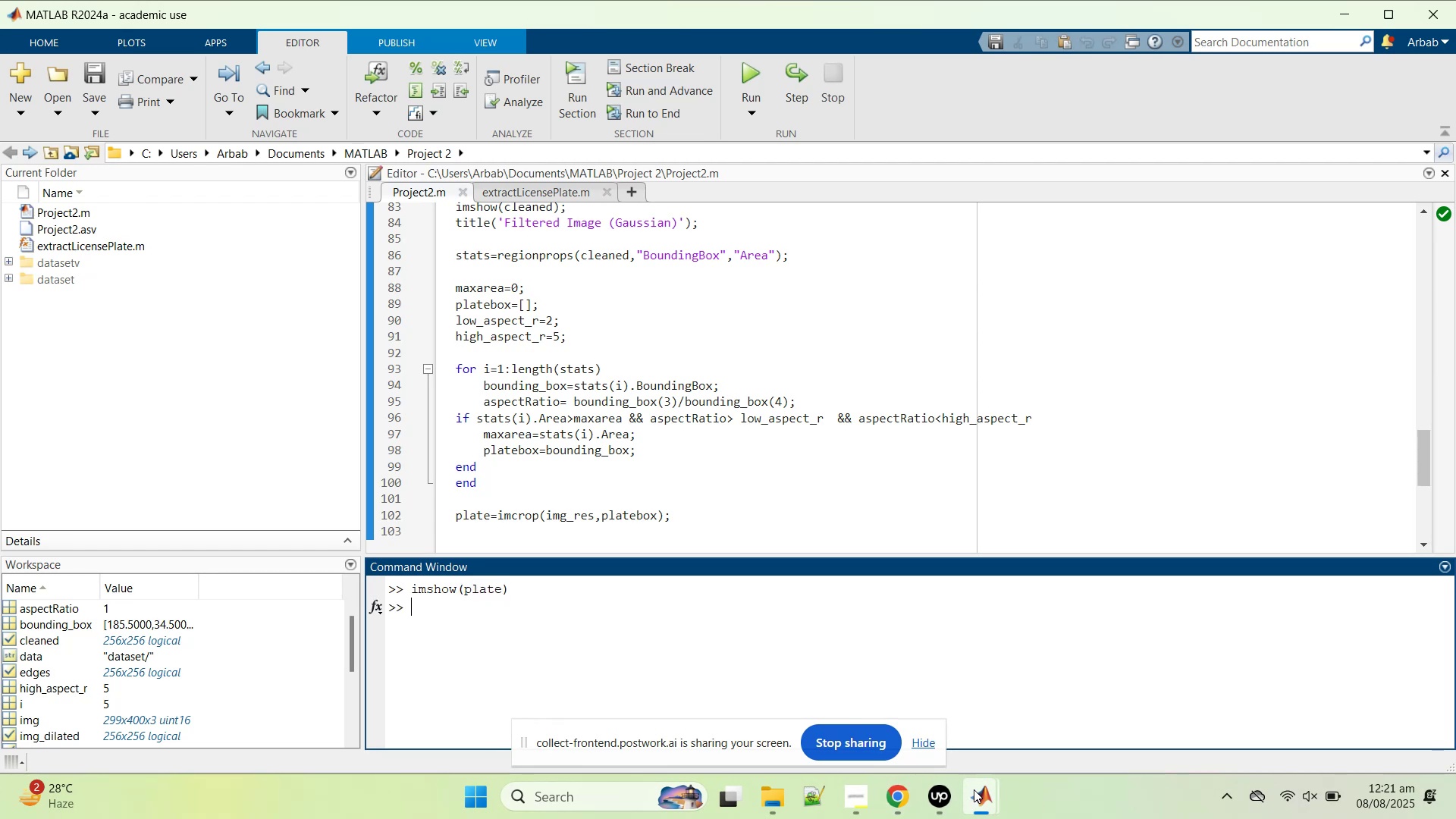 
left_click([1047, 705])
 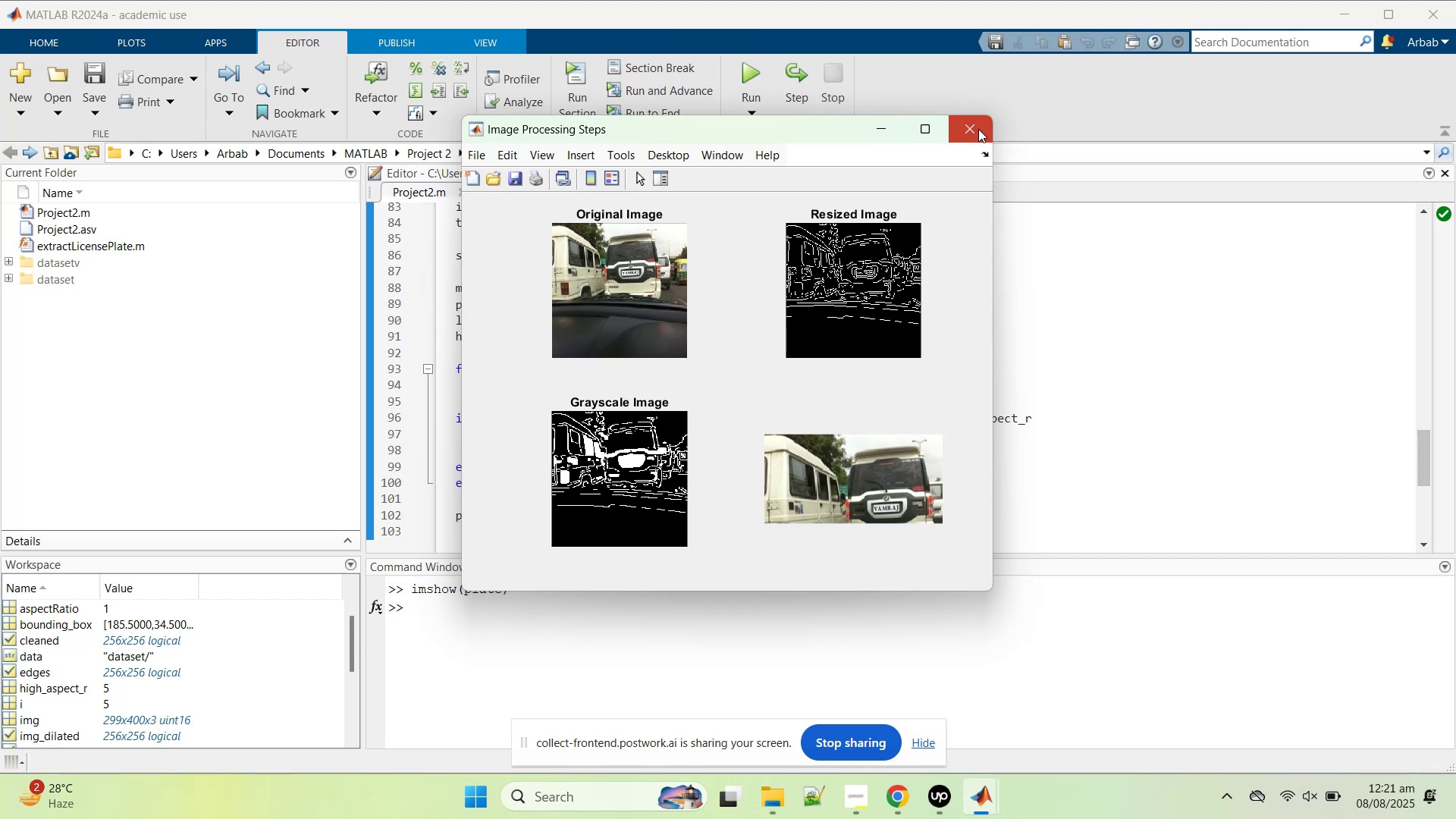 
wait(7.62)
 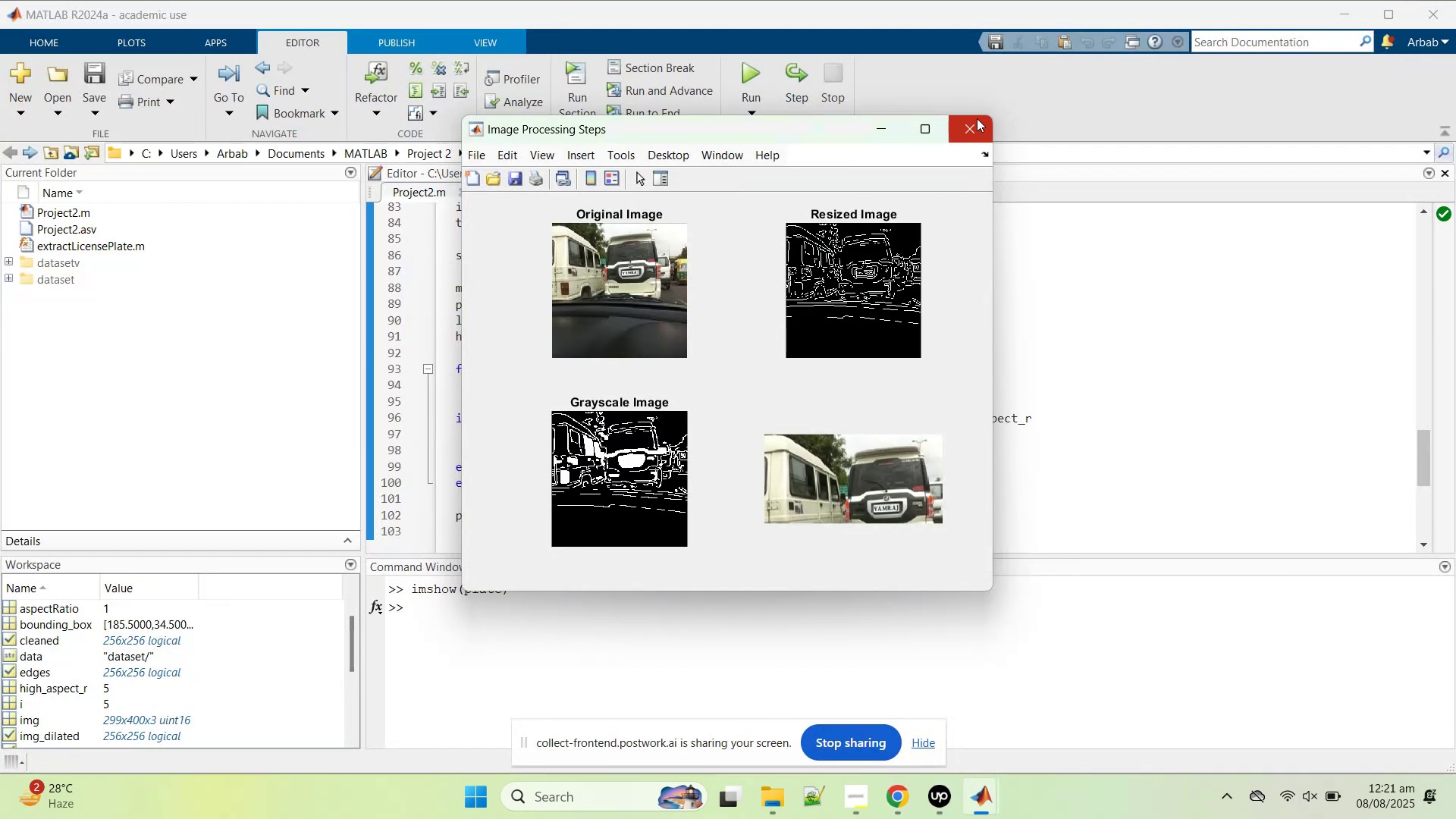 
left_click([717, 485])
 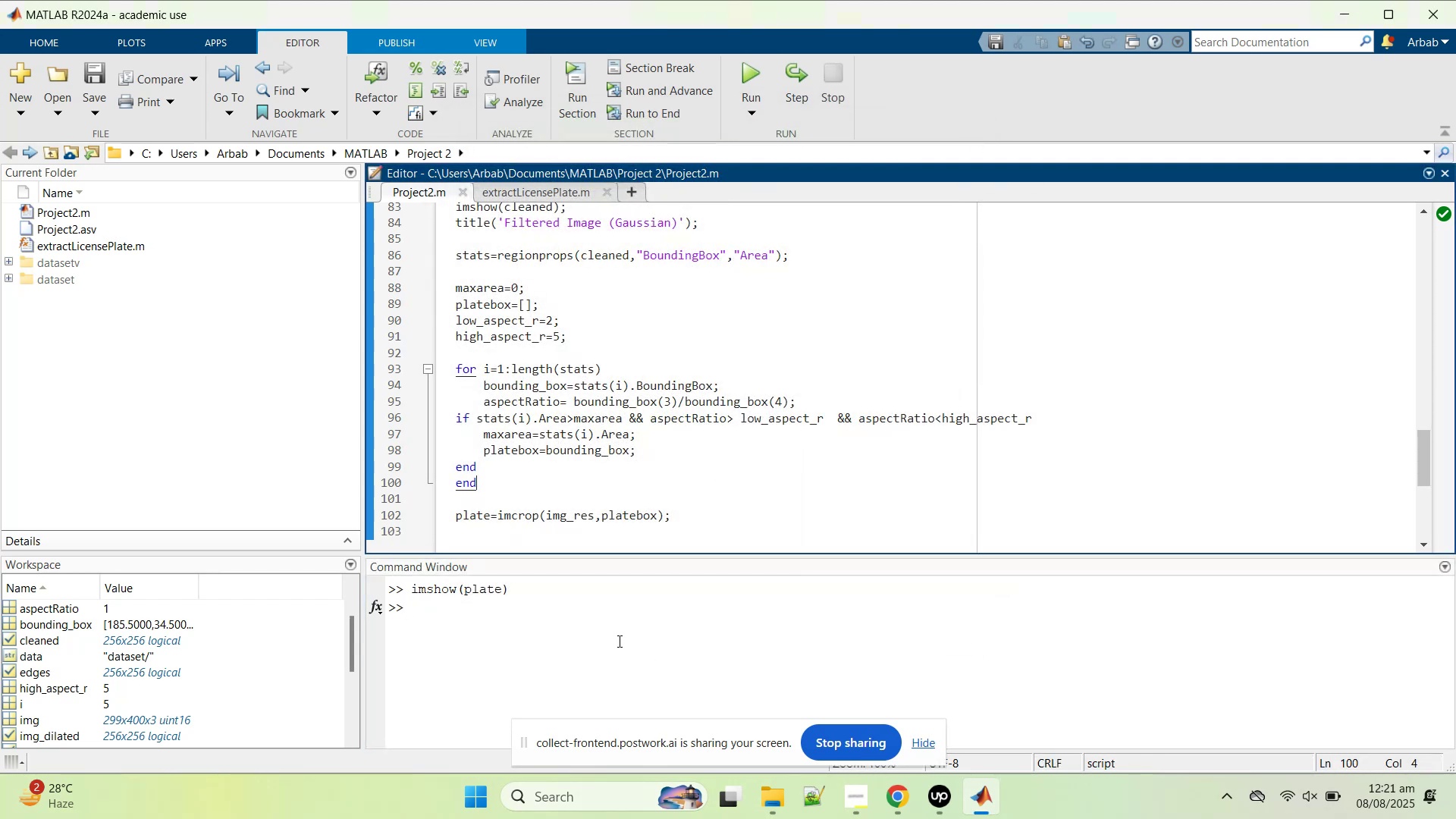 
left_click([617, 641])
 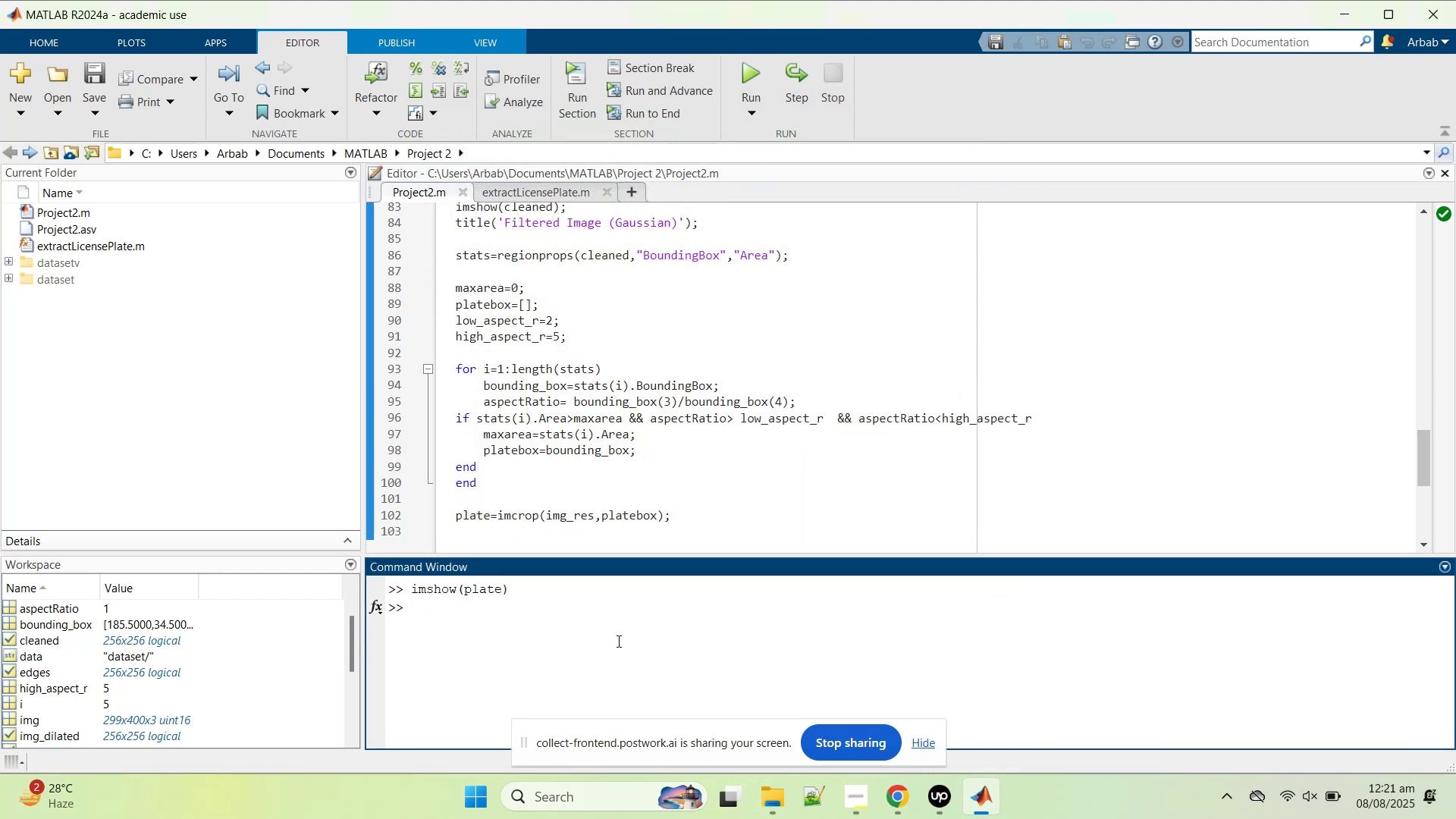 
key(ArrowUp)
 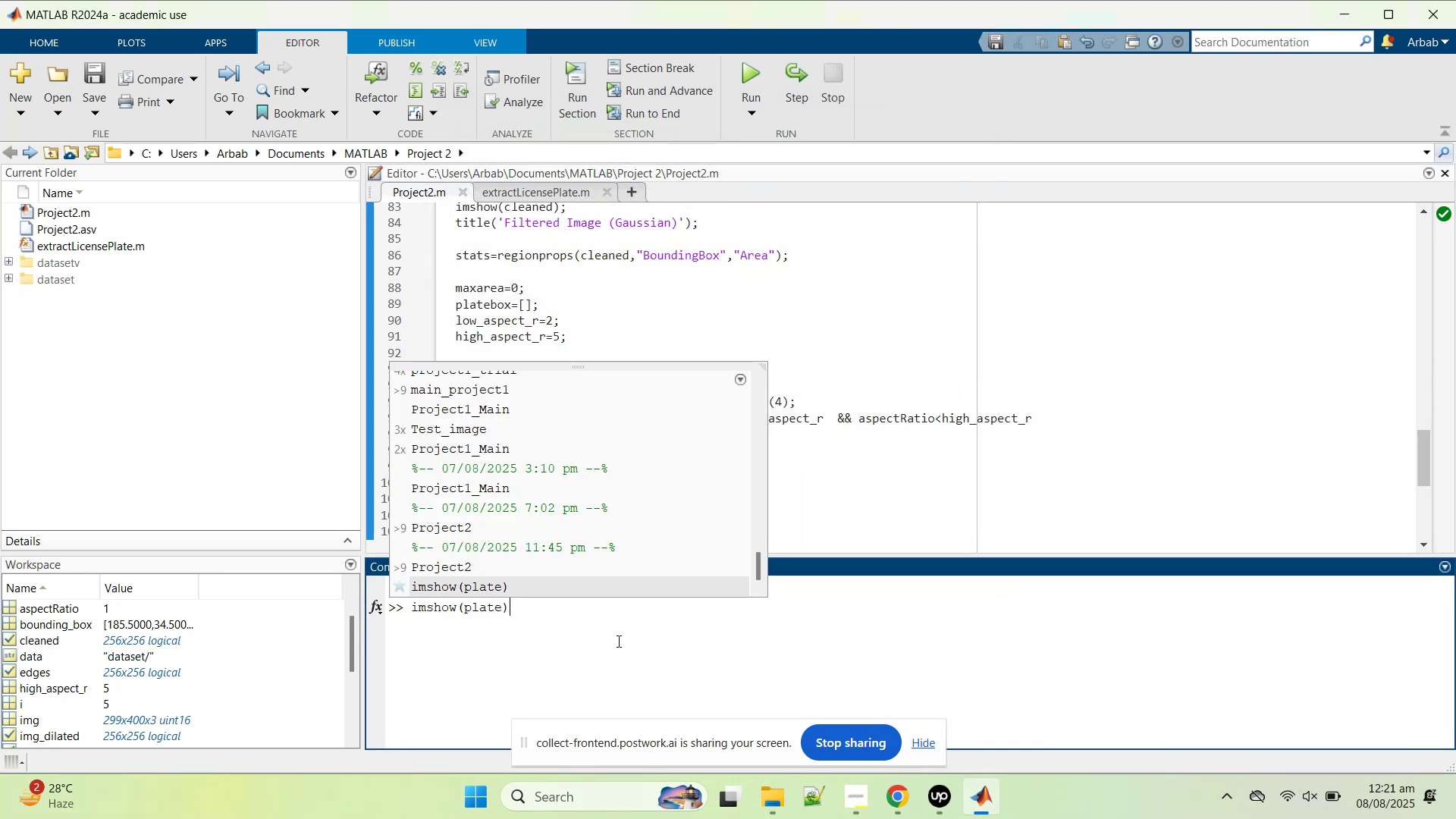 
key(Enter)
 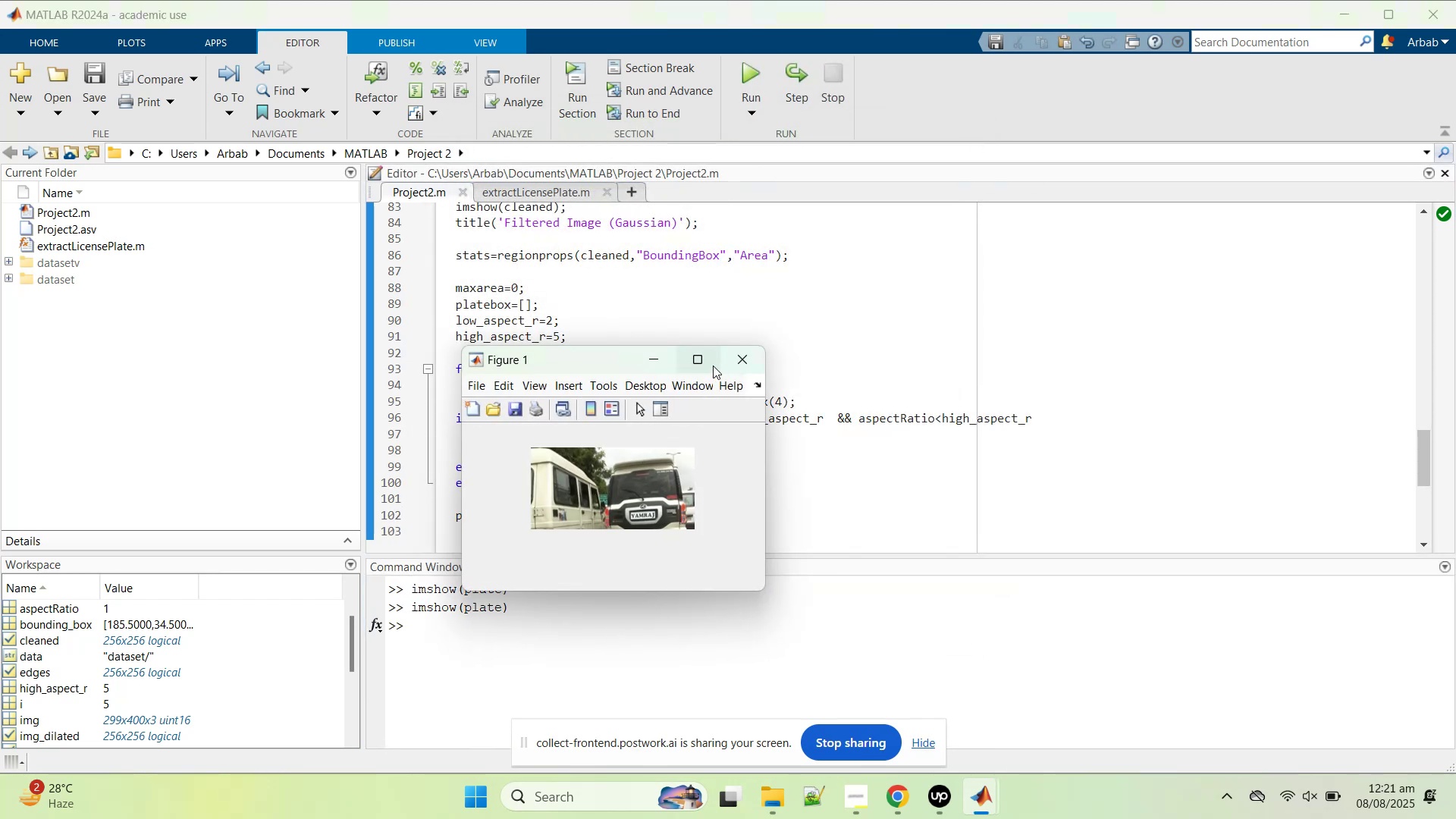 
left_click([705, 362])
 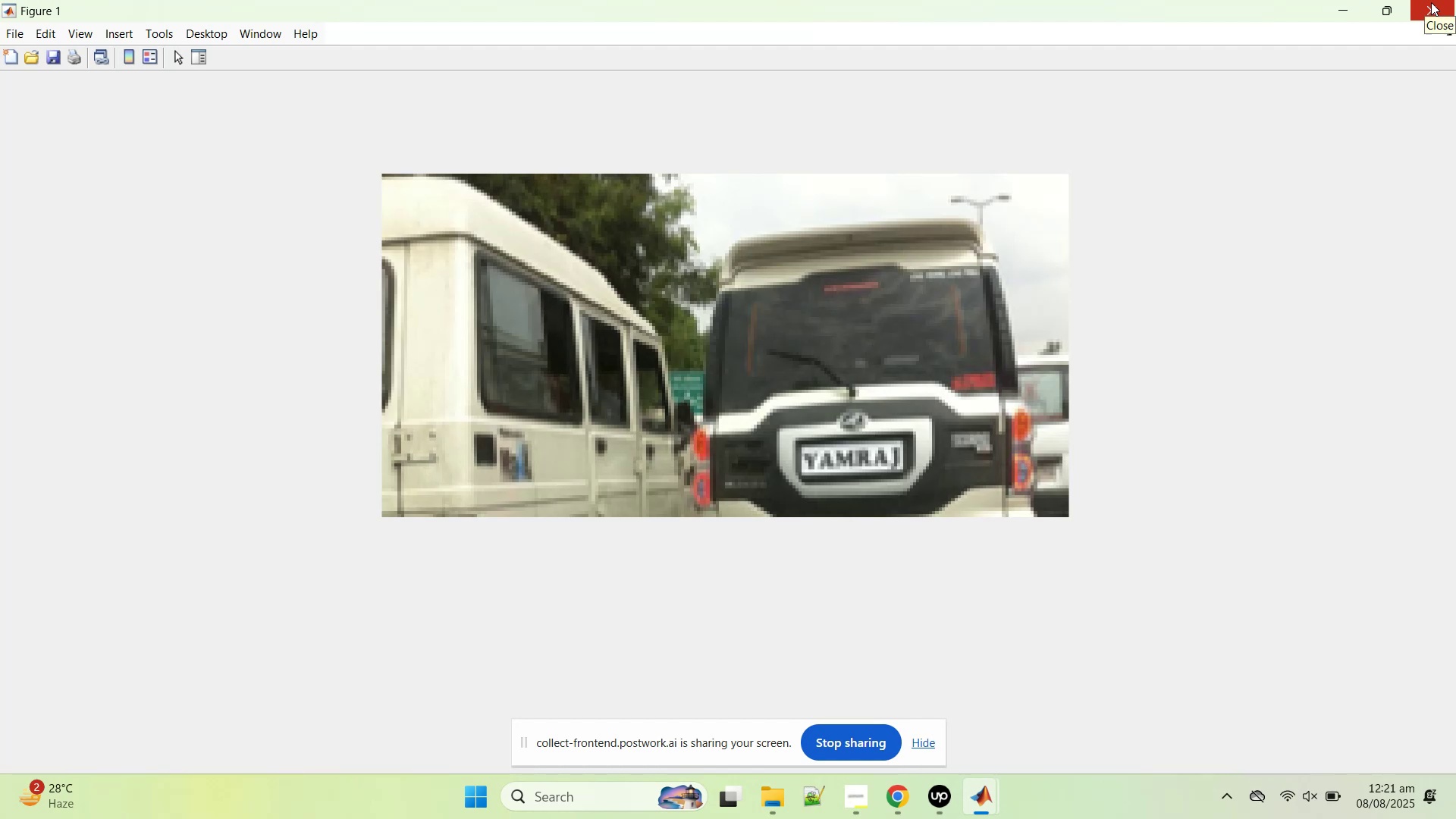 
wait(5.04)
 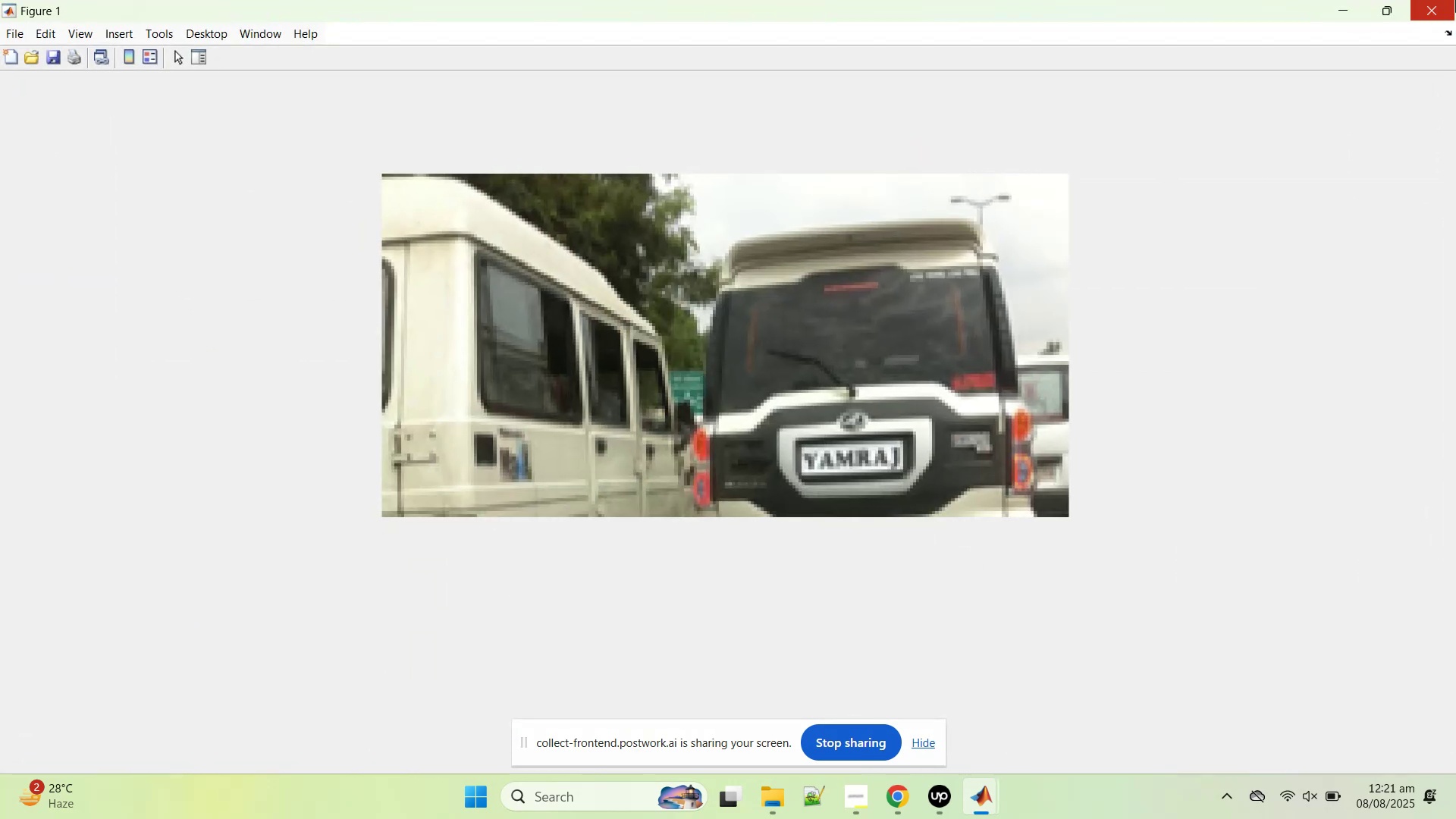 
left_click([1431, 2])
 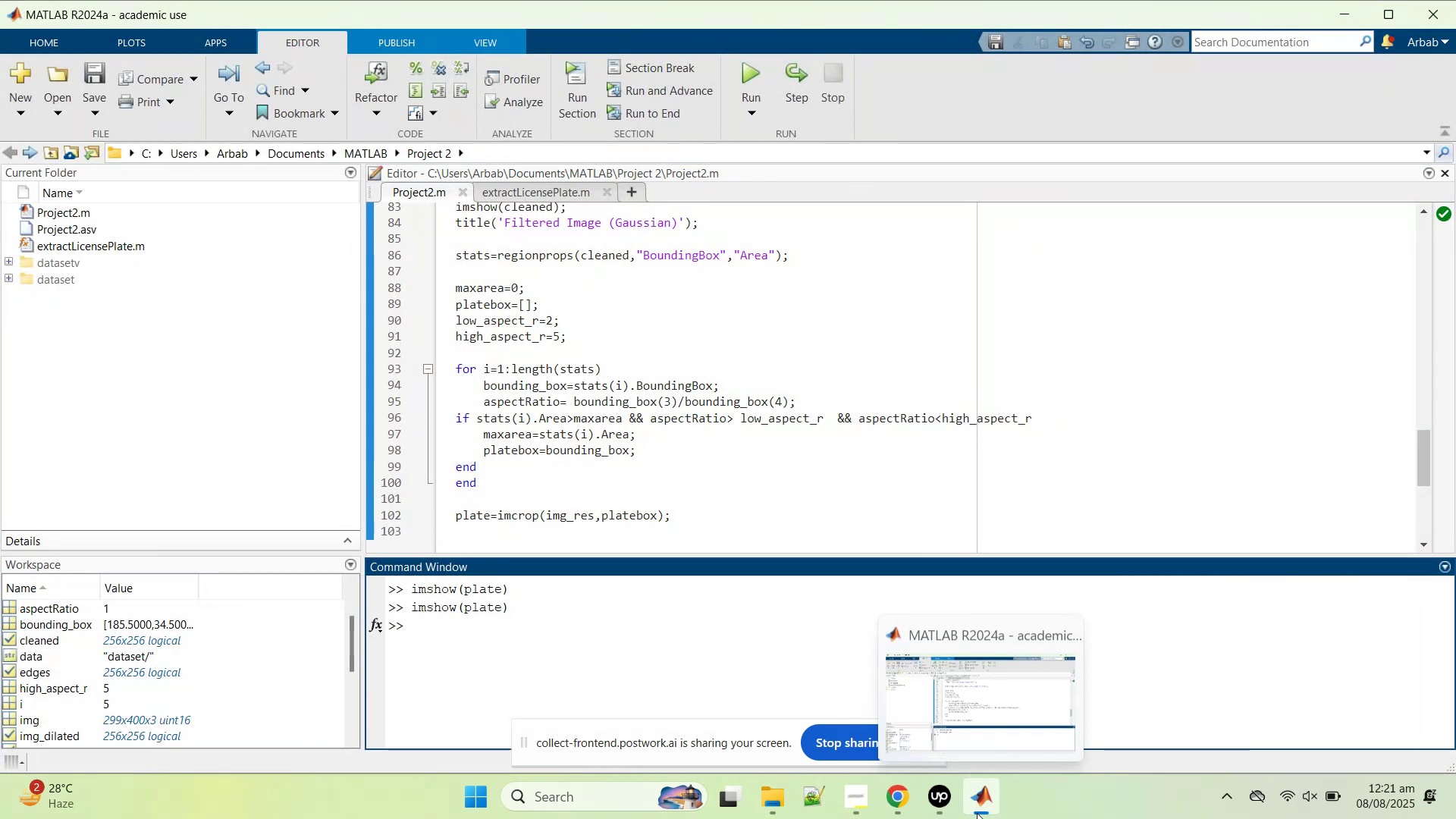 
wait(5.44)
 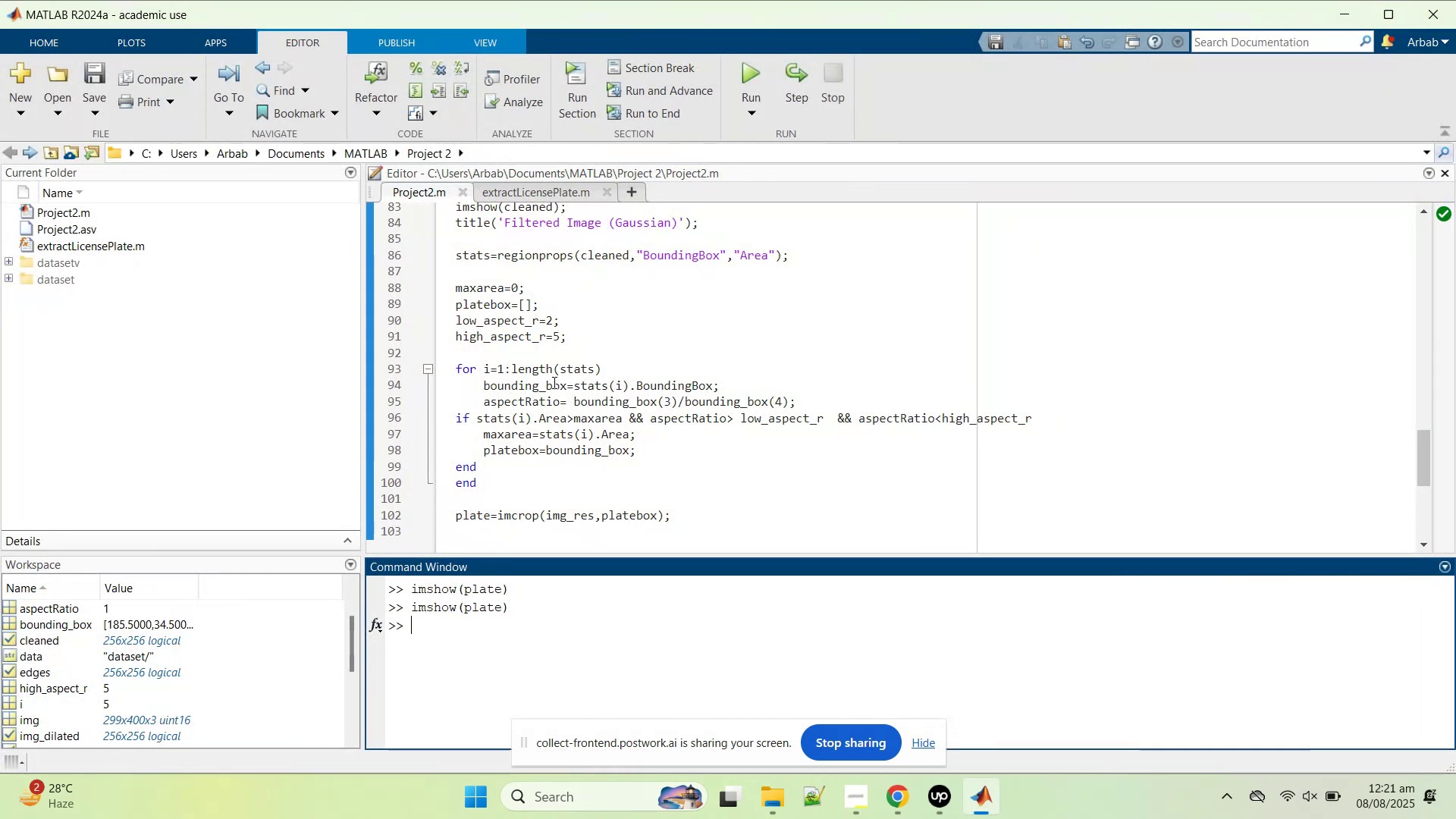 
left_click([742, 407])
 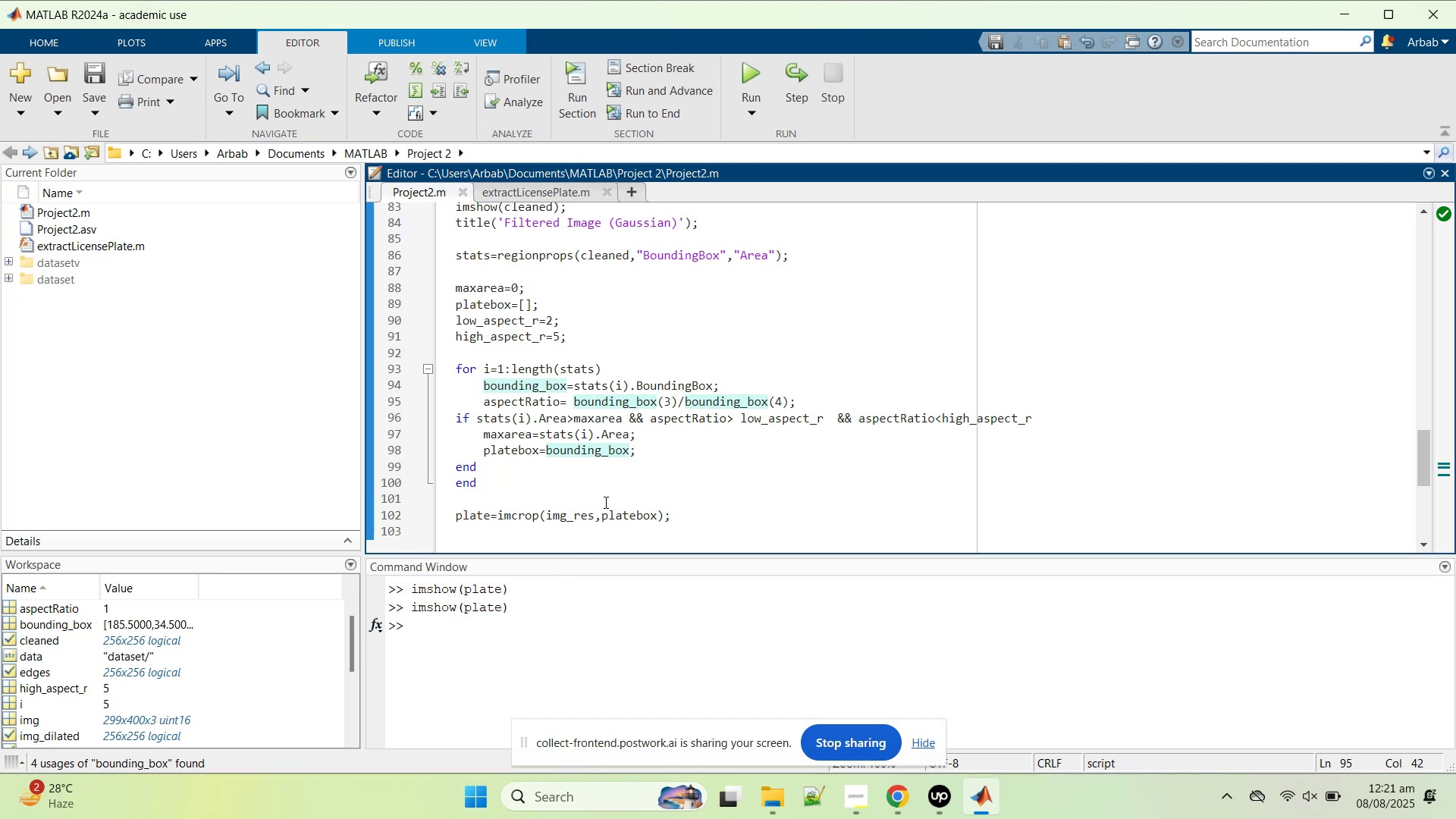 
wait(6.52)
 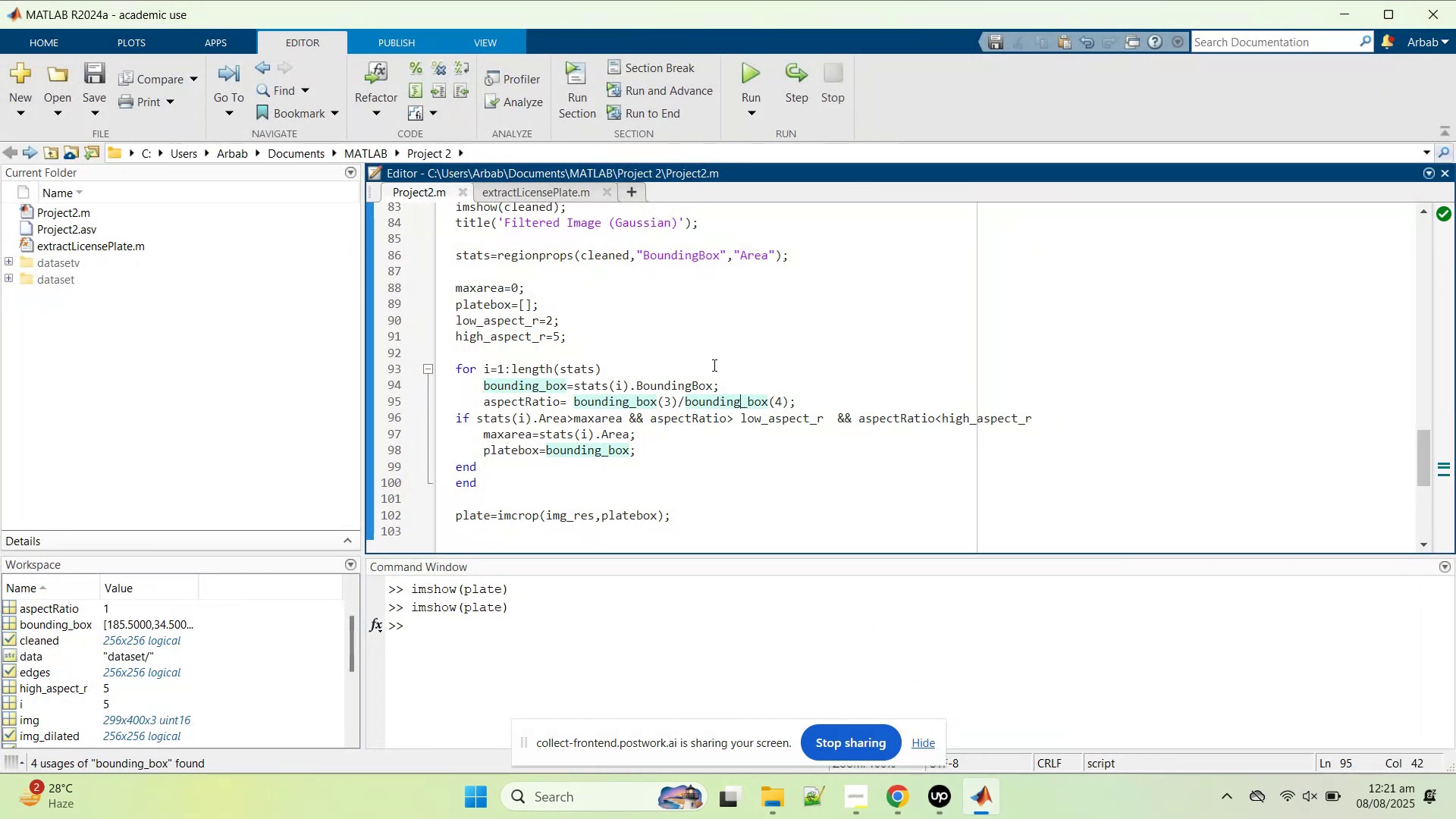 
double_click([574, 519])
 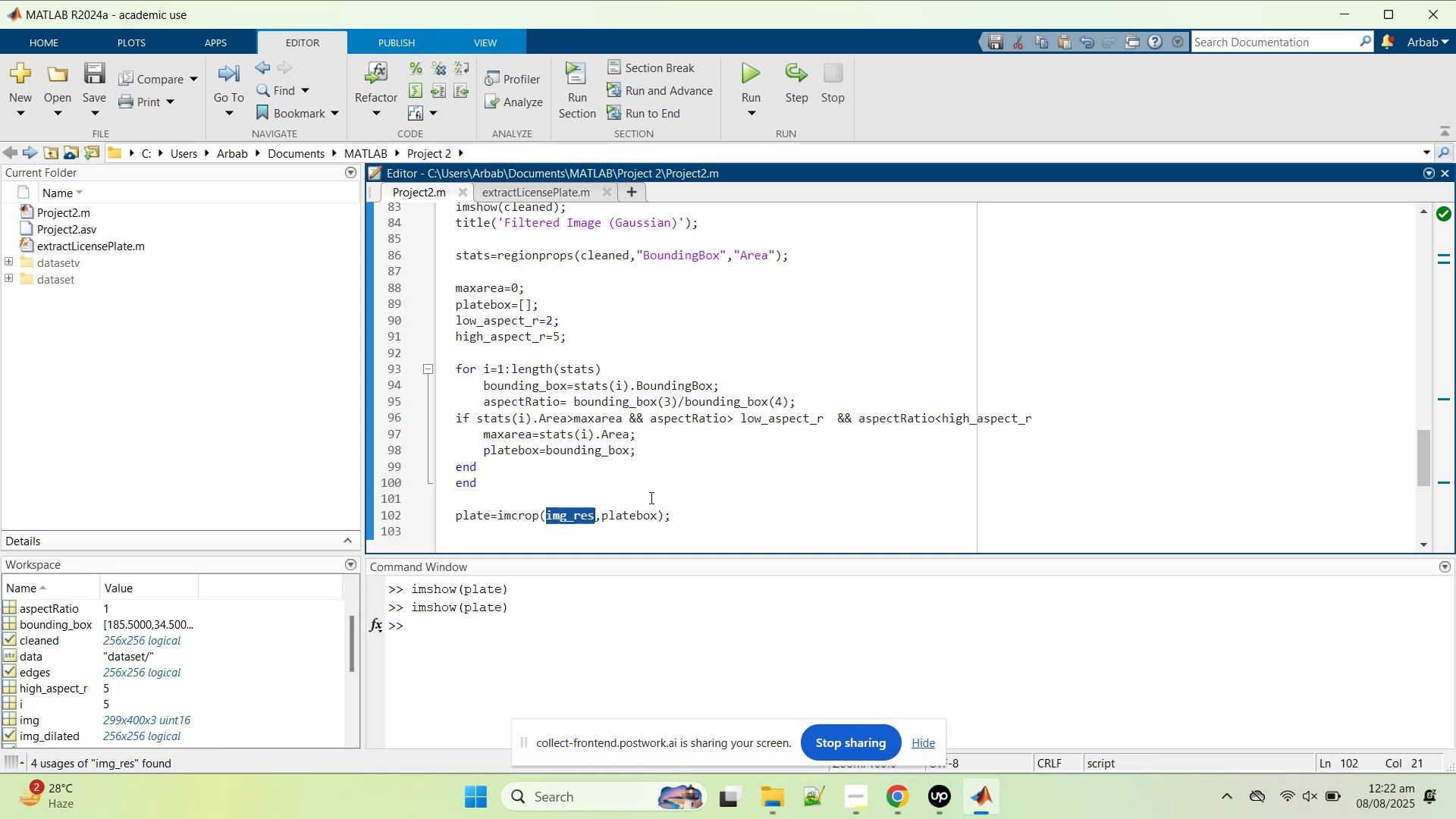 
wait(12.88)
 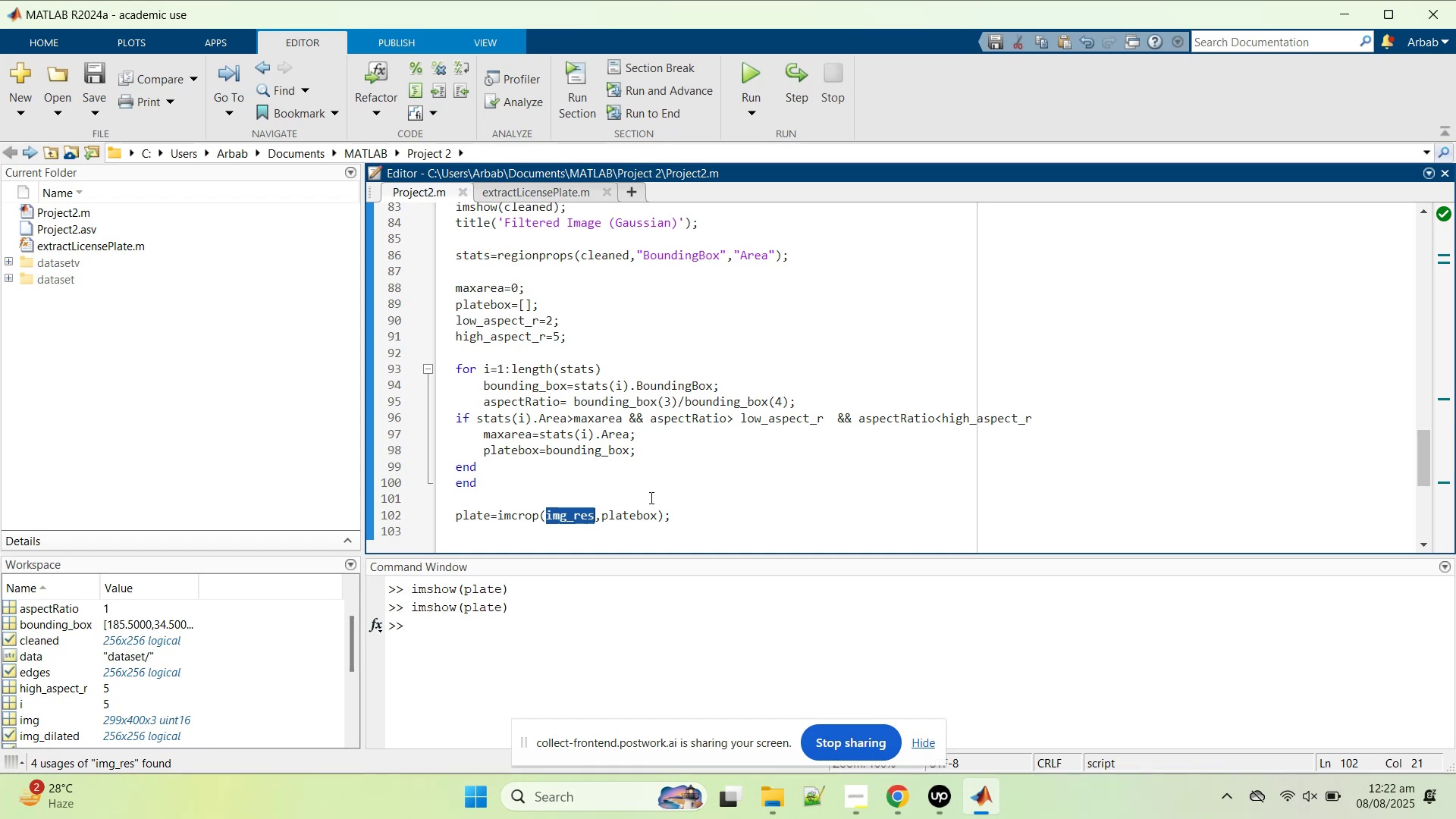 
double_click([584, 517])
 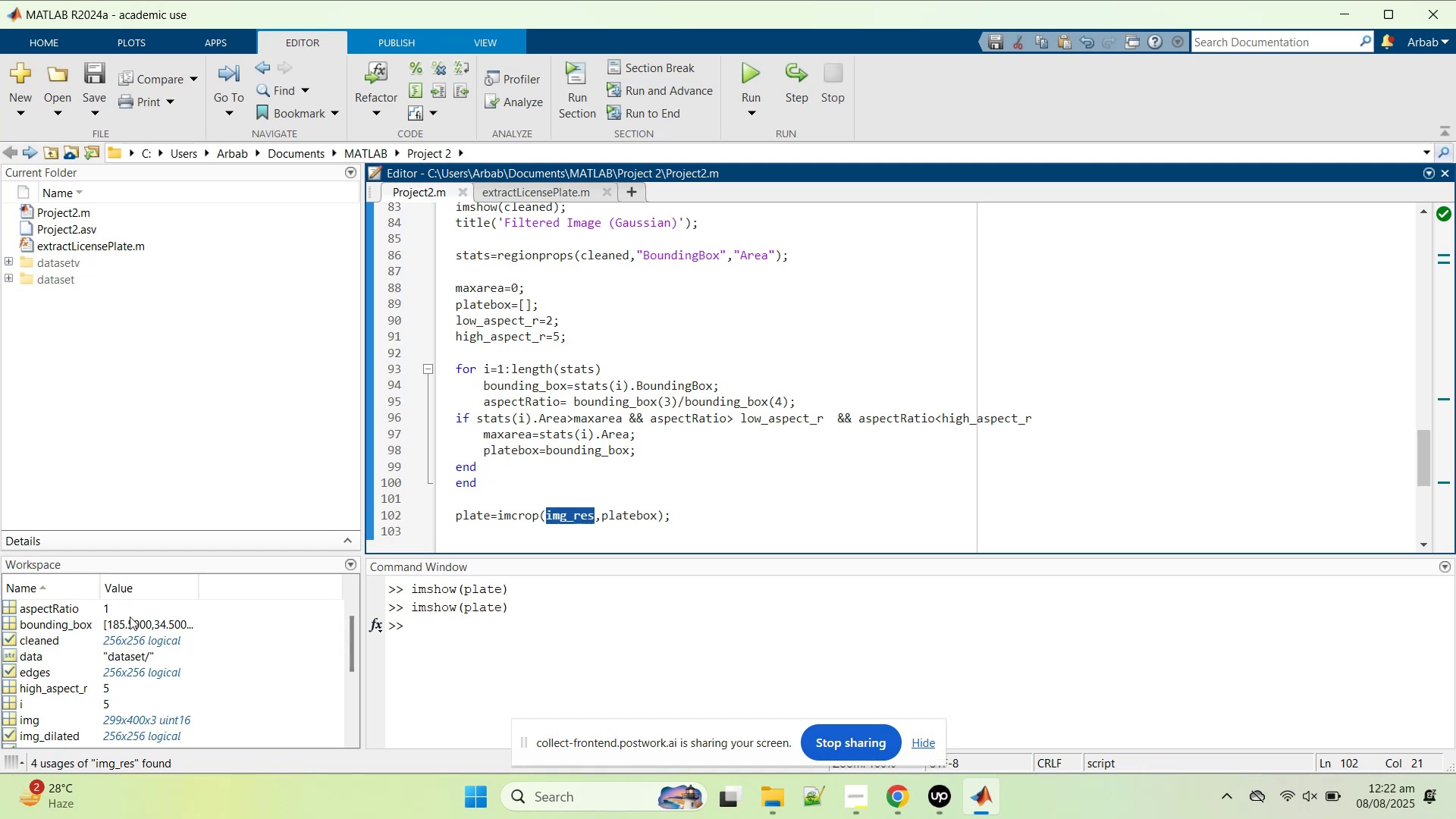 
scroll: coordinate [80, 679], scroll_direction: down, amount: 4.0
 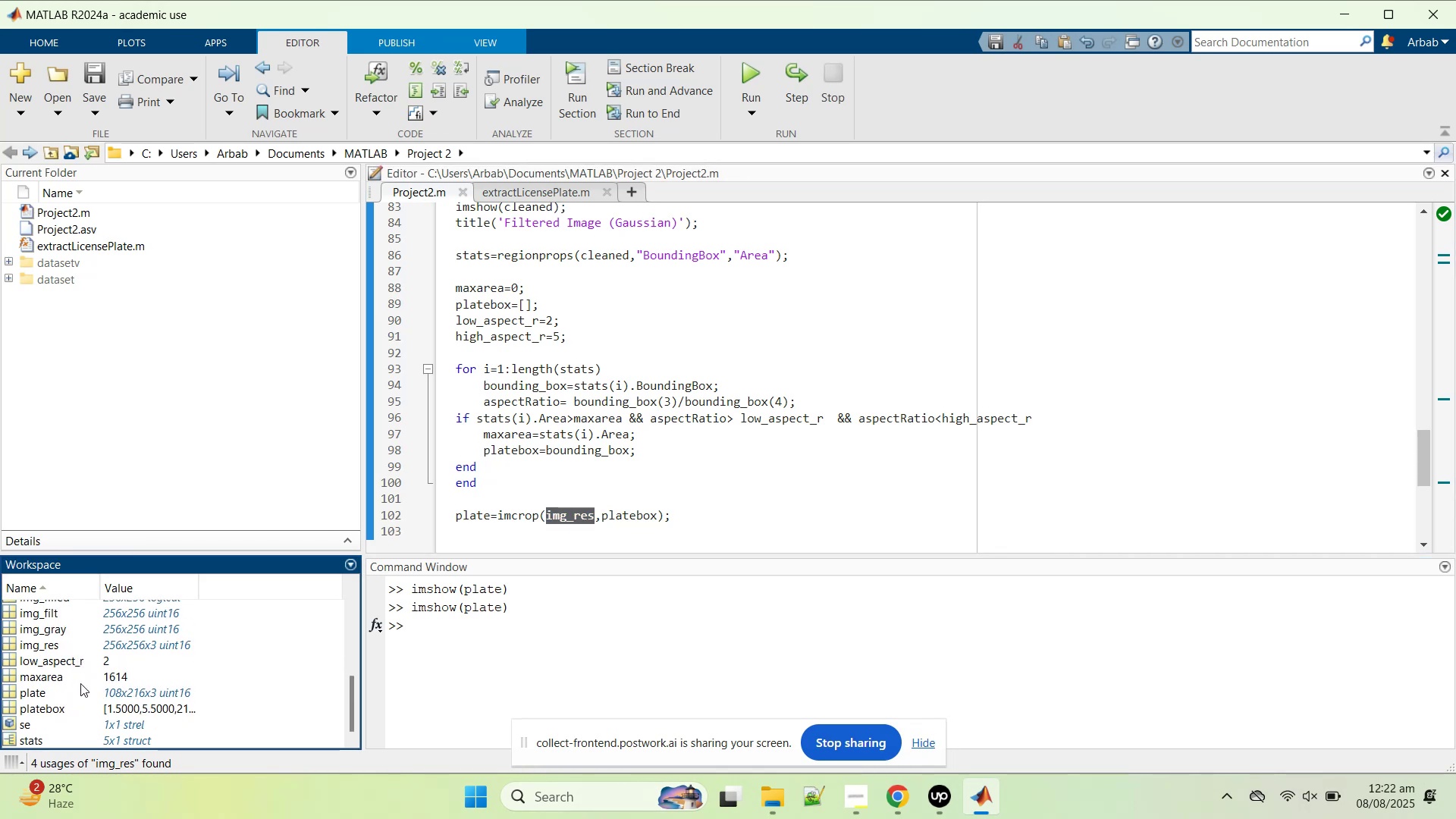 
mouse_move([53, 697])
 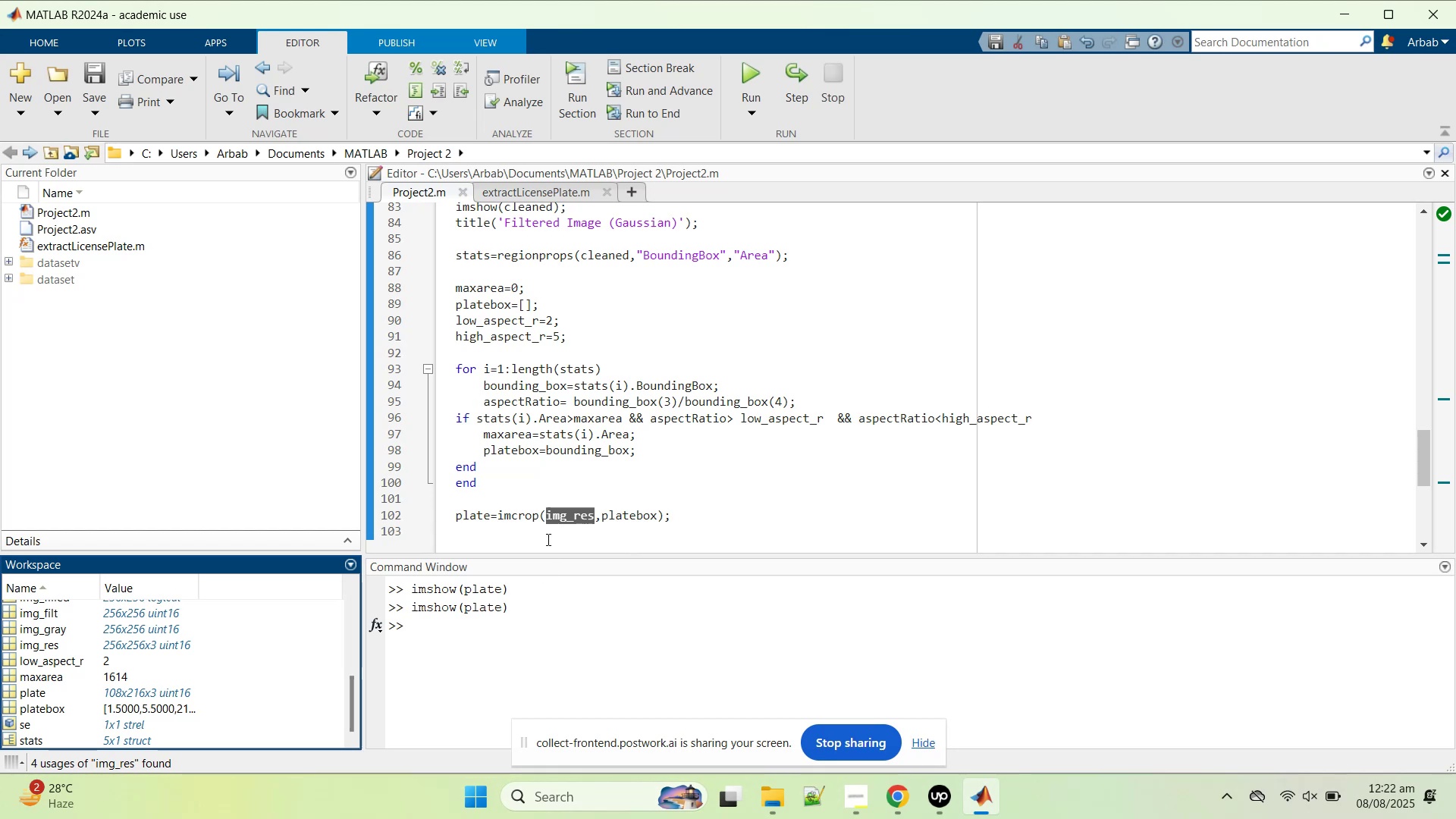 
left_click([547, 538])
 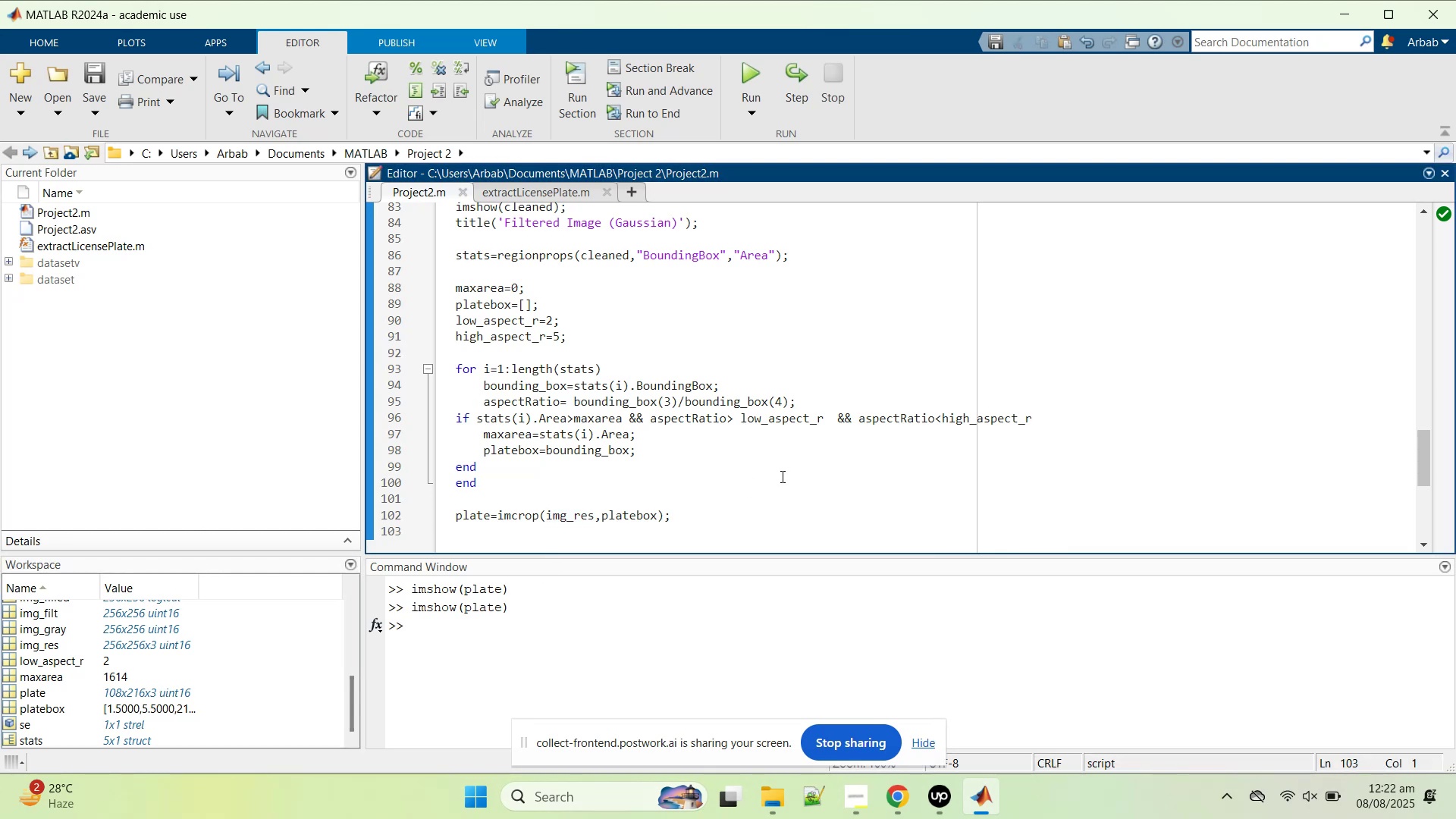 
wait(12.21)
 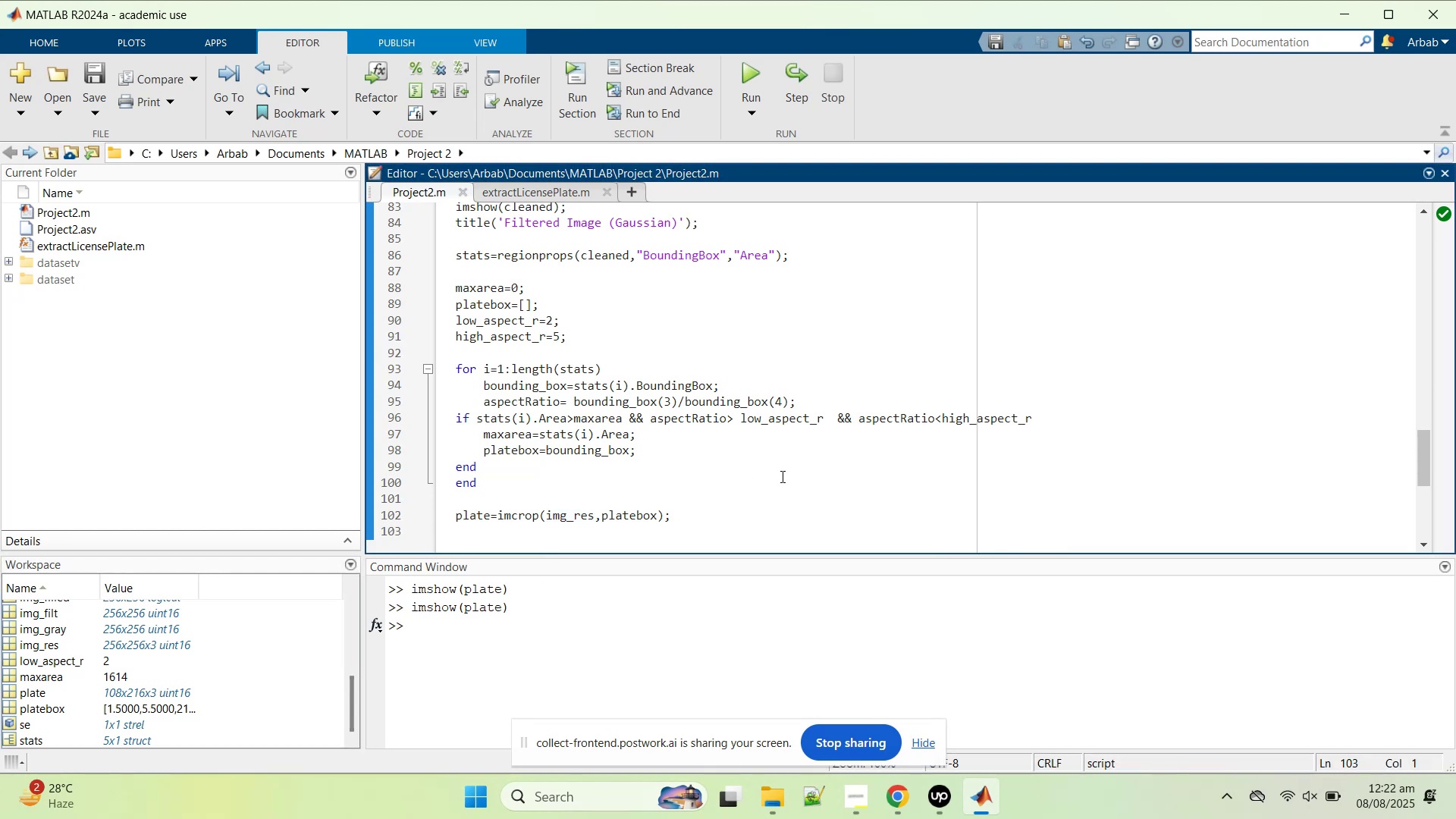 
left_click_drag(start_coordinate=[510, 602], to_coordinate=[409, 605])
 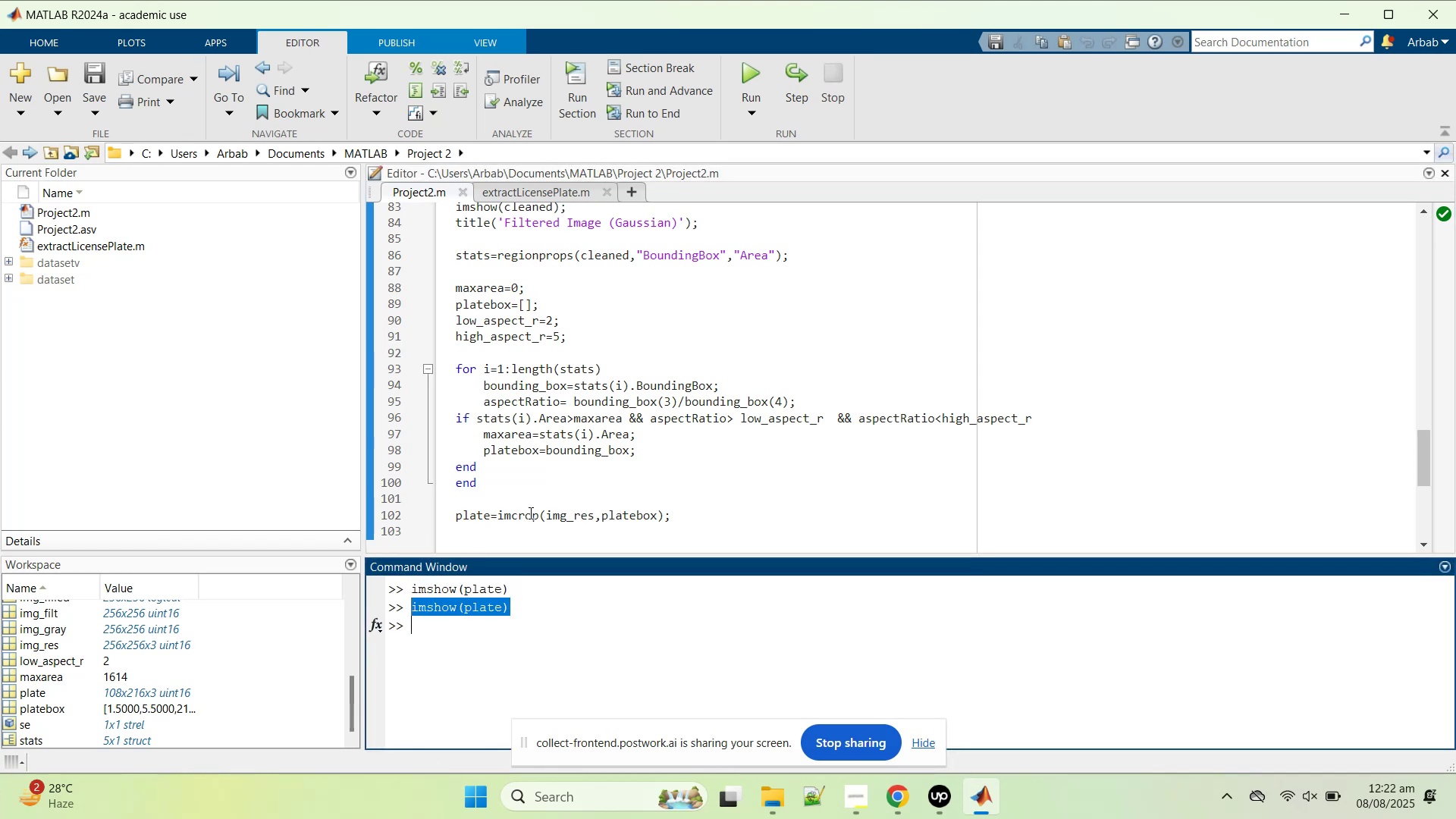 
key(Control+C)
 